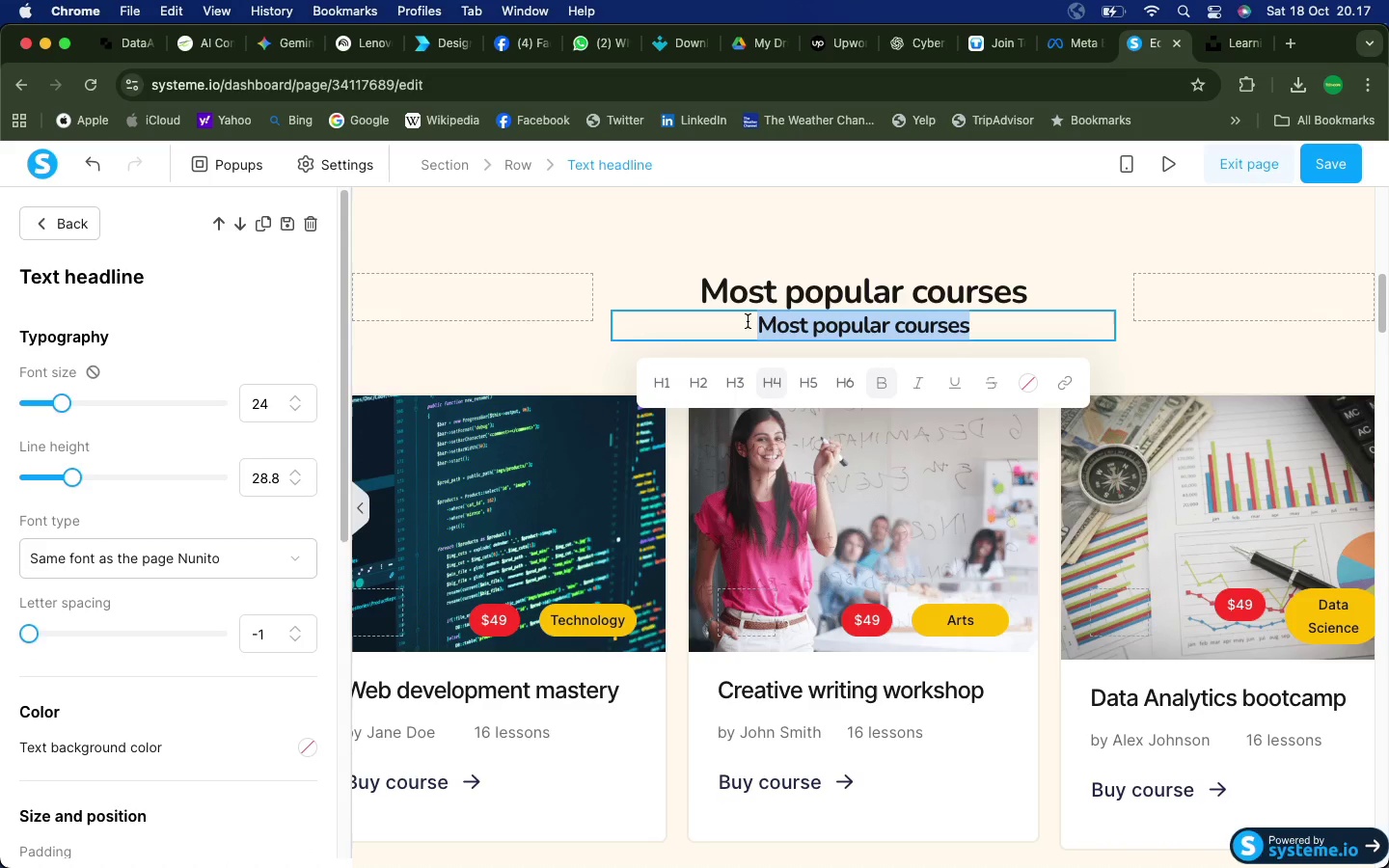 
left_click([919, 379])
 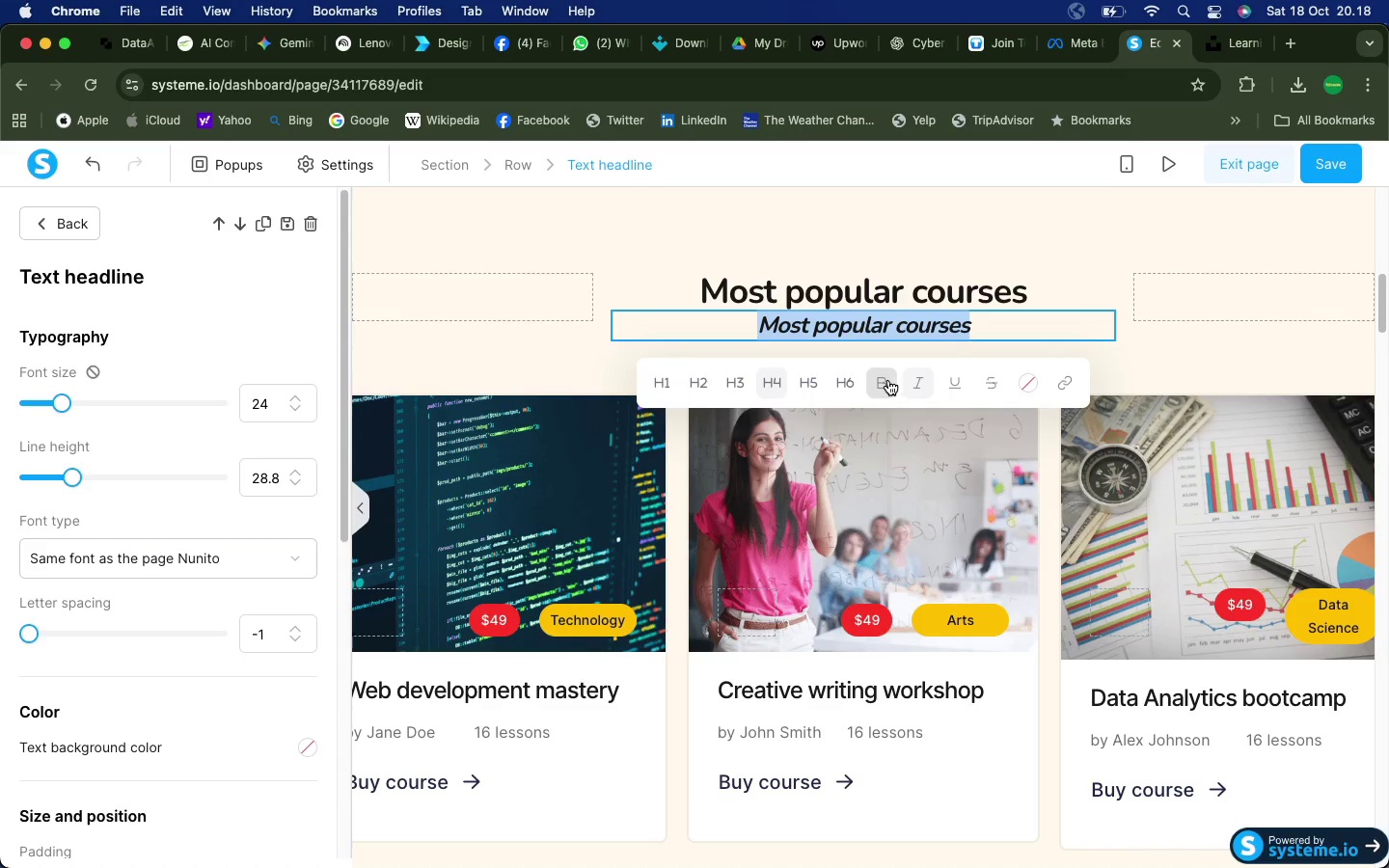 
left_click([888, 380])
 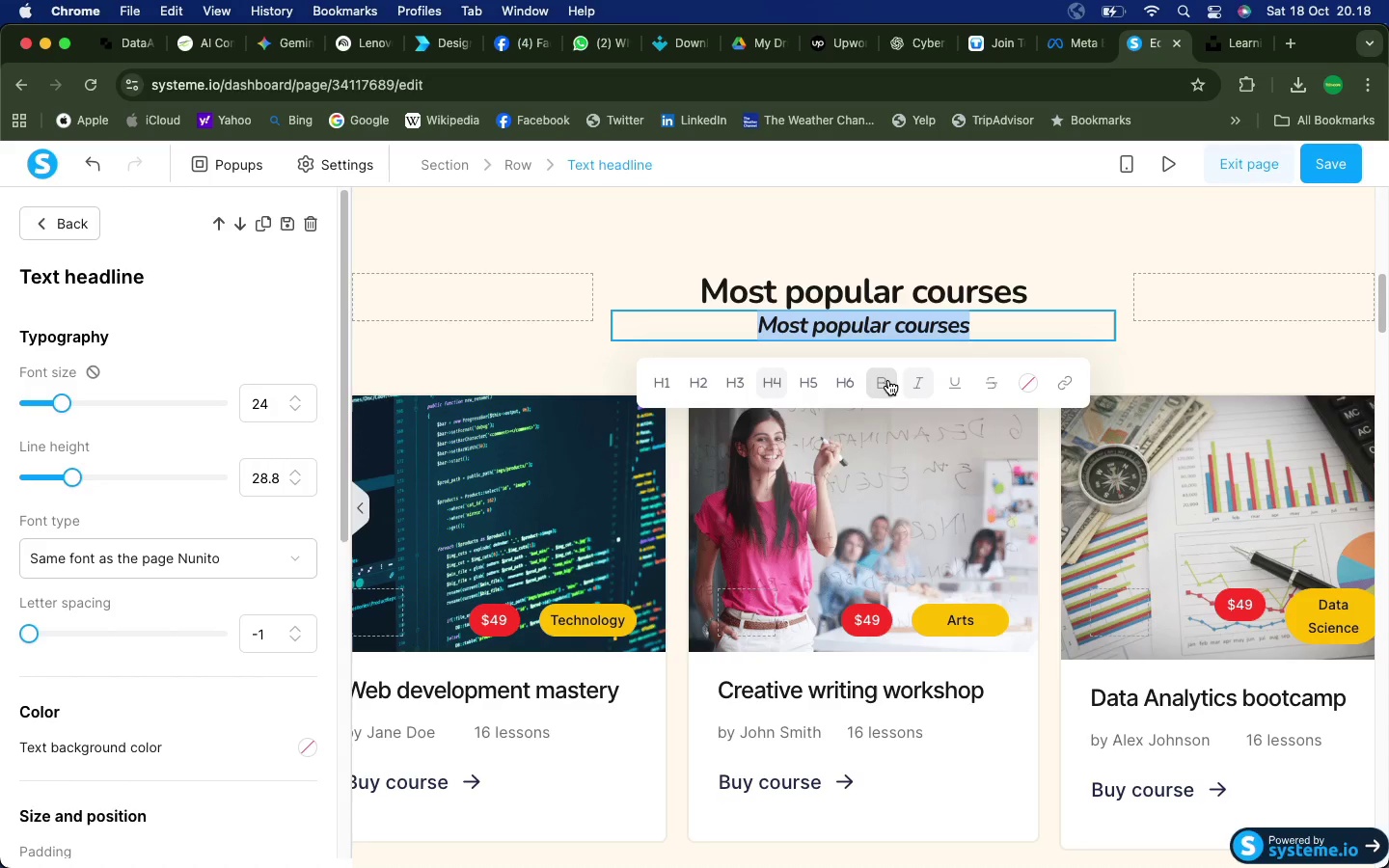 
left_click([887, 380])
 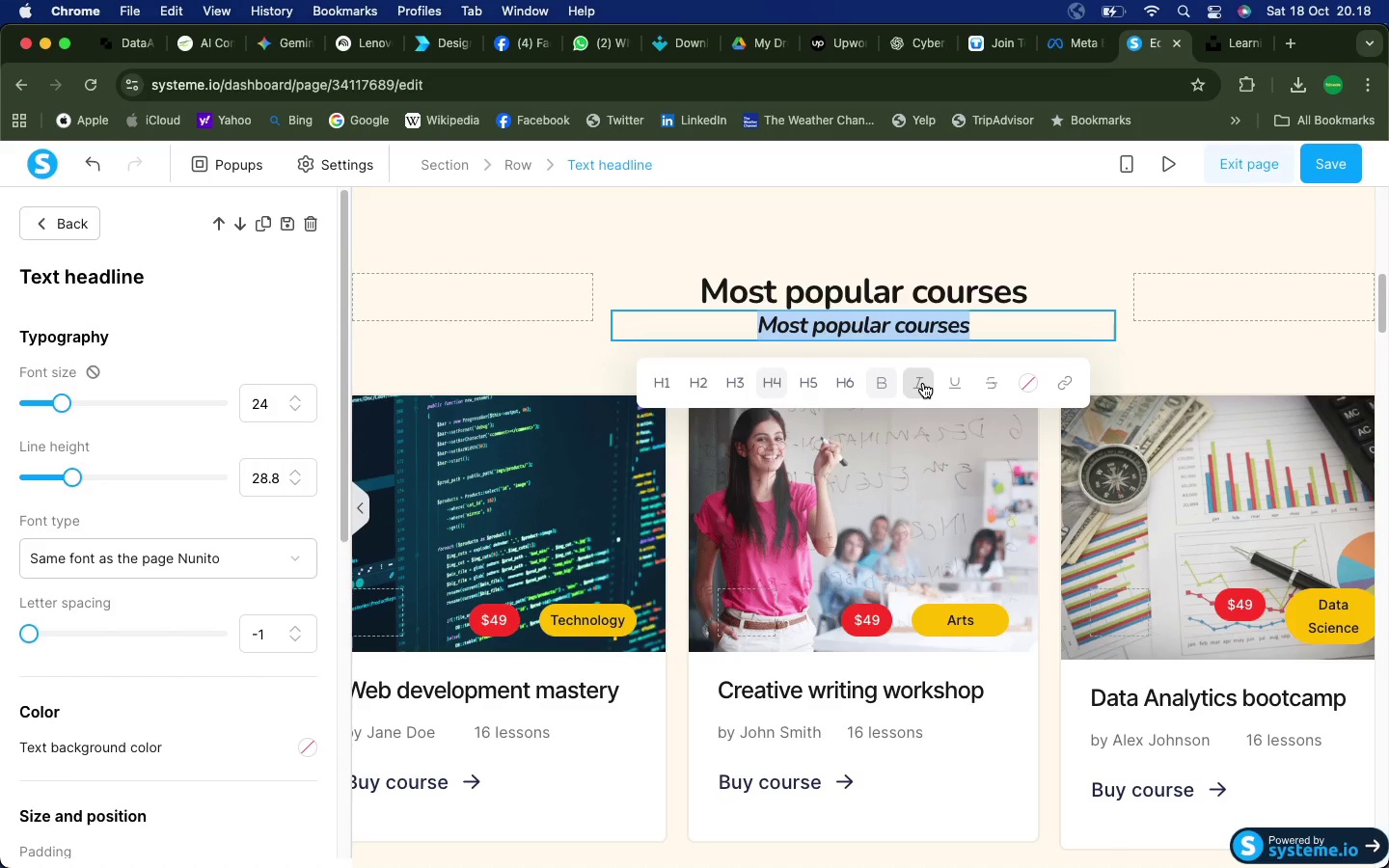 
left_click([923, 383])
 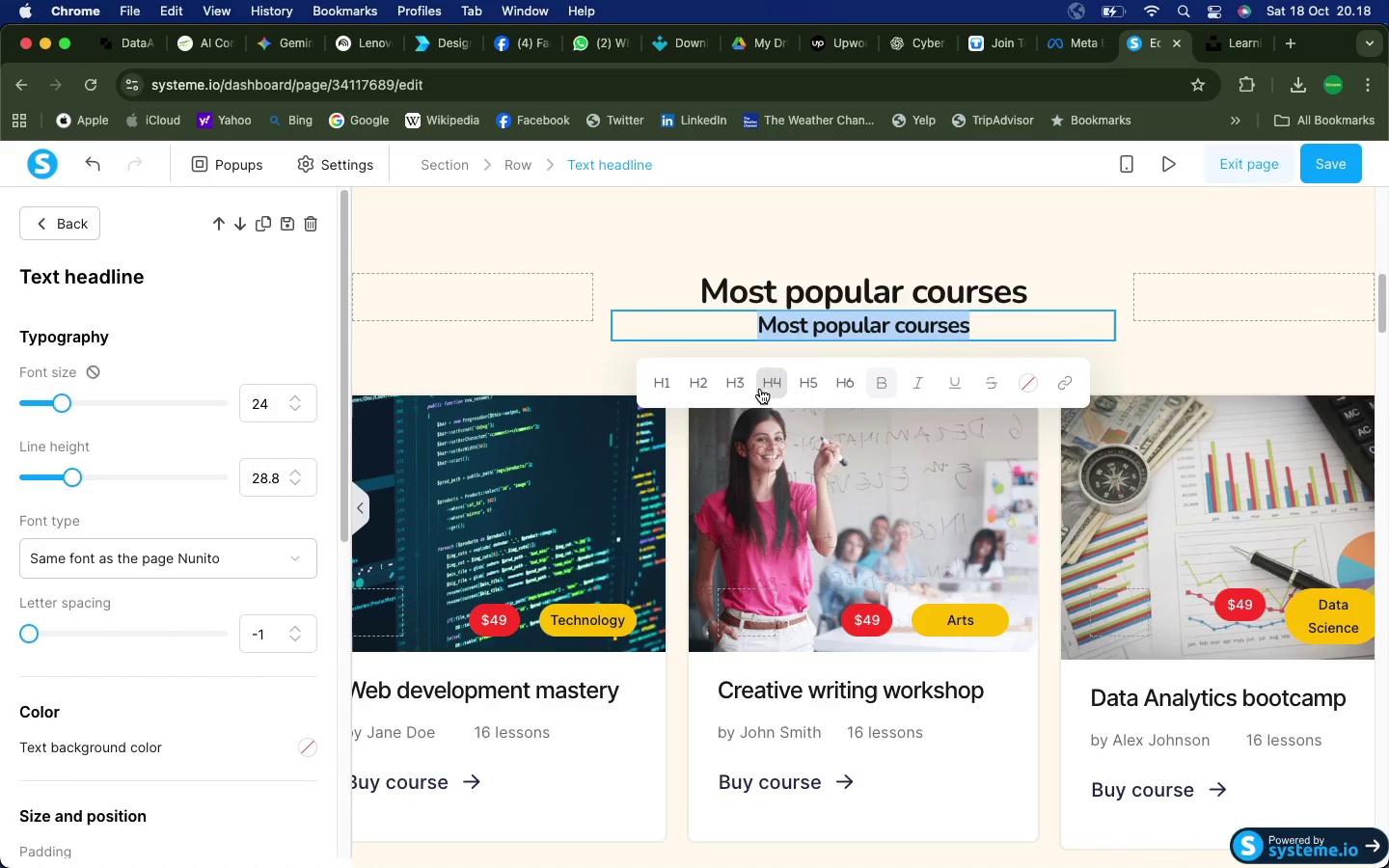 
left_click([852, 385])
 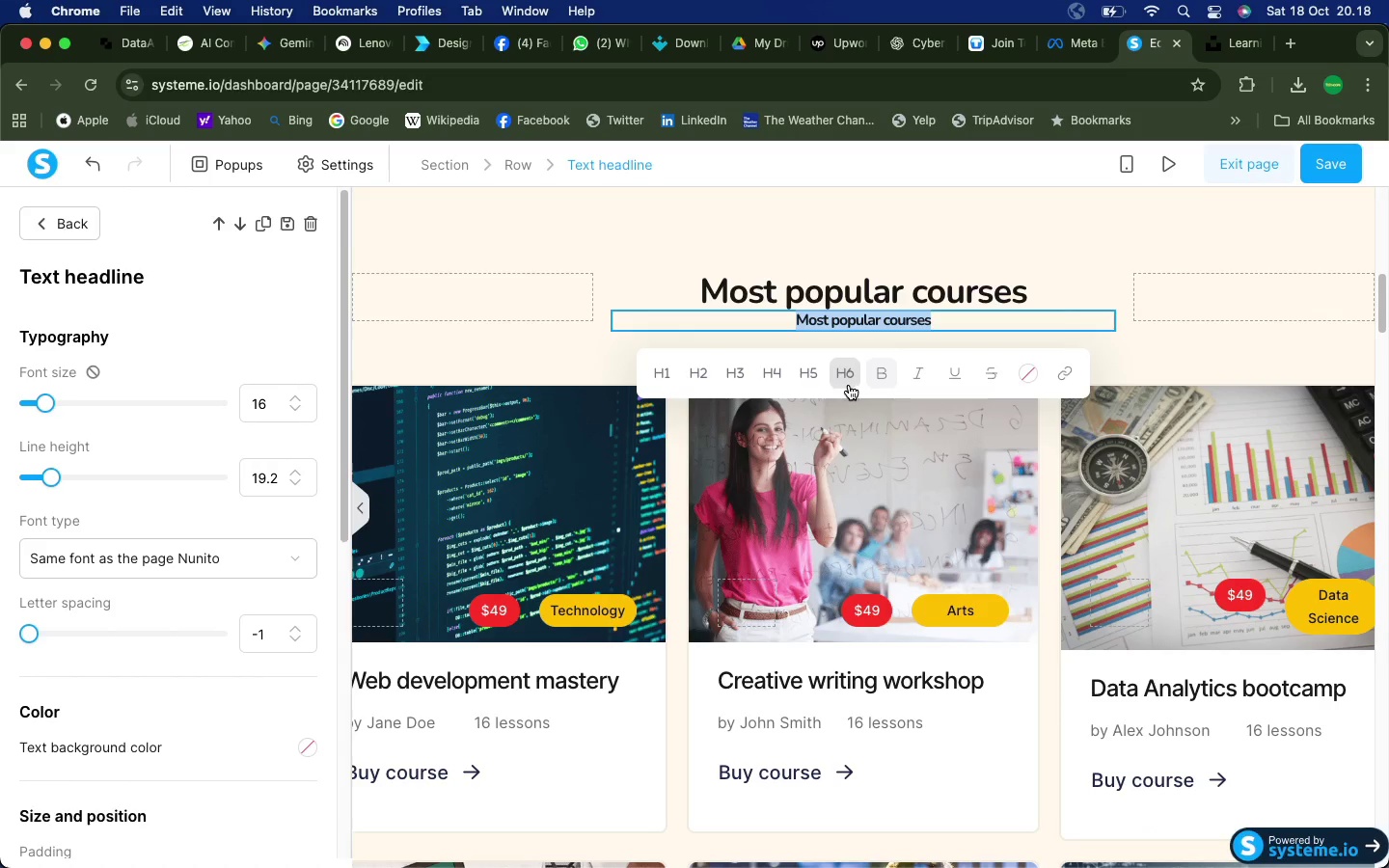 
left_click([812, 381])
 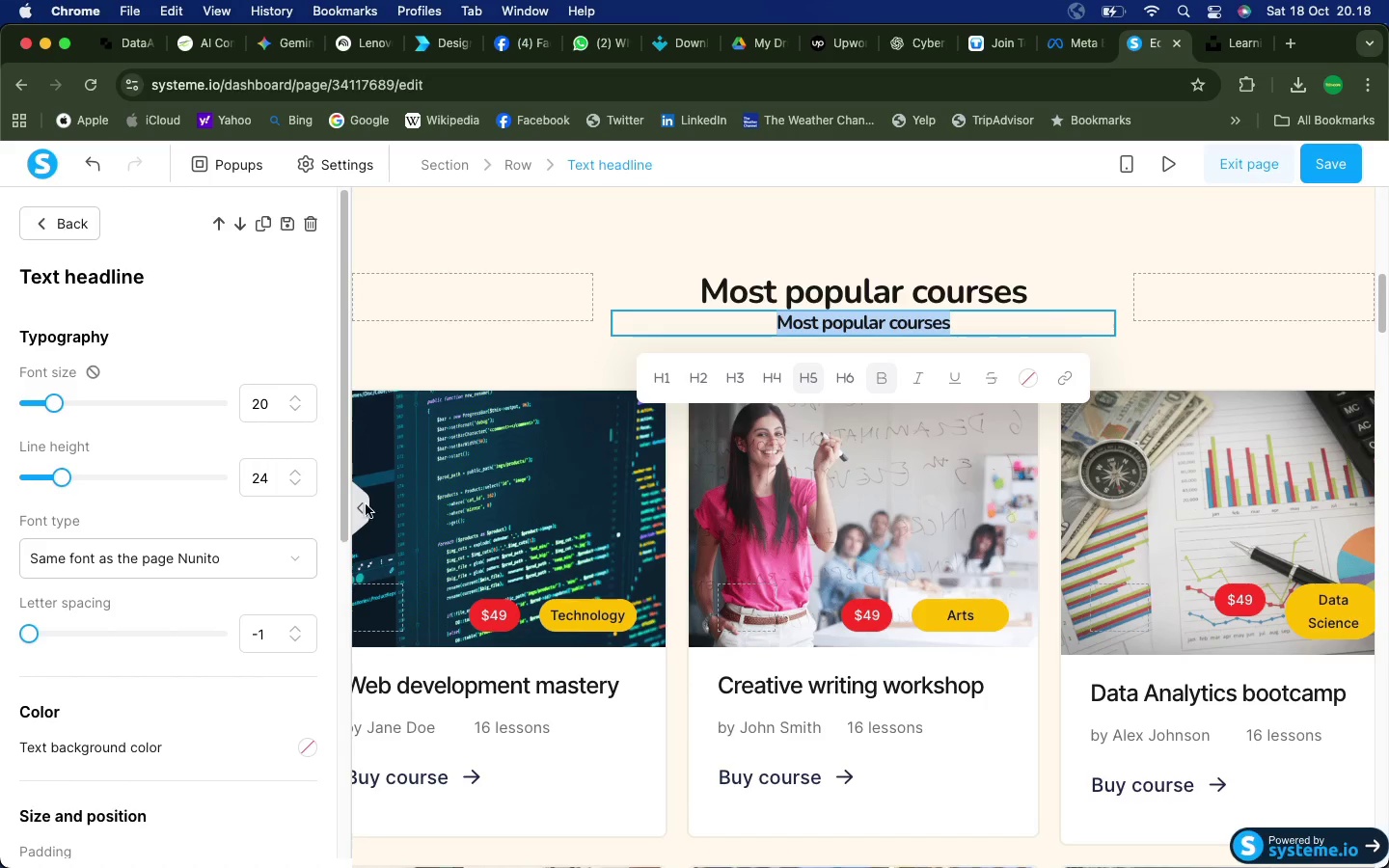 
scroll: coordinate [139, 700], scroll_direction: down, amount: 19.0
 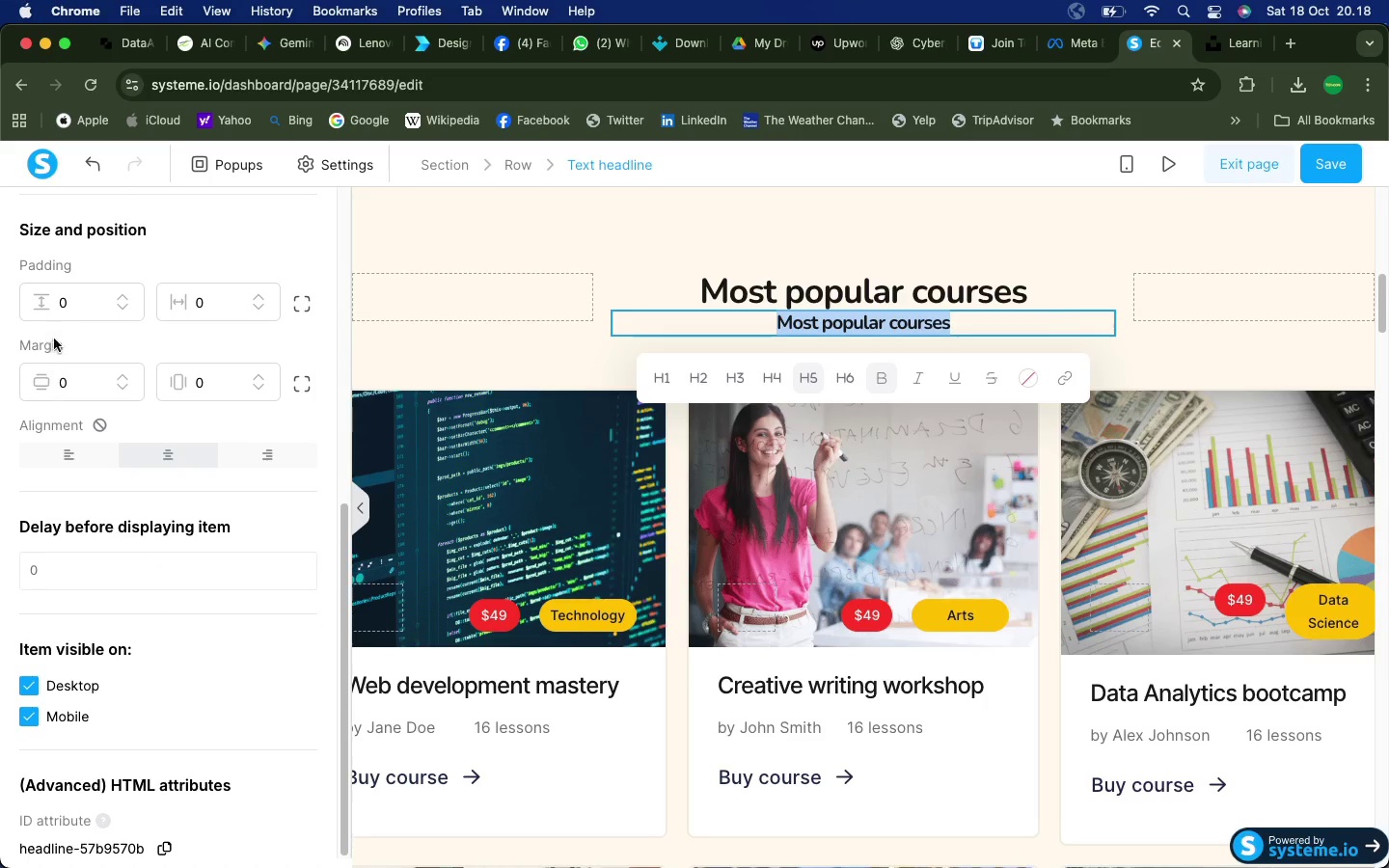 
left_click_drag(start_coordinate=[68, 302], to_coordinate=[61, 304])
 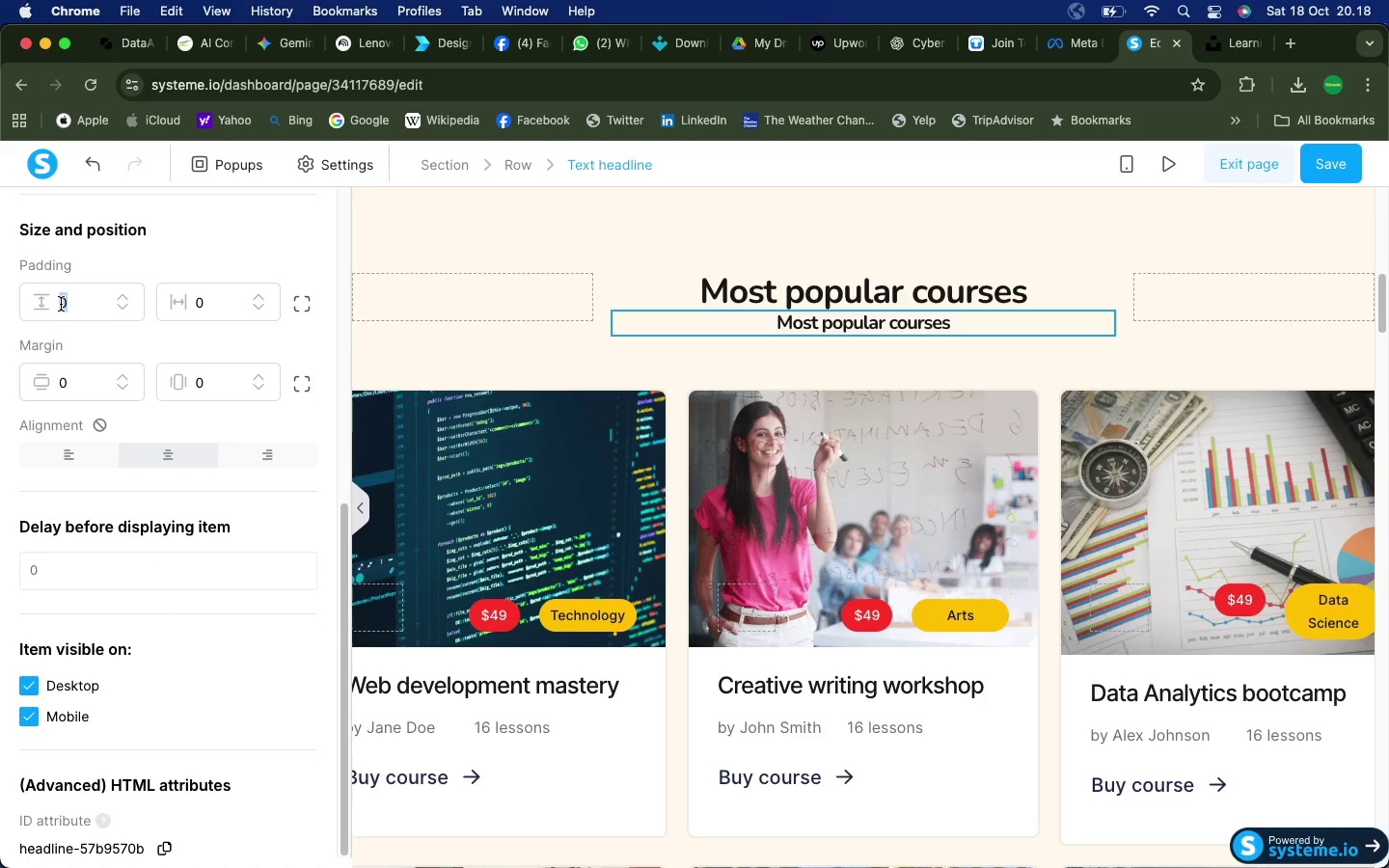 
type(1020)
 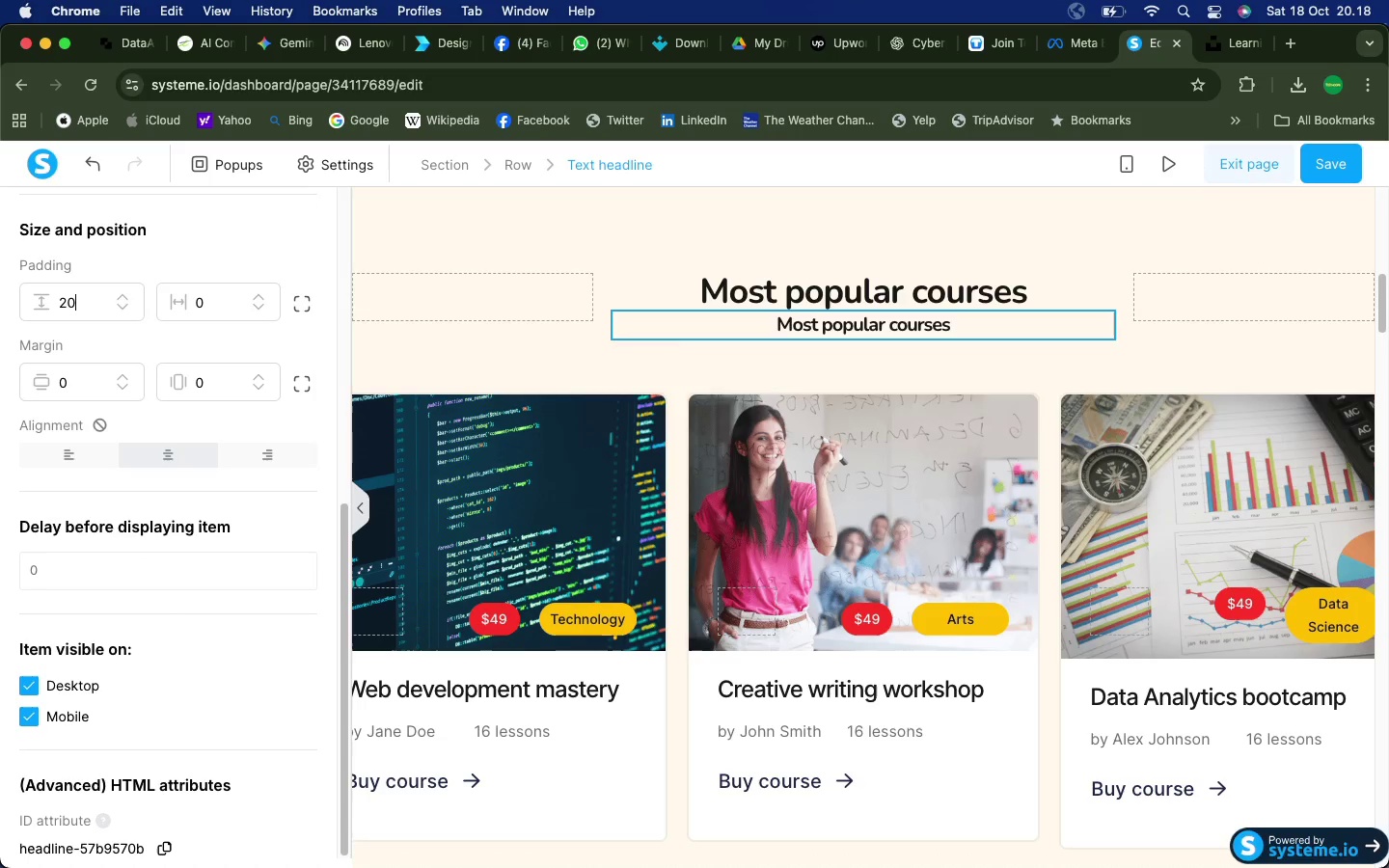 
left_click_drag(start_coordinate=[74, 304], to_coordinate=[55, 303])
 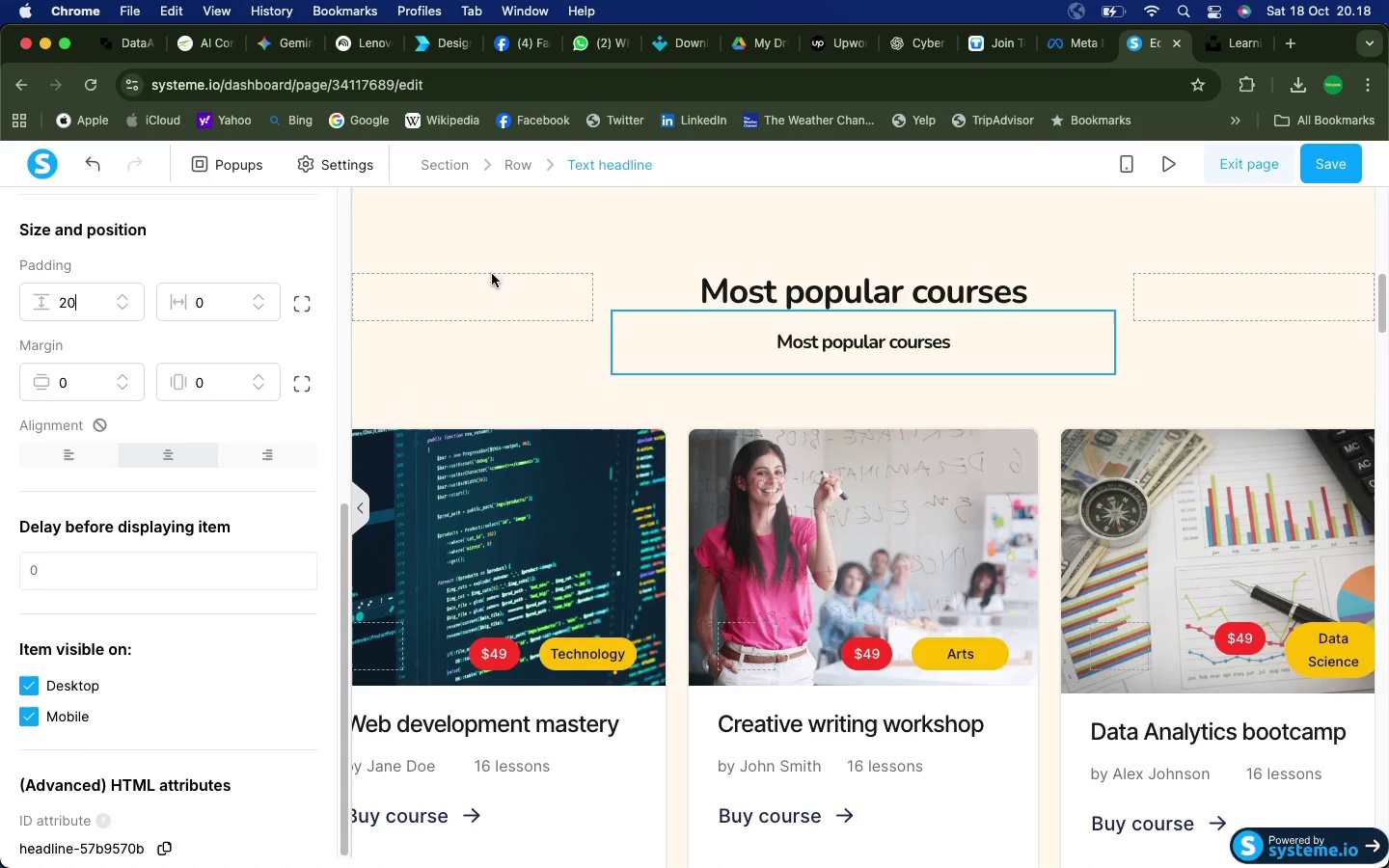 
left_click_drag(start_coordinate=[965, 346], to_coordinate=[735, 339])
 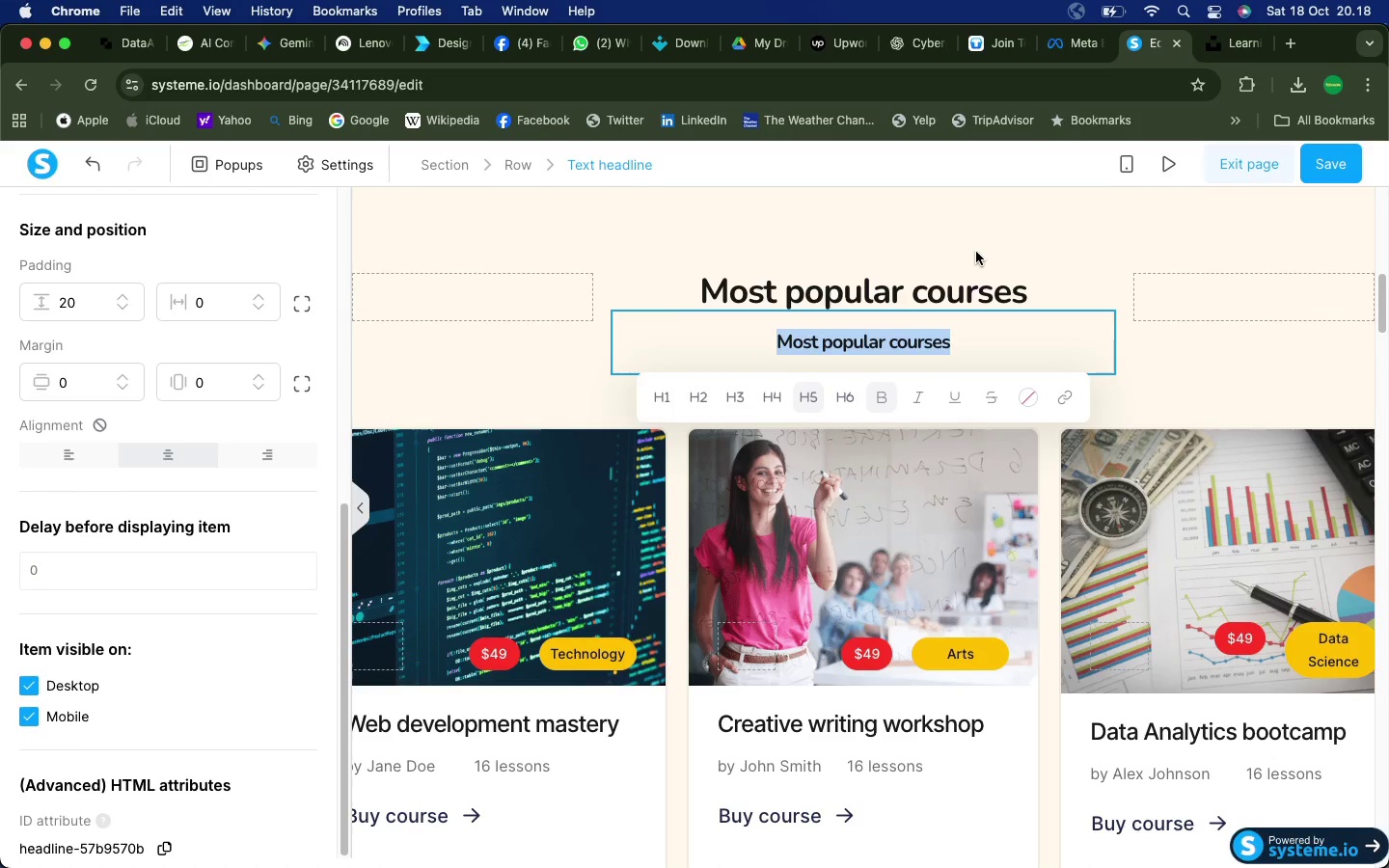 
wait(7.39)
 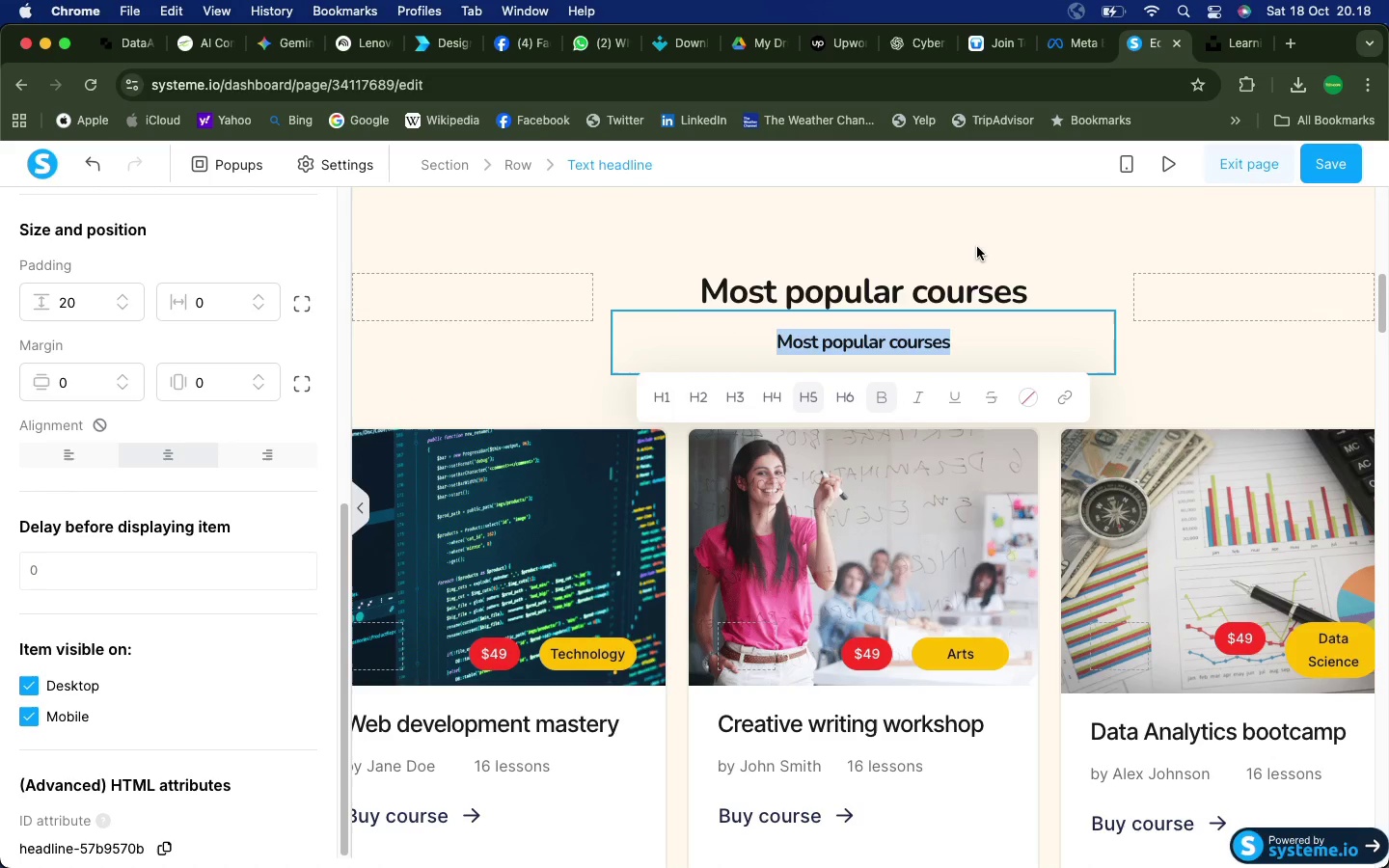 
scroll: coordinate [640, 557], scroll_direction: down, amount: 13.0
 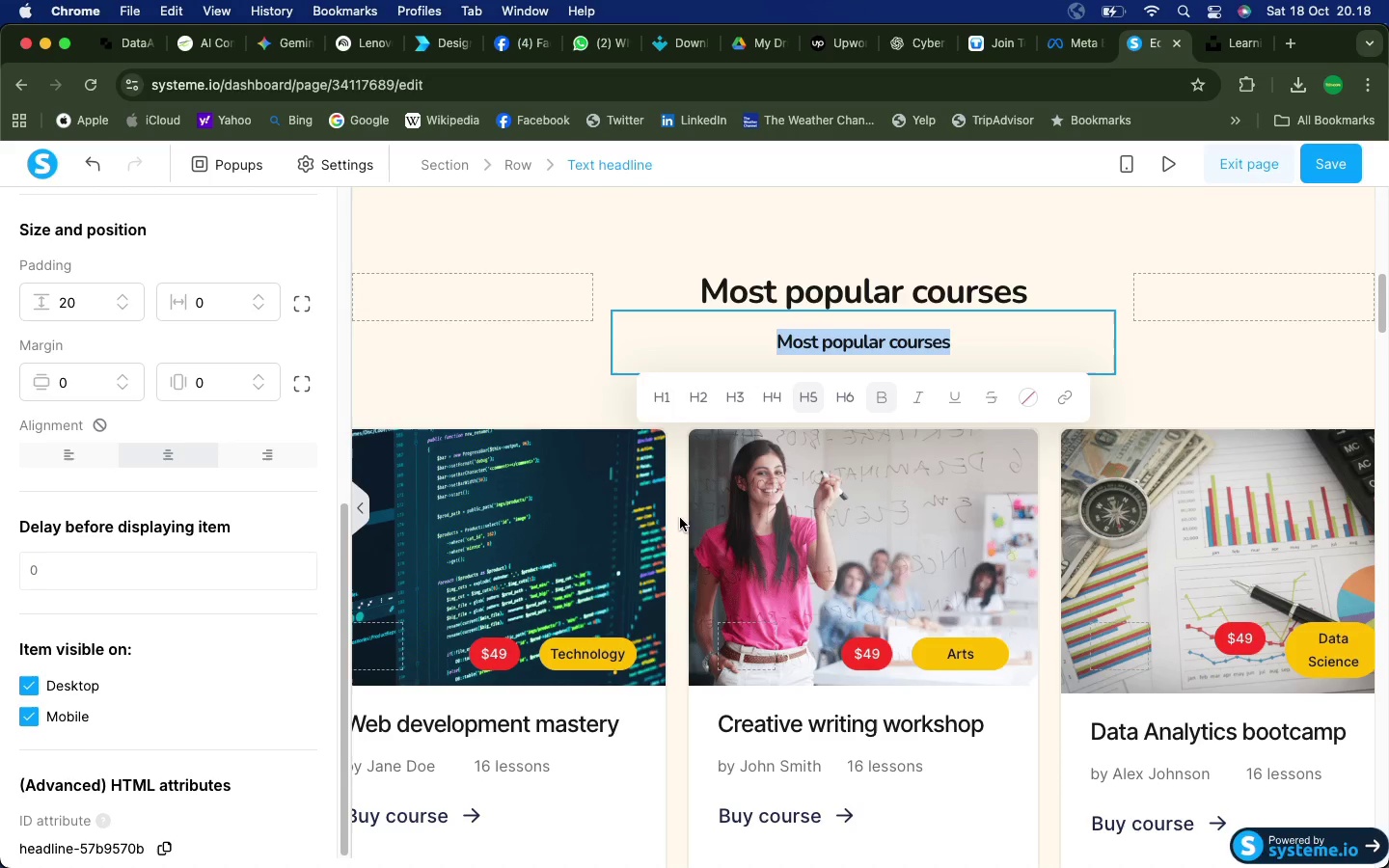 
type(Our)
key(Backspace)
key(Backspace)
key(Backspace)
type(We provide )
 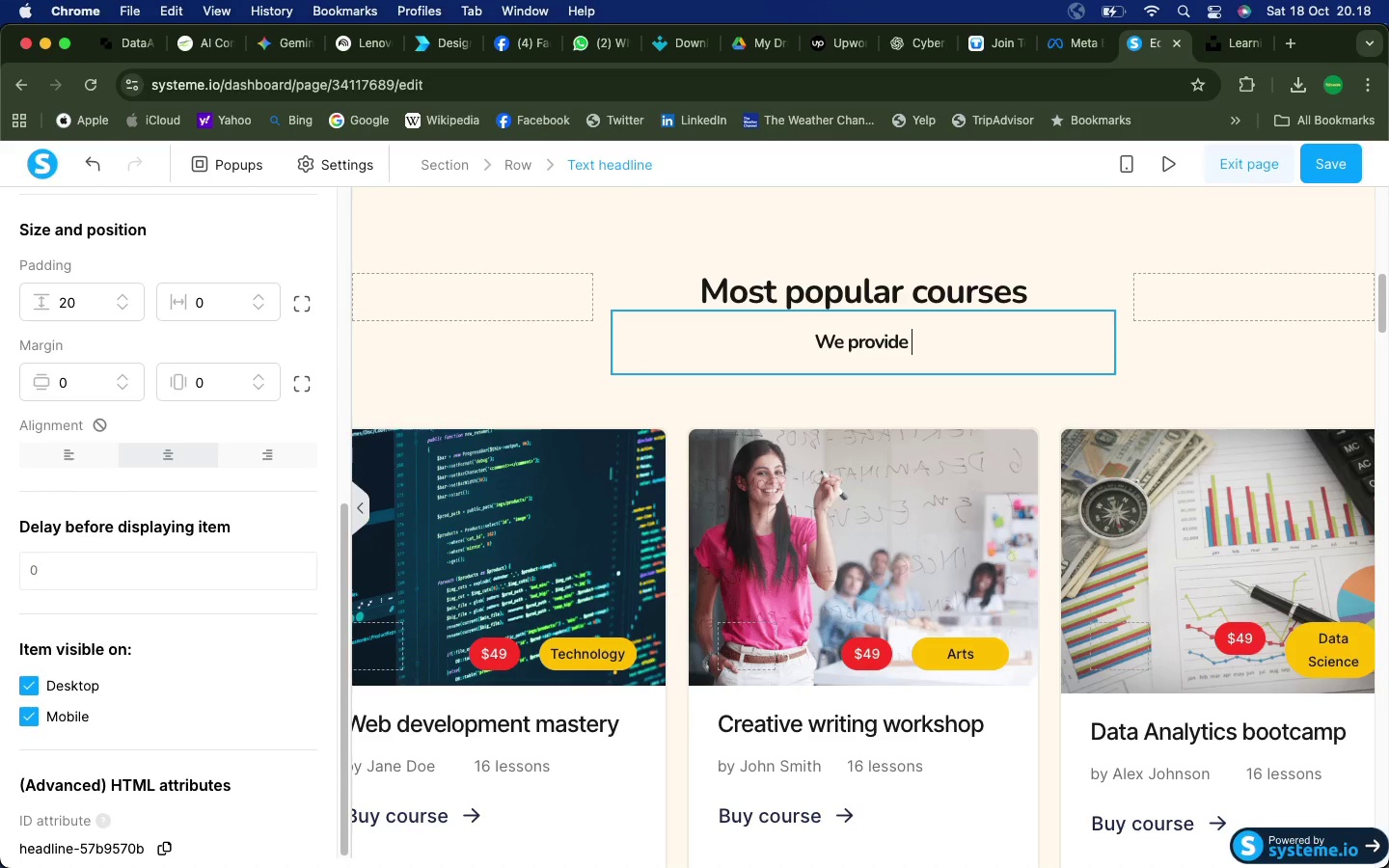 
wait(11.8)
 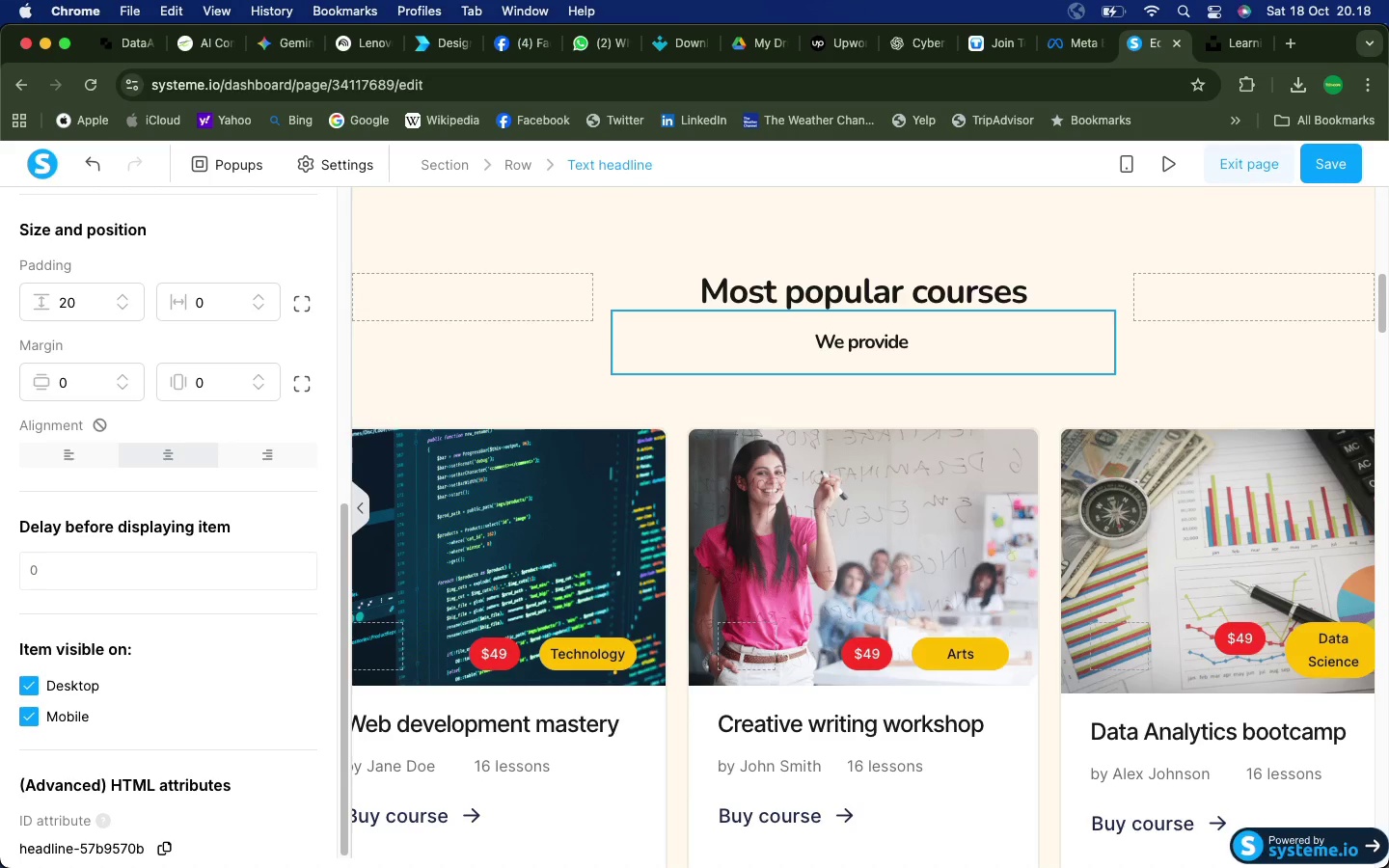 
key(Backspace)
 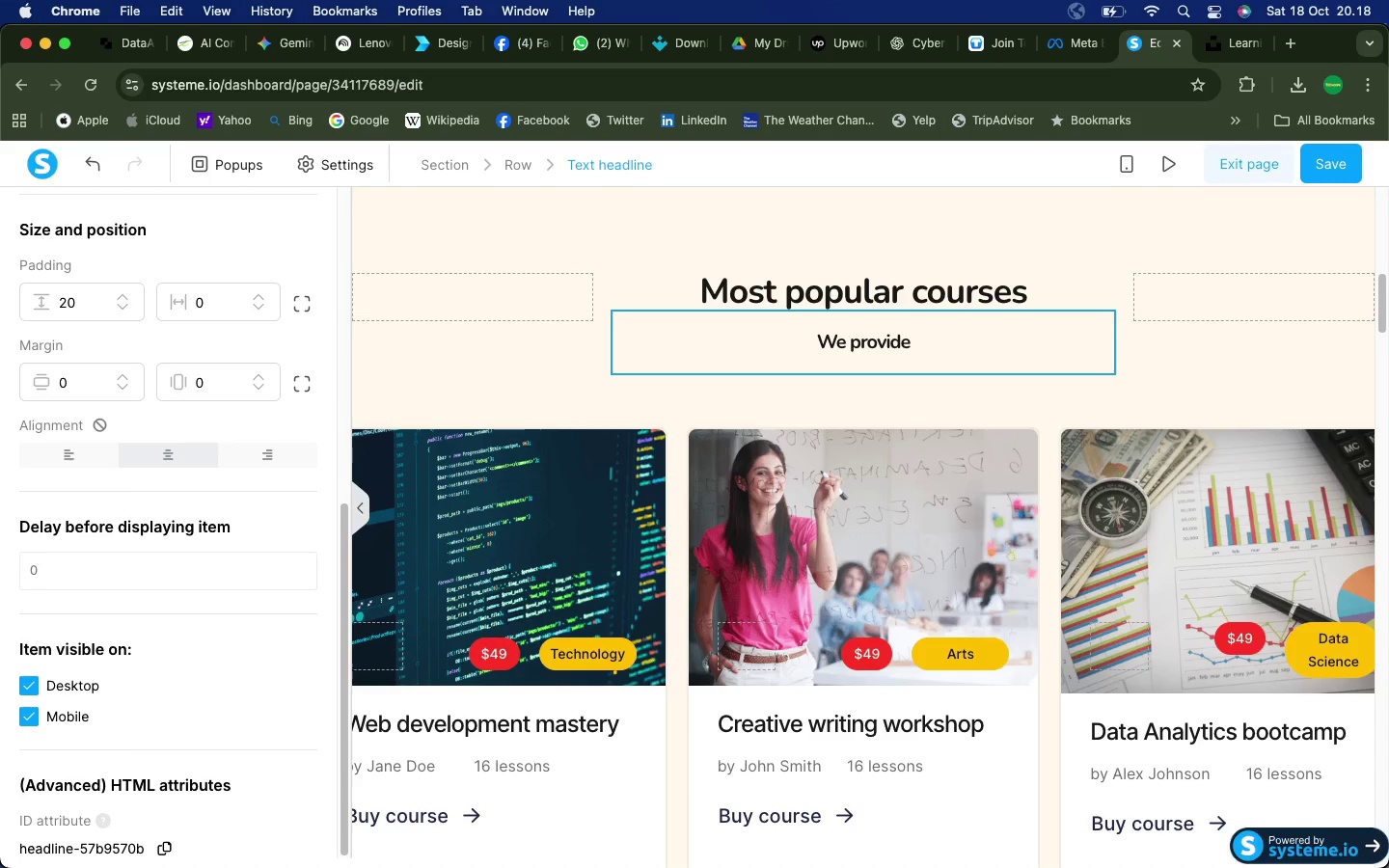 
key(Space)
 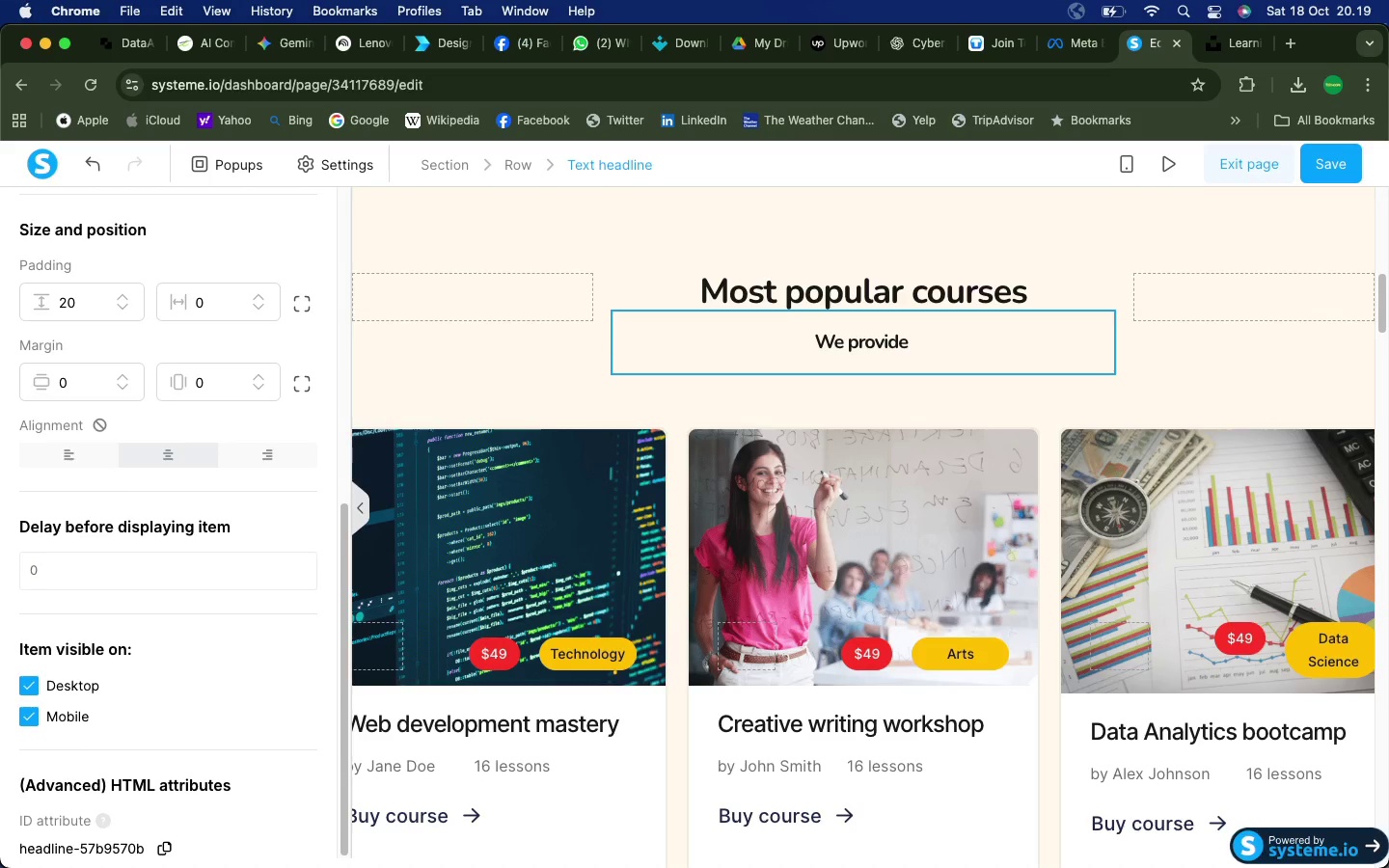 
wait(7.96)
 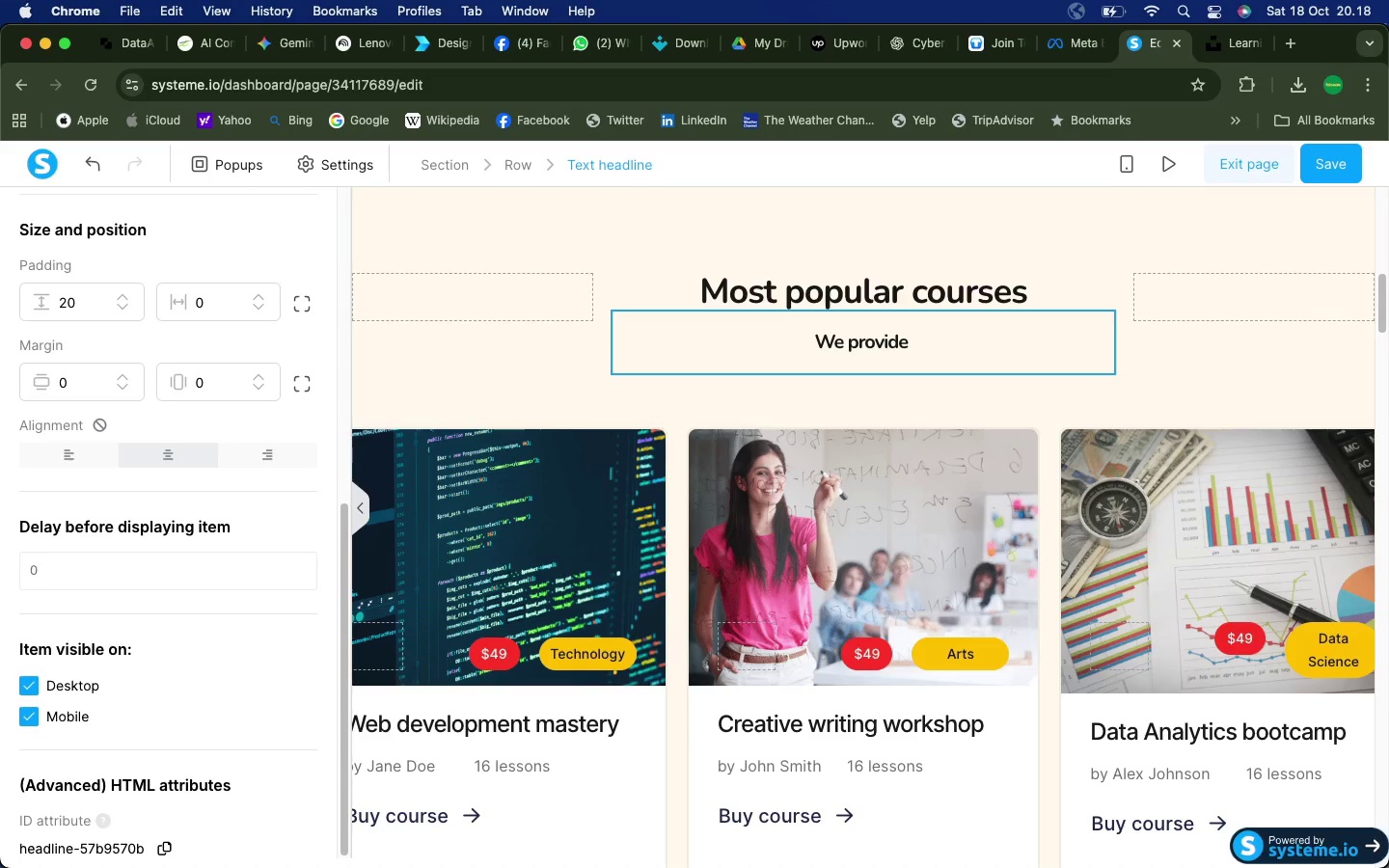 
type(various subjr)
key(Backspace)
type(ct )
key(Backspace)
key(Backspace)
key(Backspace)
type(ect for you and )
 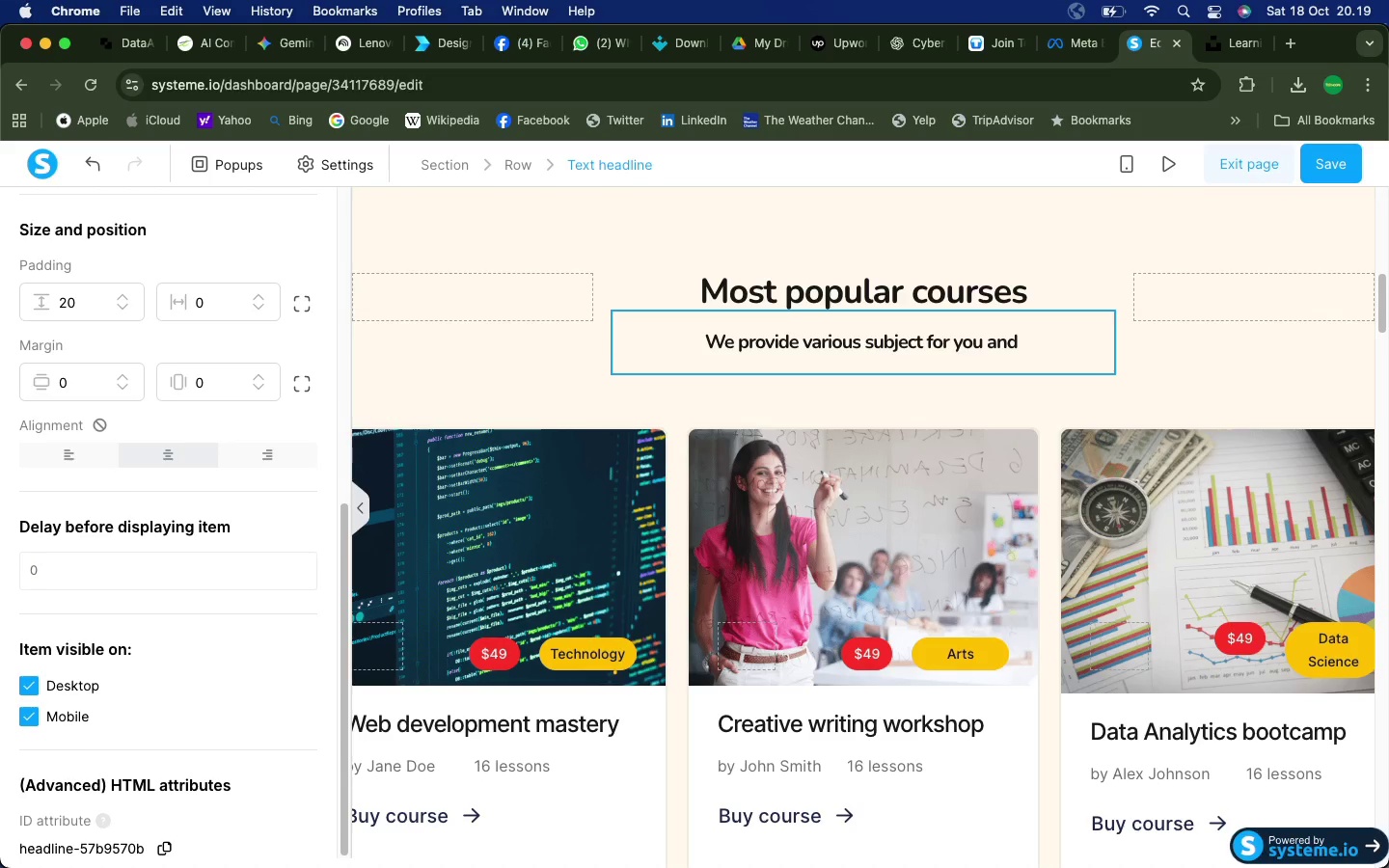 
type(your te)
key(Backspace)
key(Backspace)
type(tech career, )
 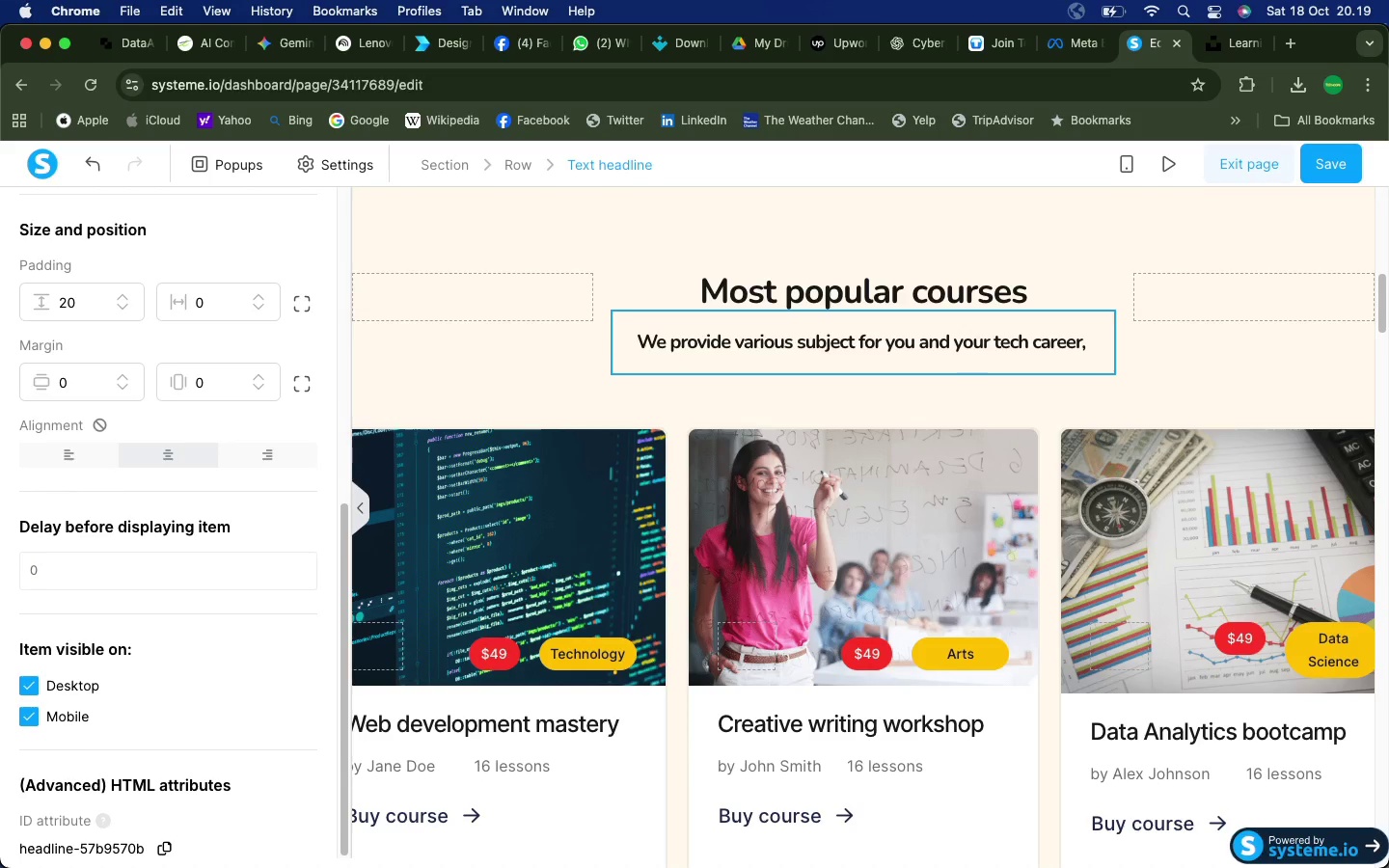 
wait(5.68)
 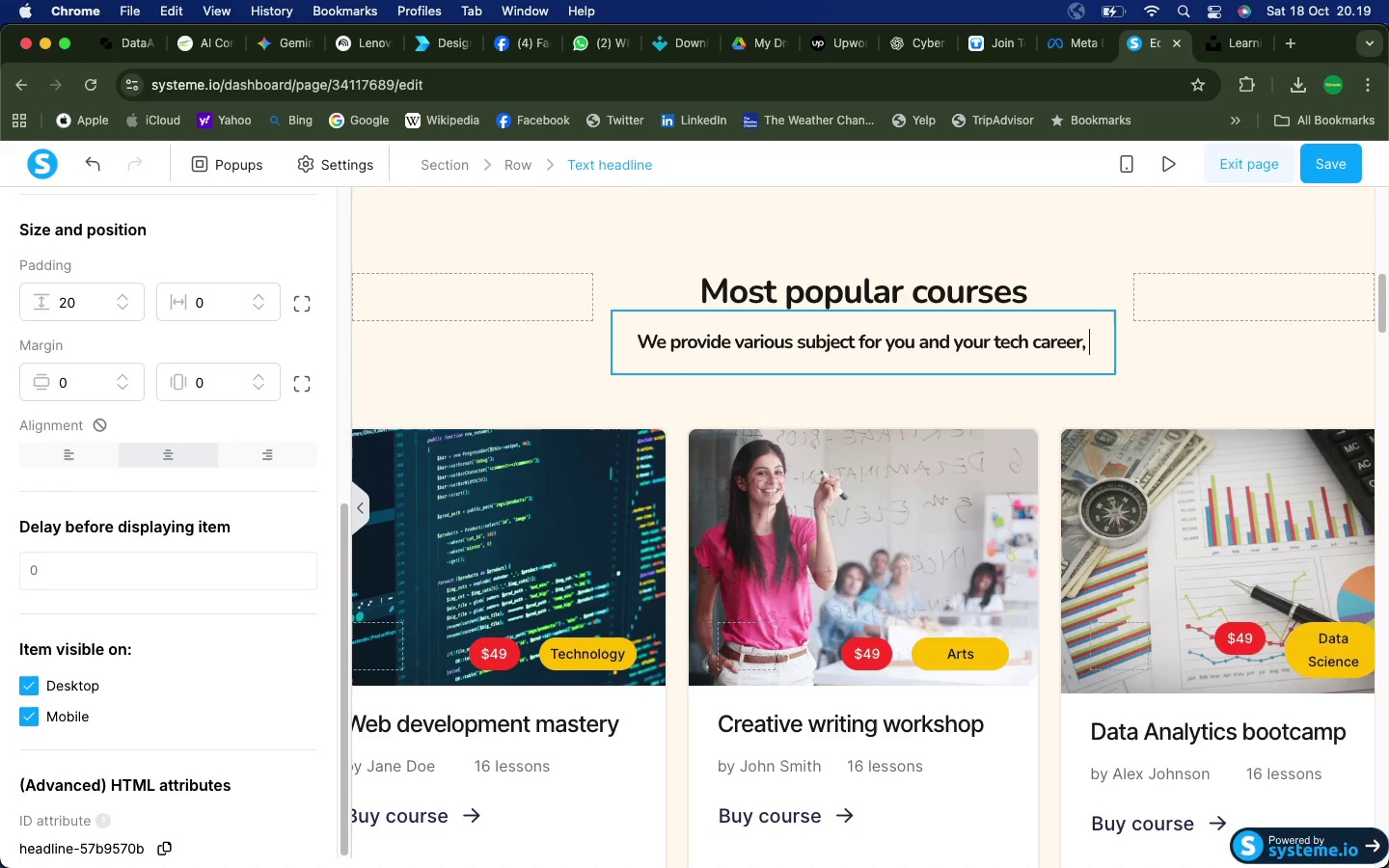 
type(the )
 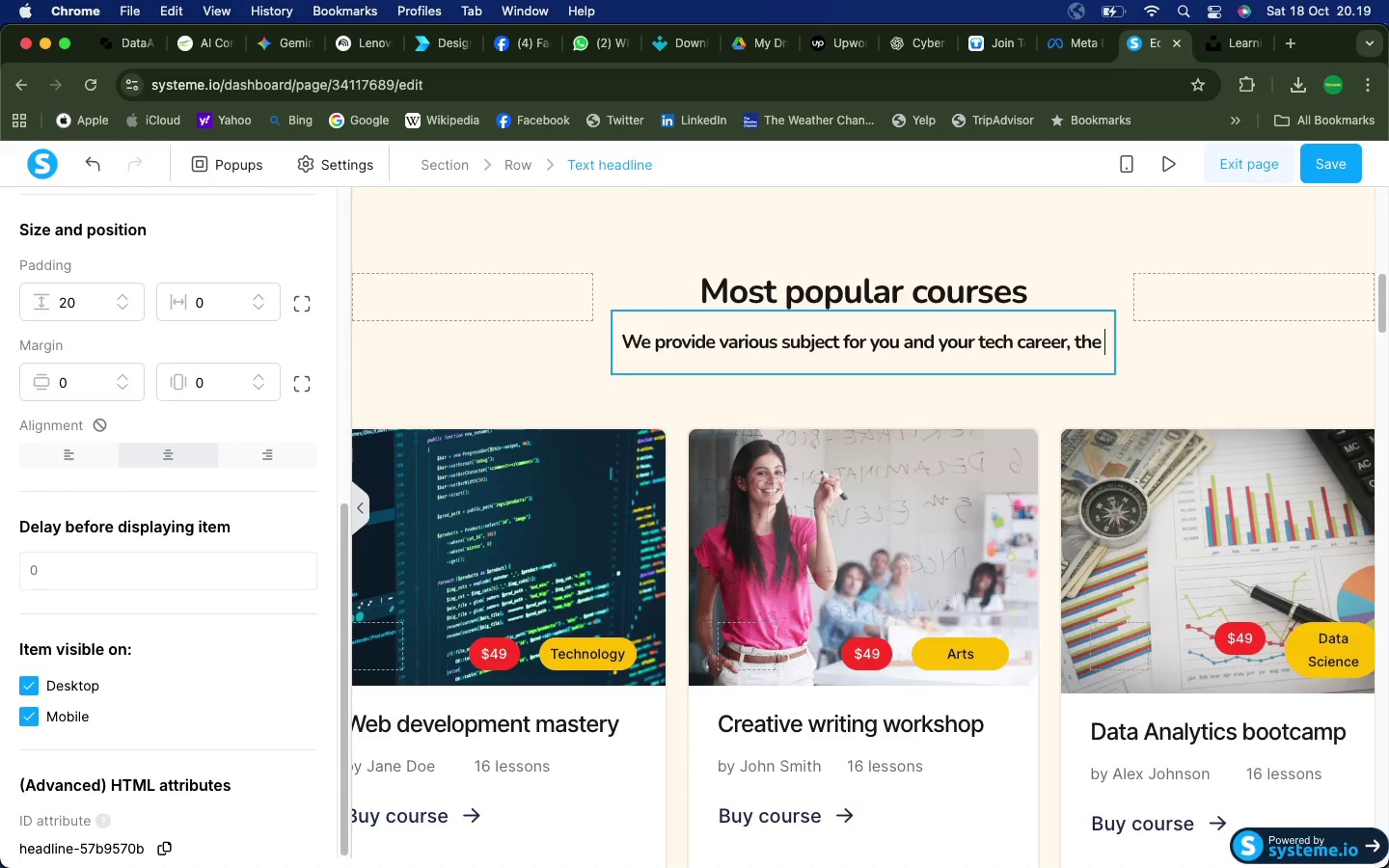 
wait(5.02)
 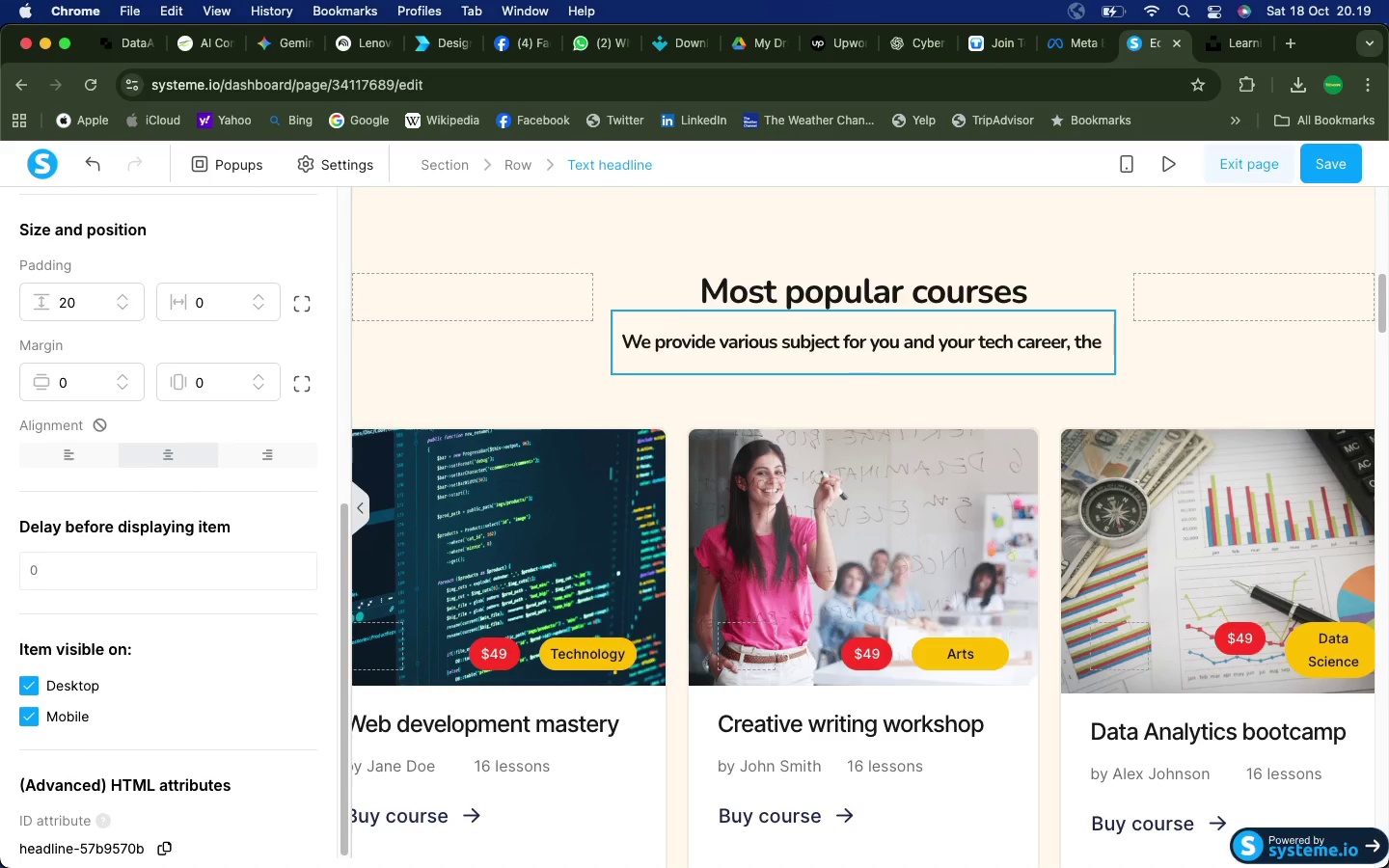 
type(courses made by expert with more than 5 yeas)
key(Backspace)
type(rs experience.)
 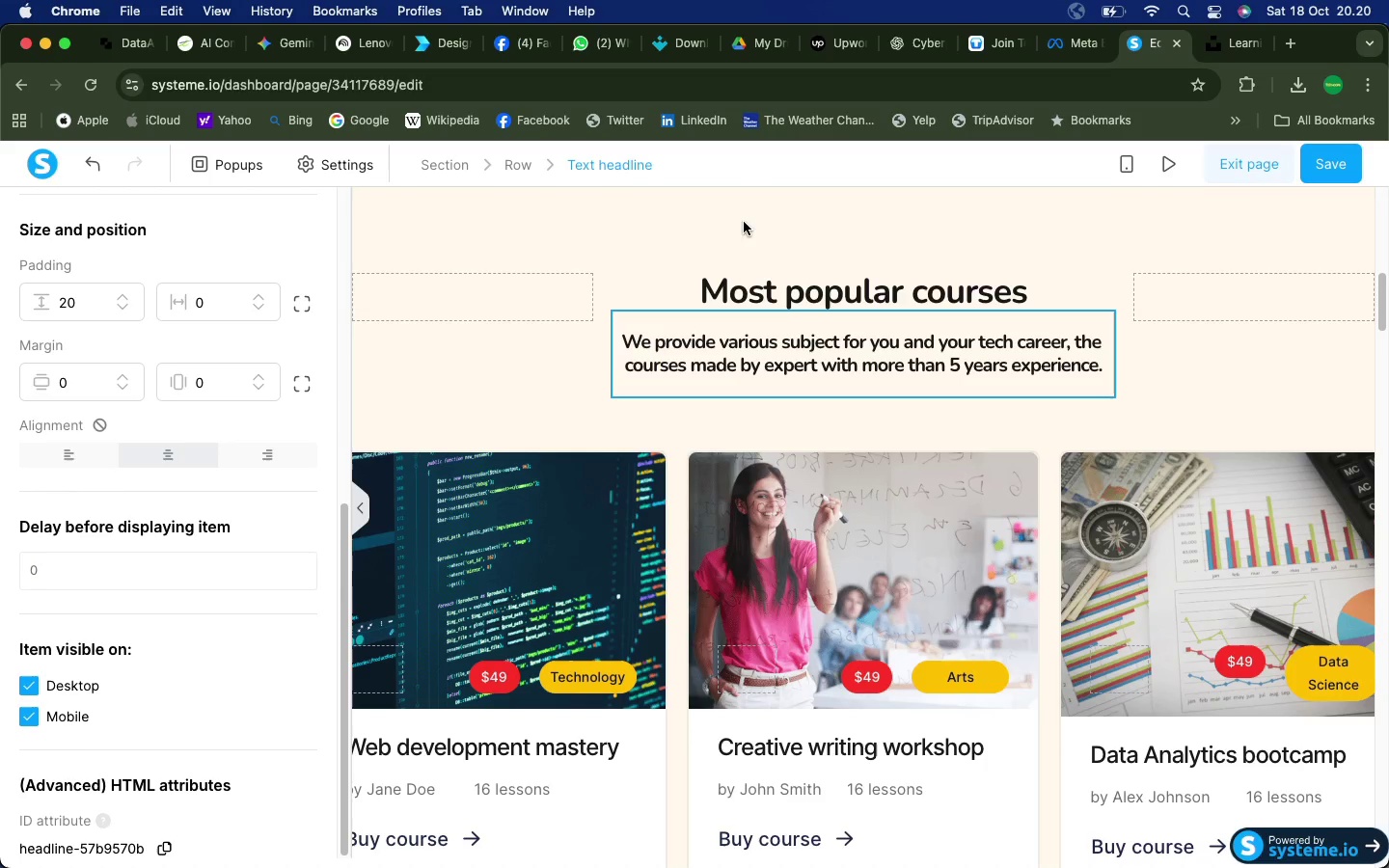 
left_click([748, 220])
 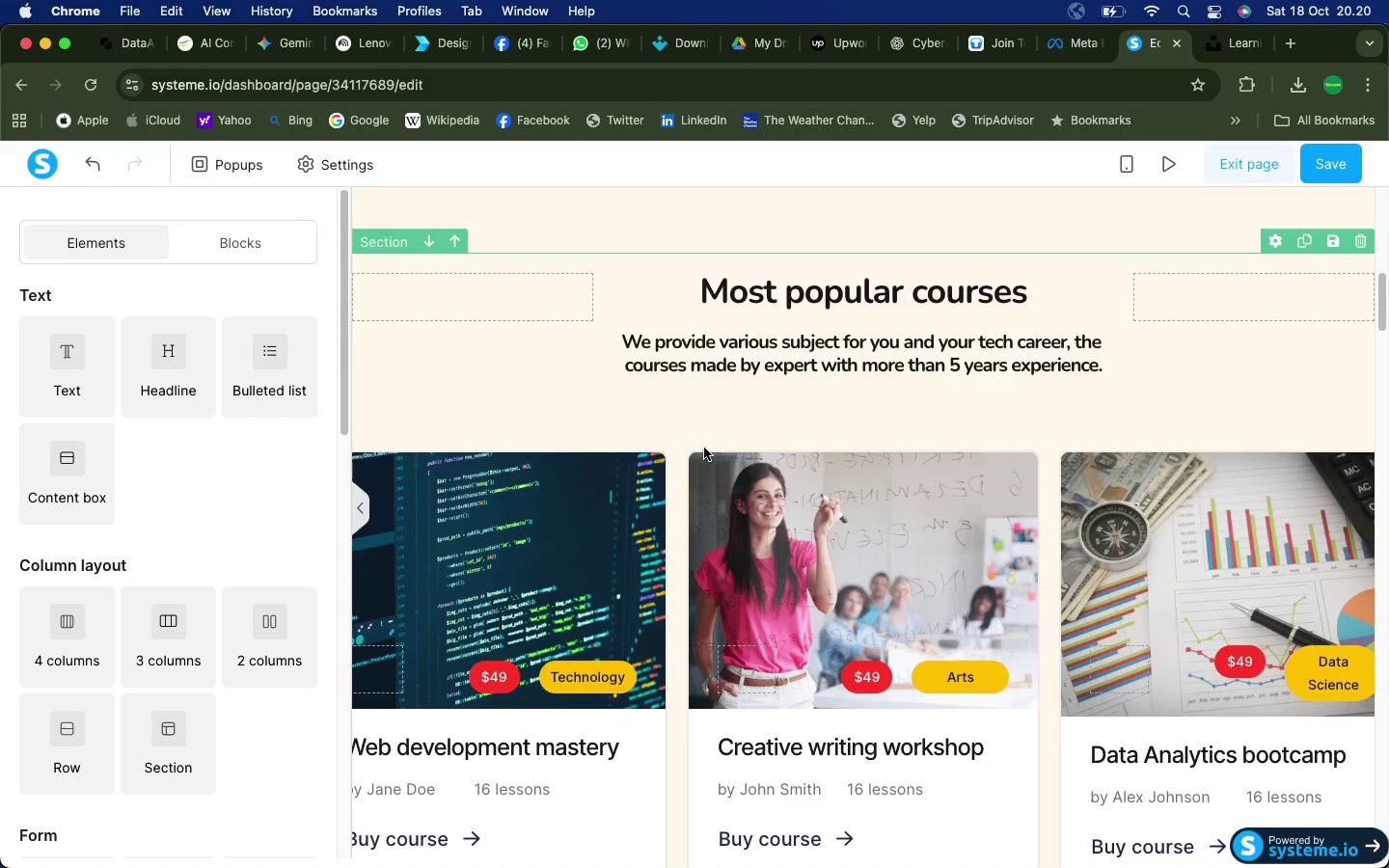 
left_click([736, 389])
 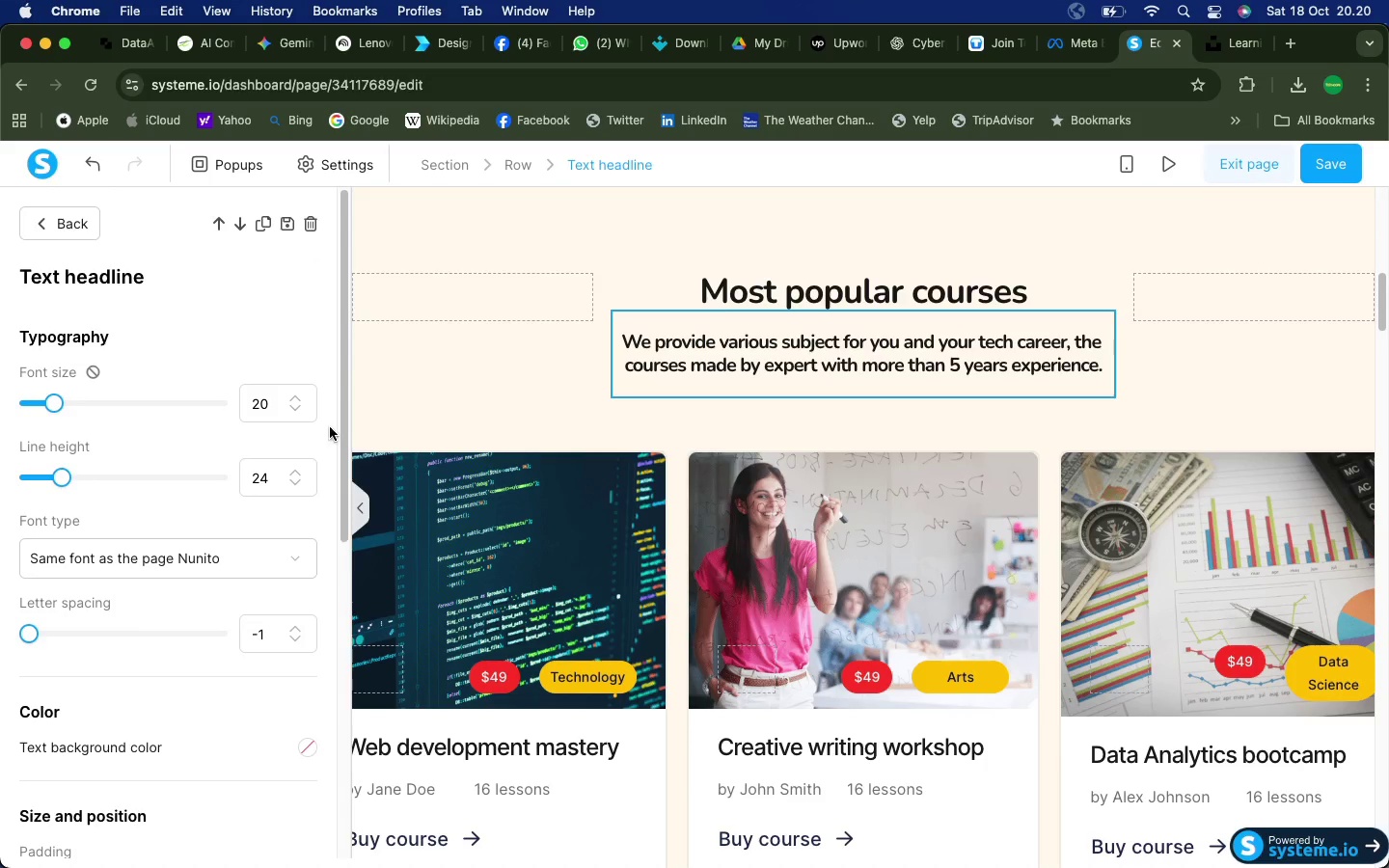 
scroll: coordinate [58, 558], scroll_direction: down, amount: 23.0
 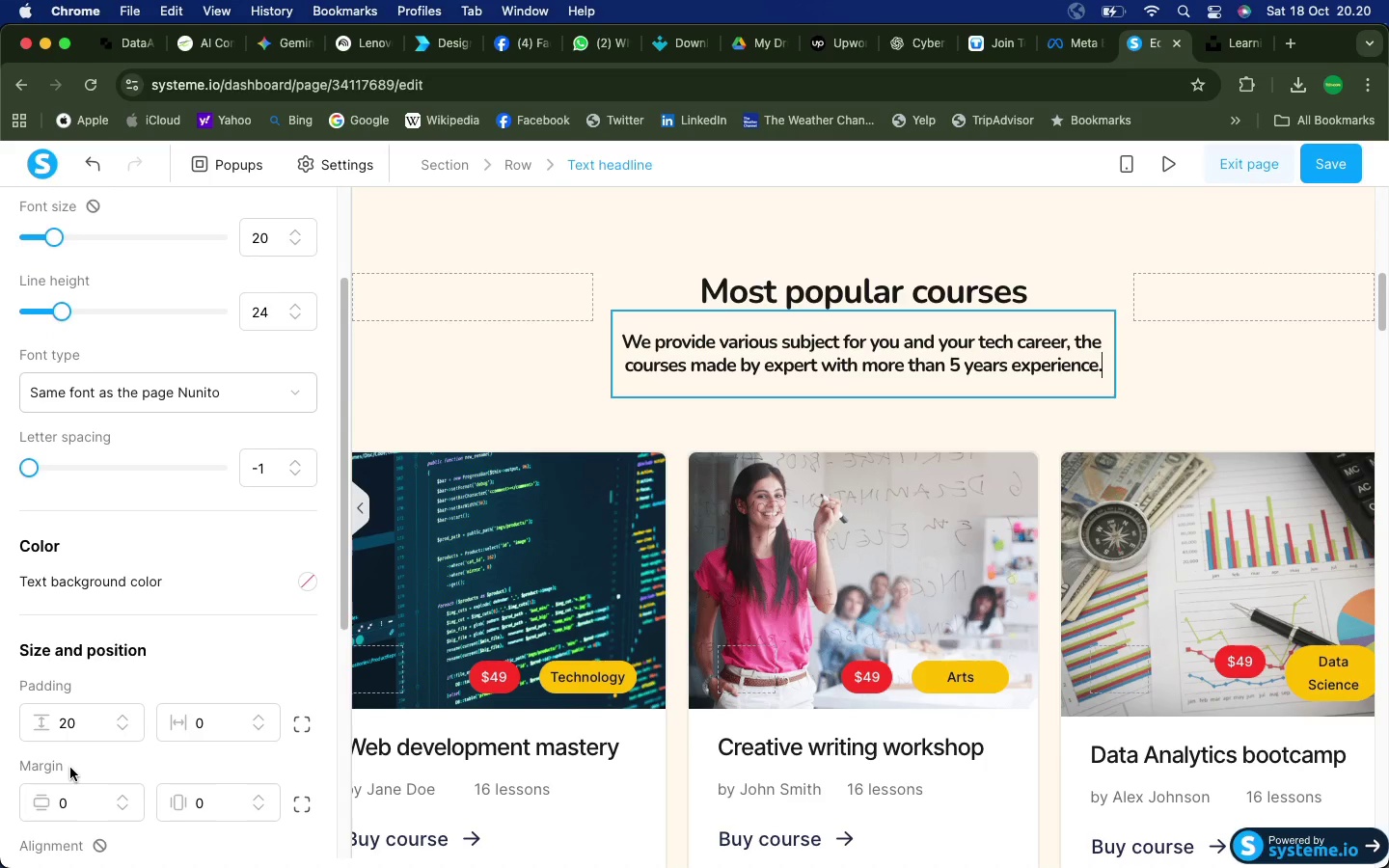 
wait(6.15)
 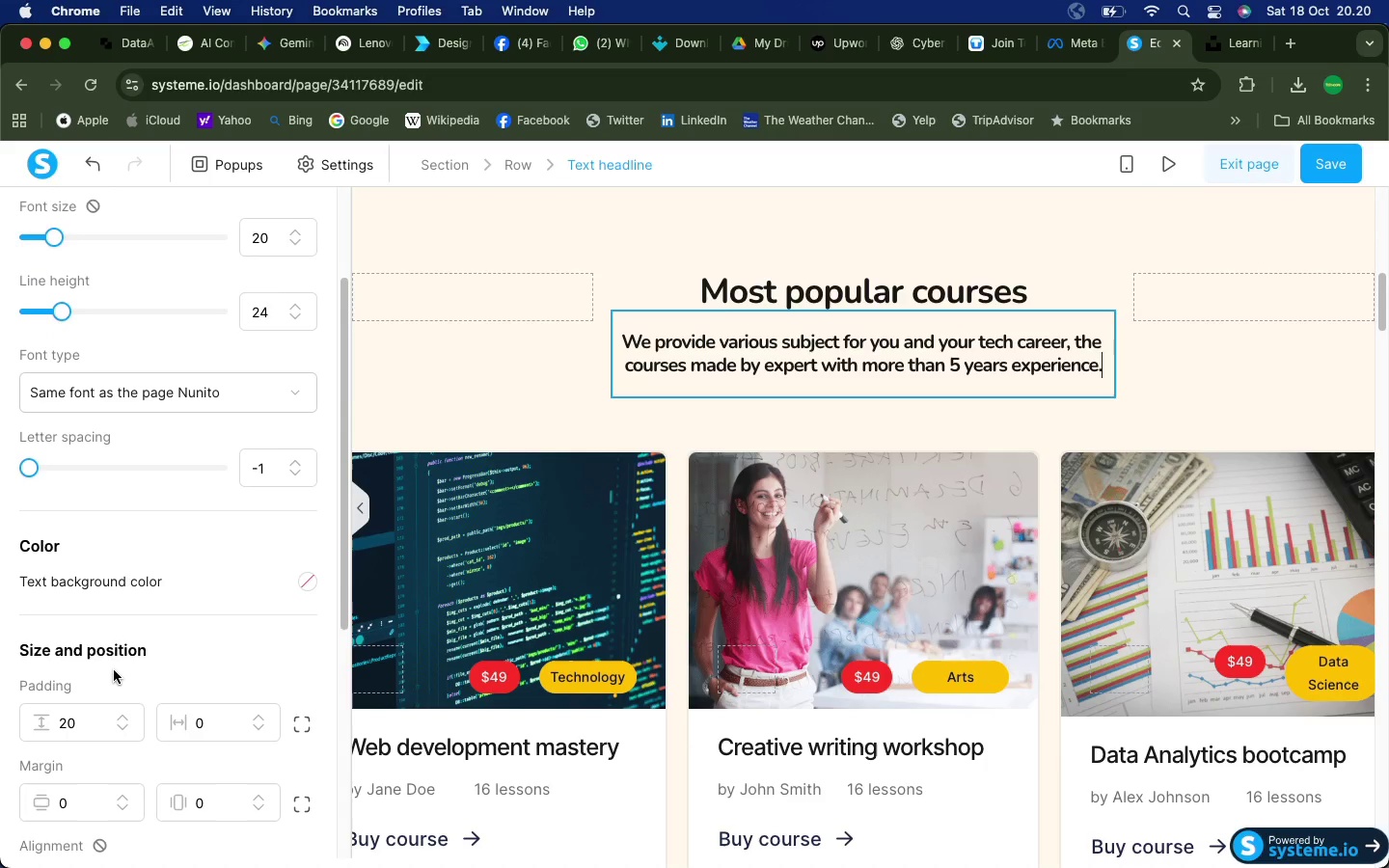 
scroll: coordinate [109, 773], scroll_direction: down, amount: 4.0
 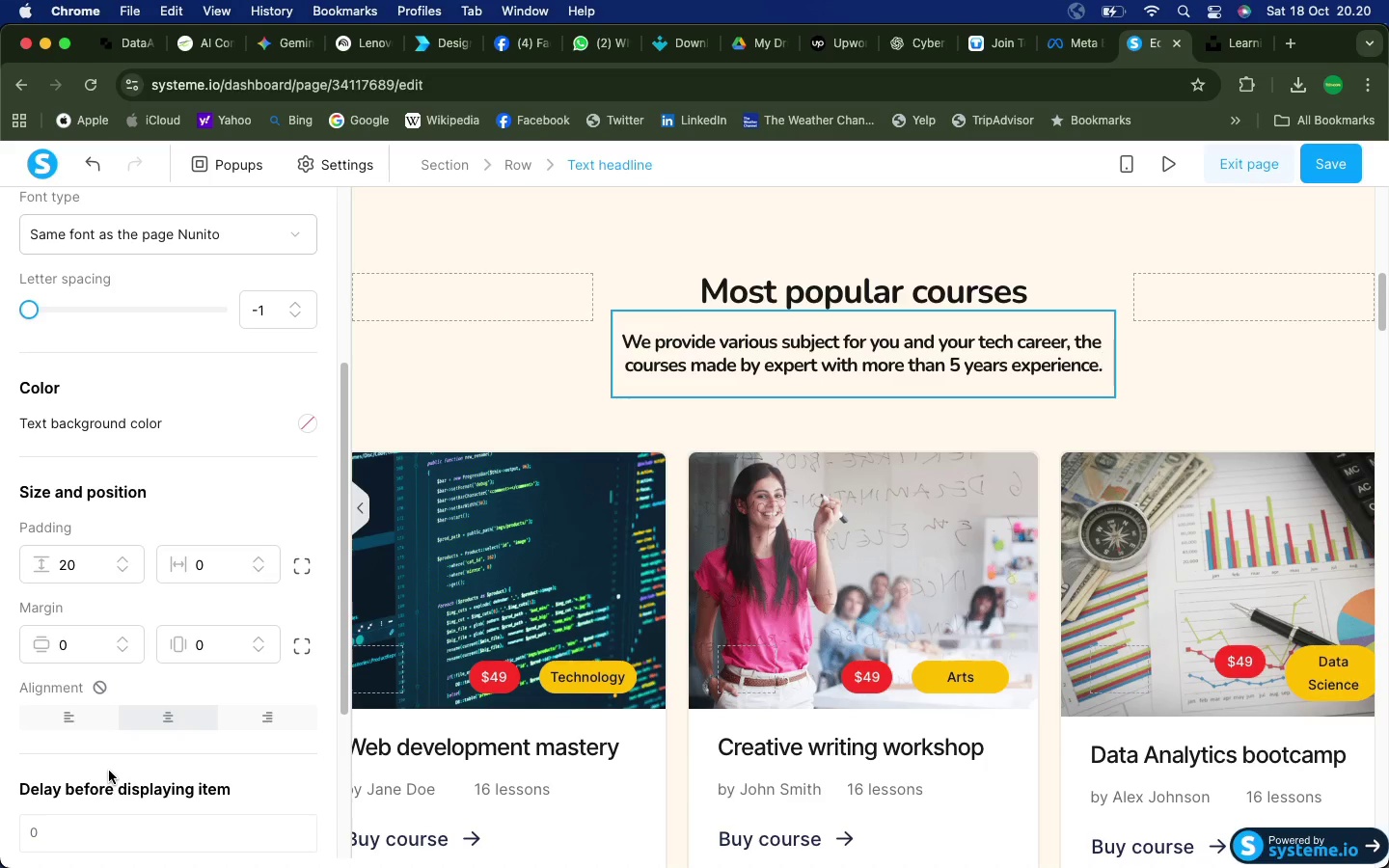 
wait(5.04)
 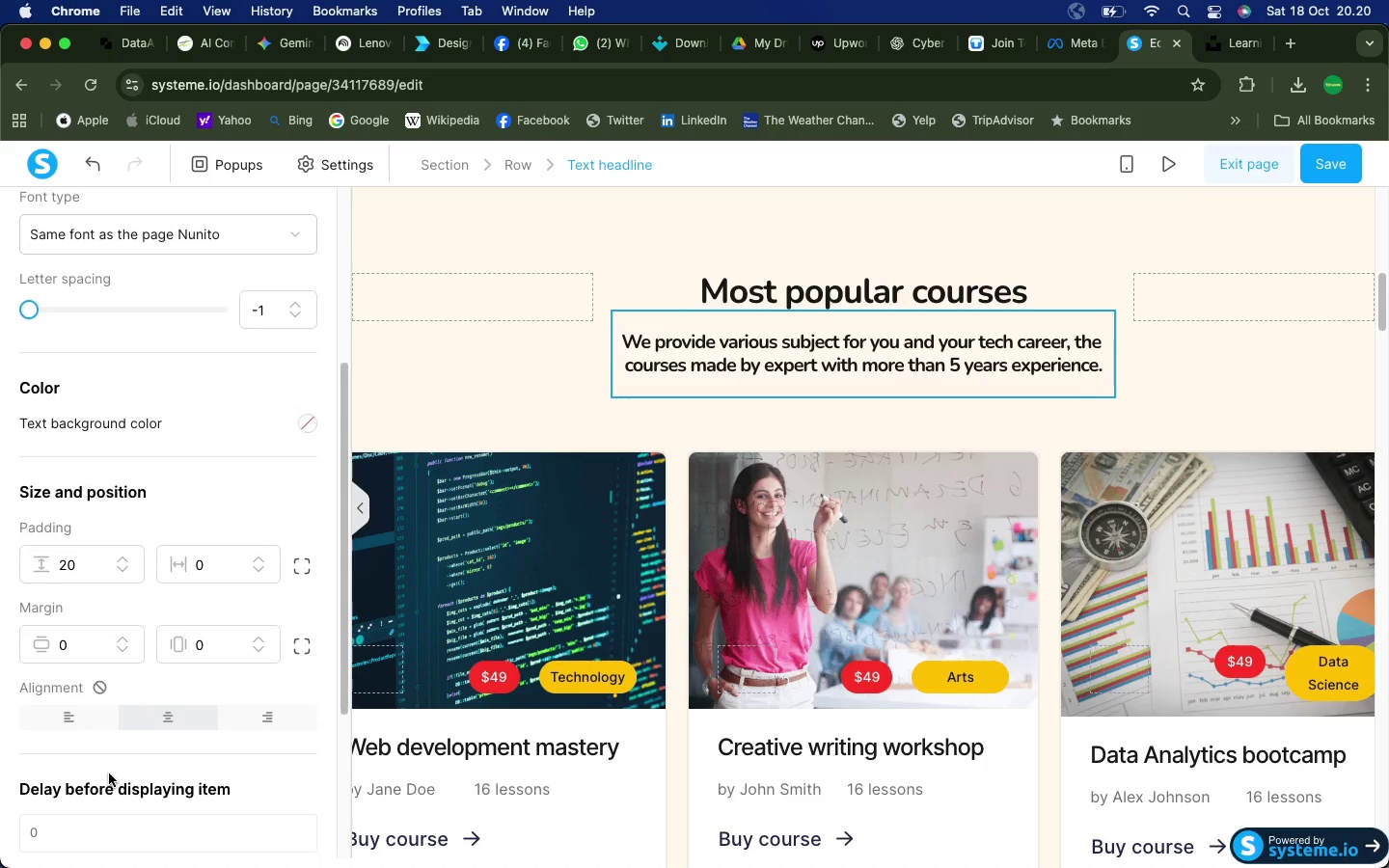 
scroll: coordinate [109, 771], scroll_direction: down, amount: 2.0
 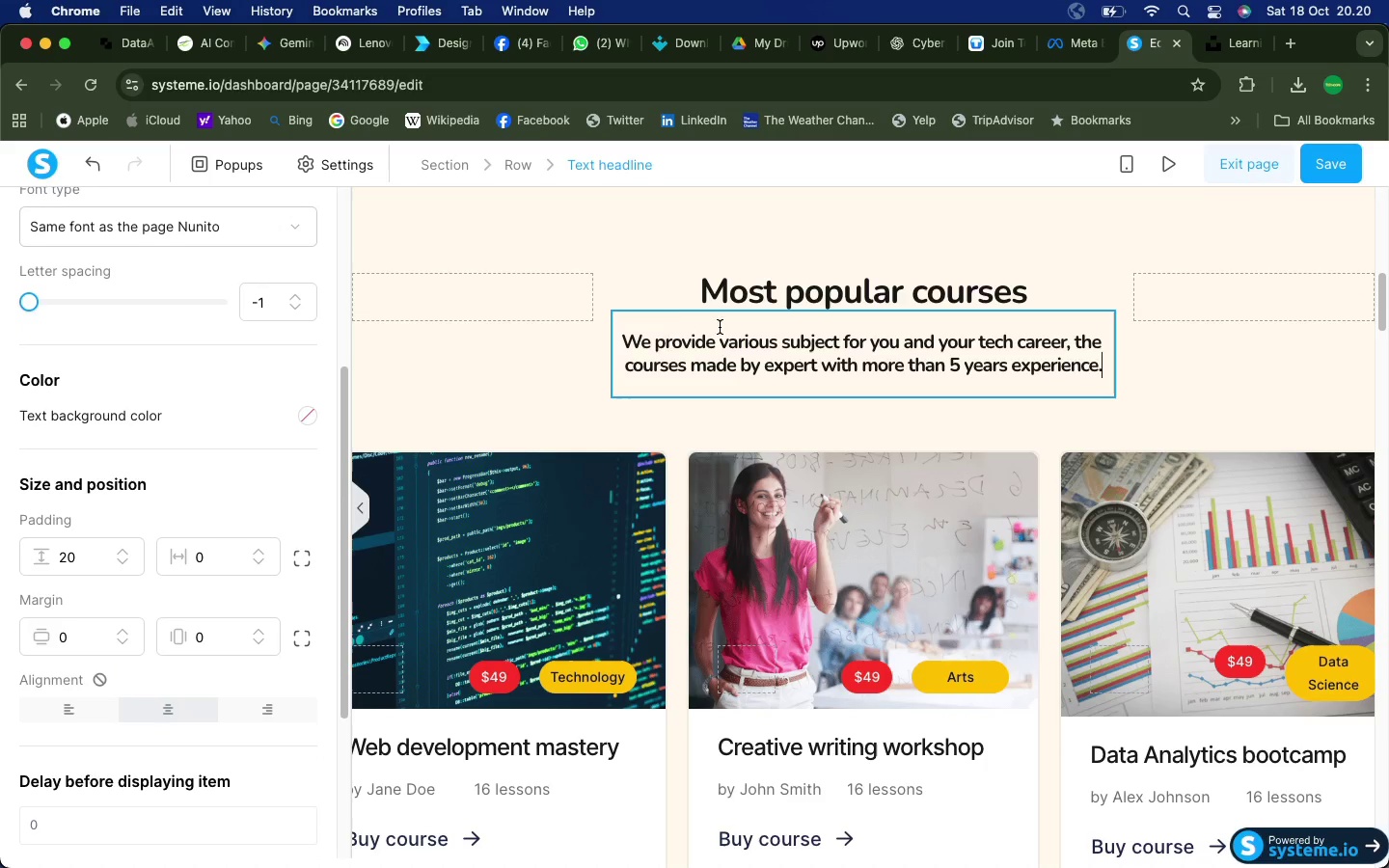 
left_click([497, 420])
 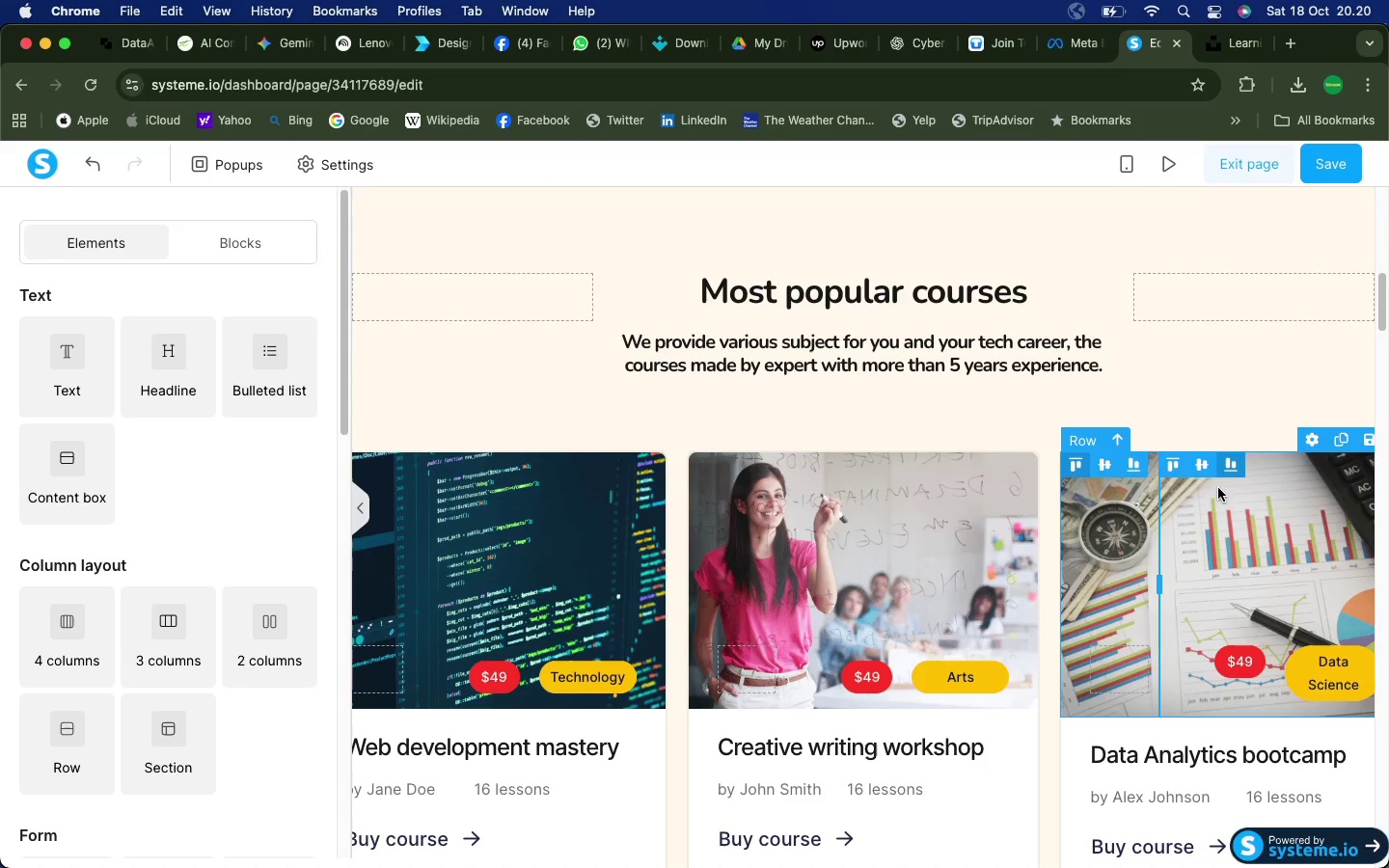 
wait(6.58)
 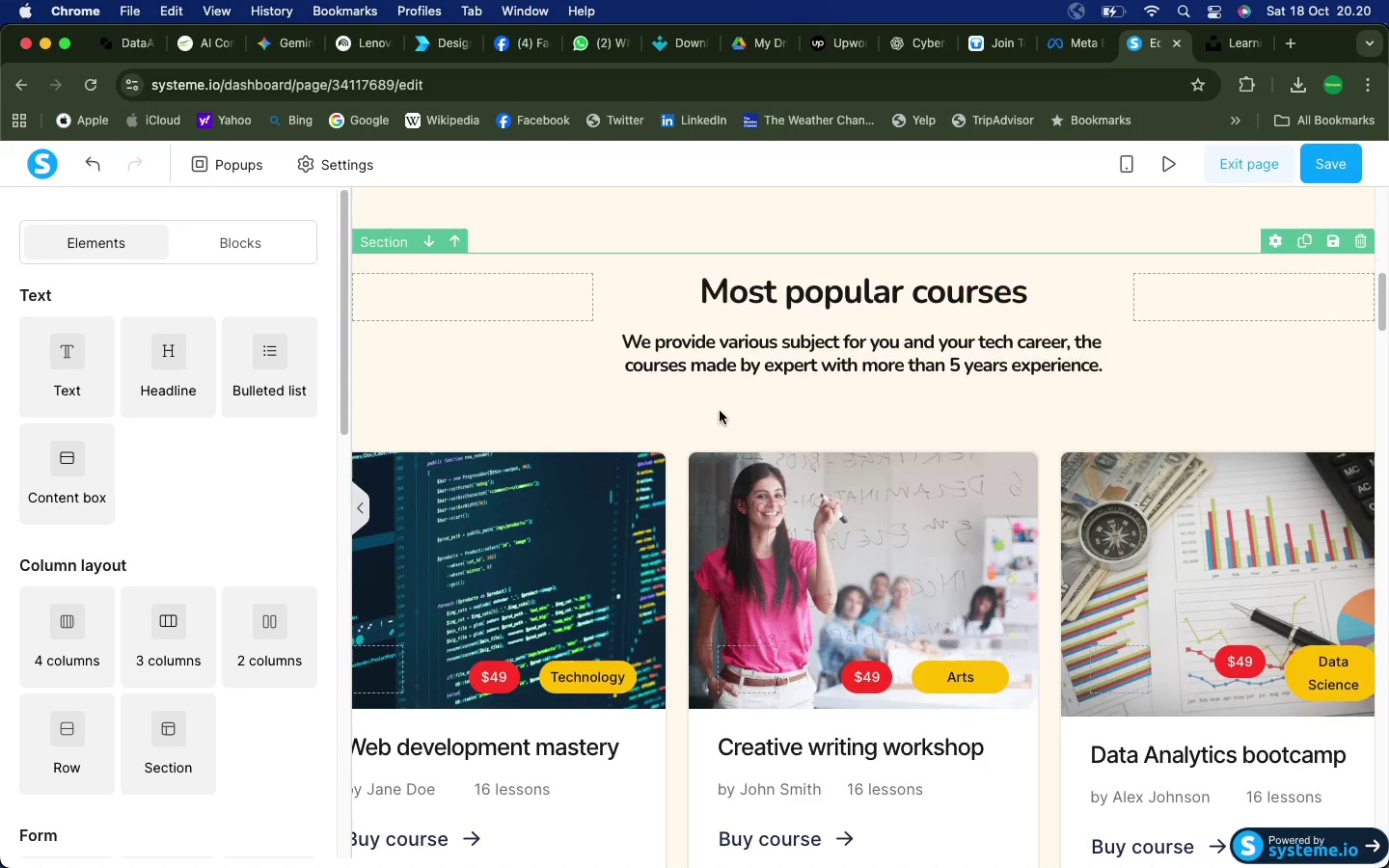 
left_click([354, 504])
 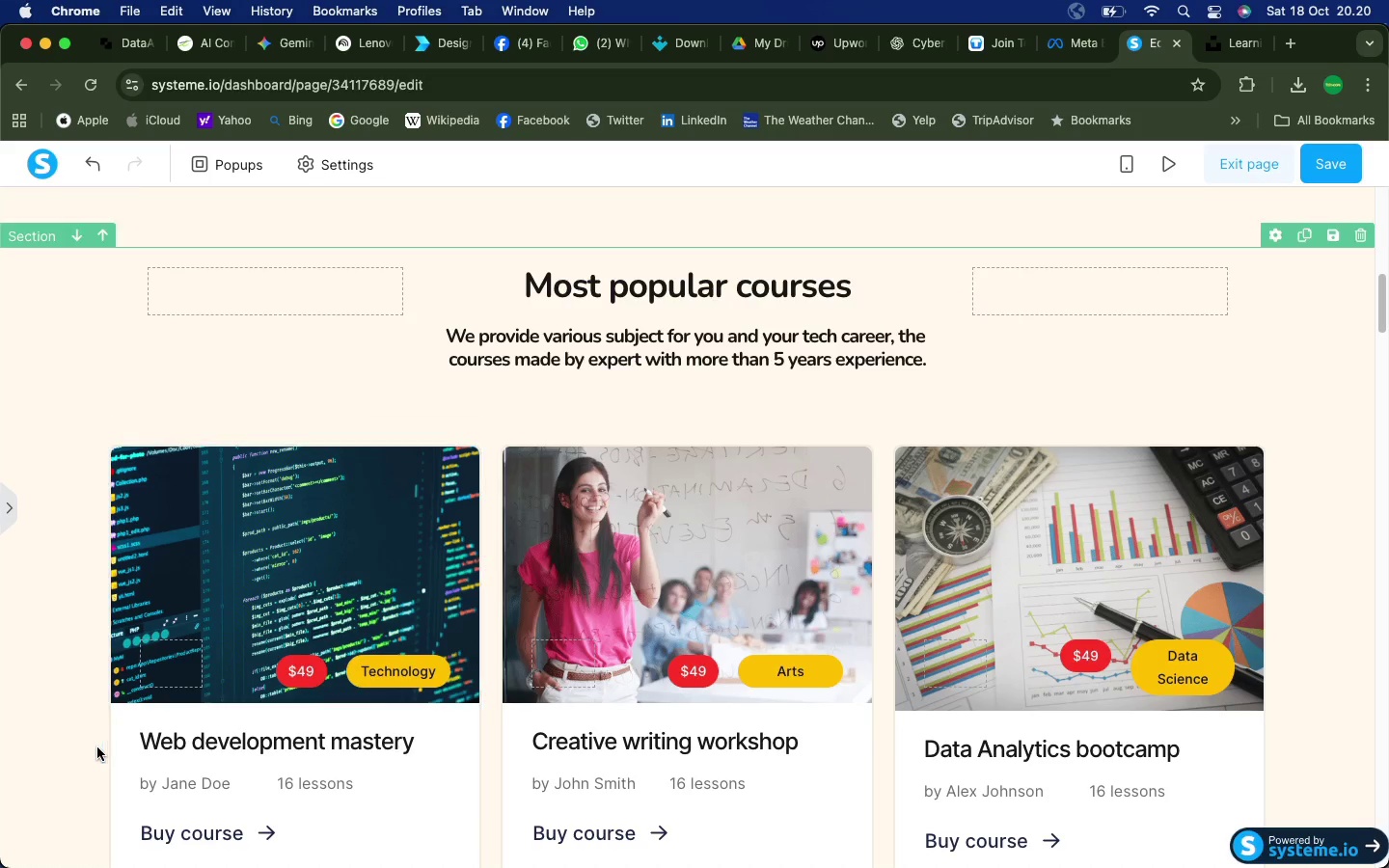 
wait(10.64)
 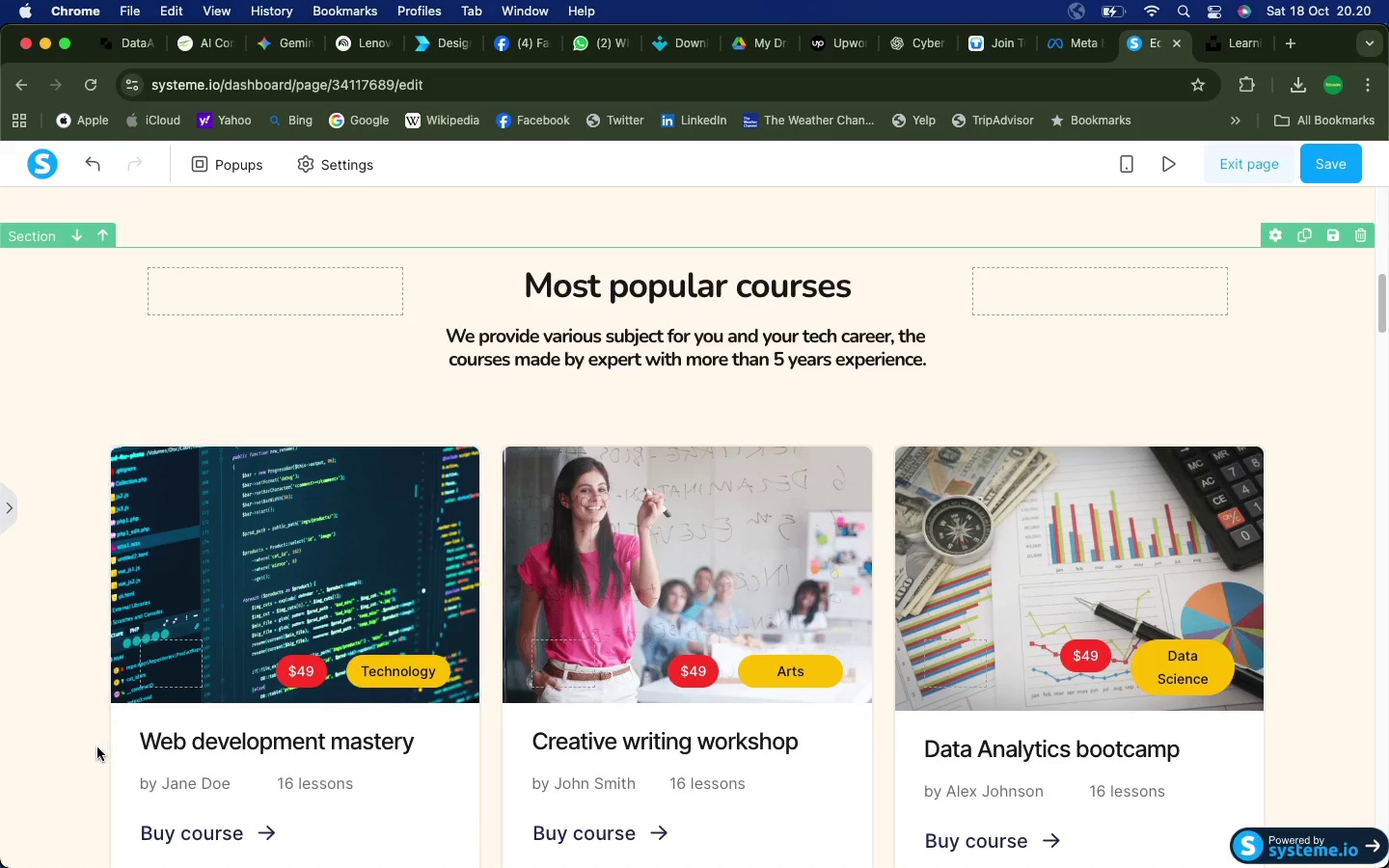 
left_click([384, 380])
 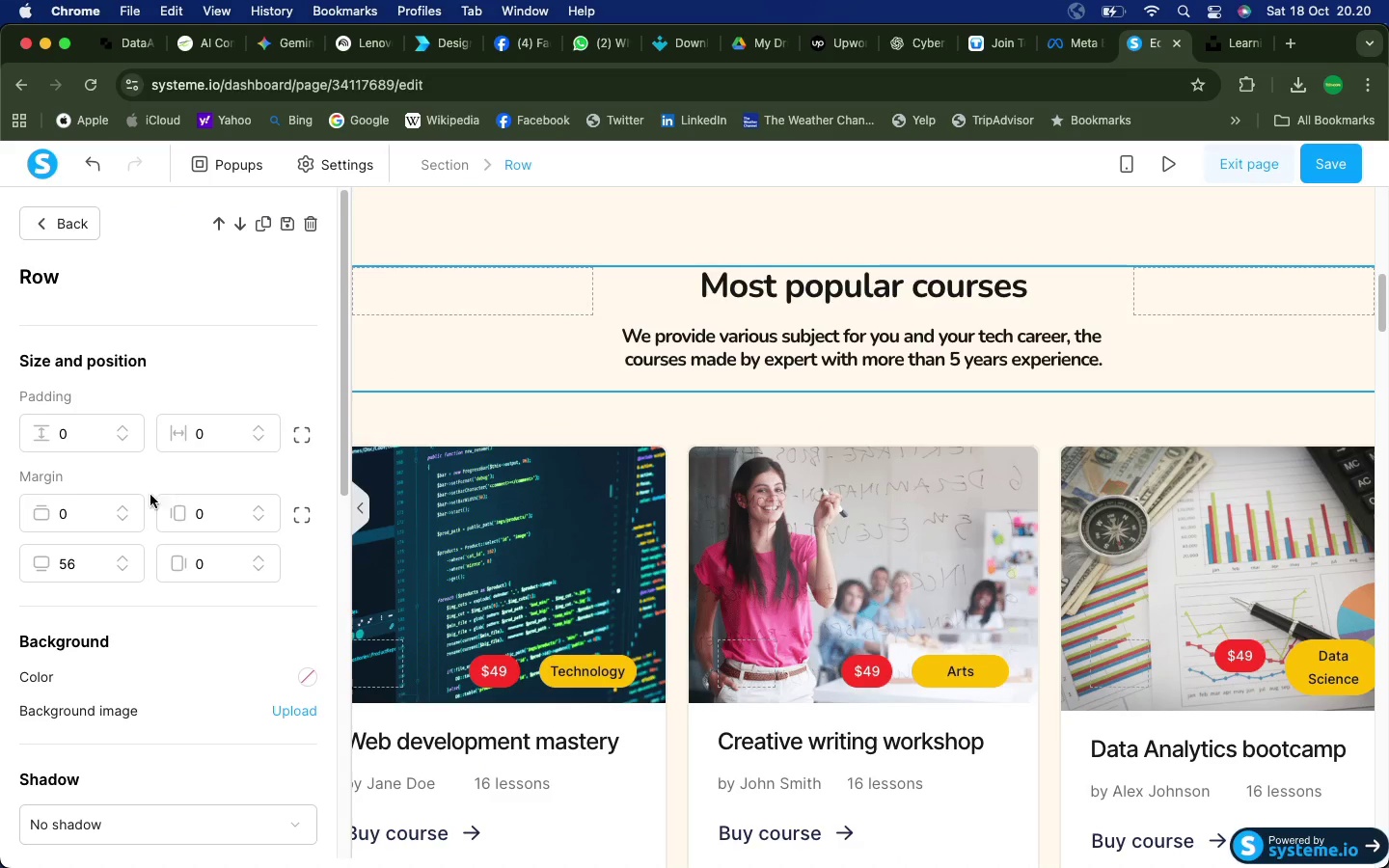 
left_click_drag(start_coordinate=[85, 566], to_coordinate=[51, 566])
 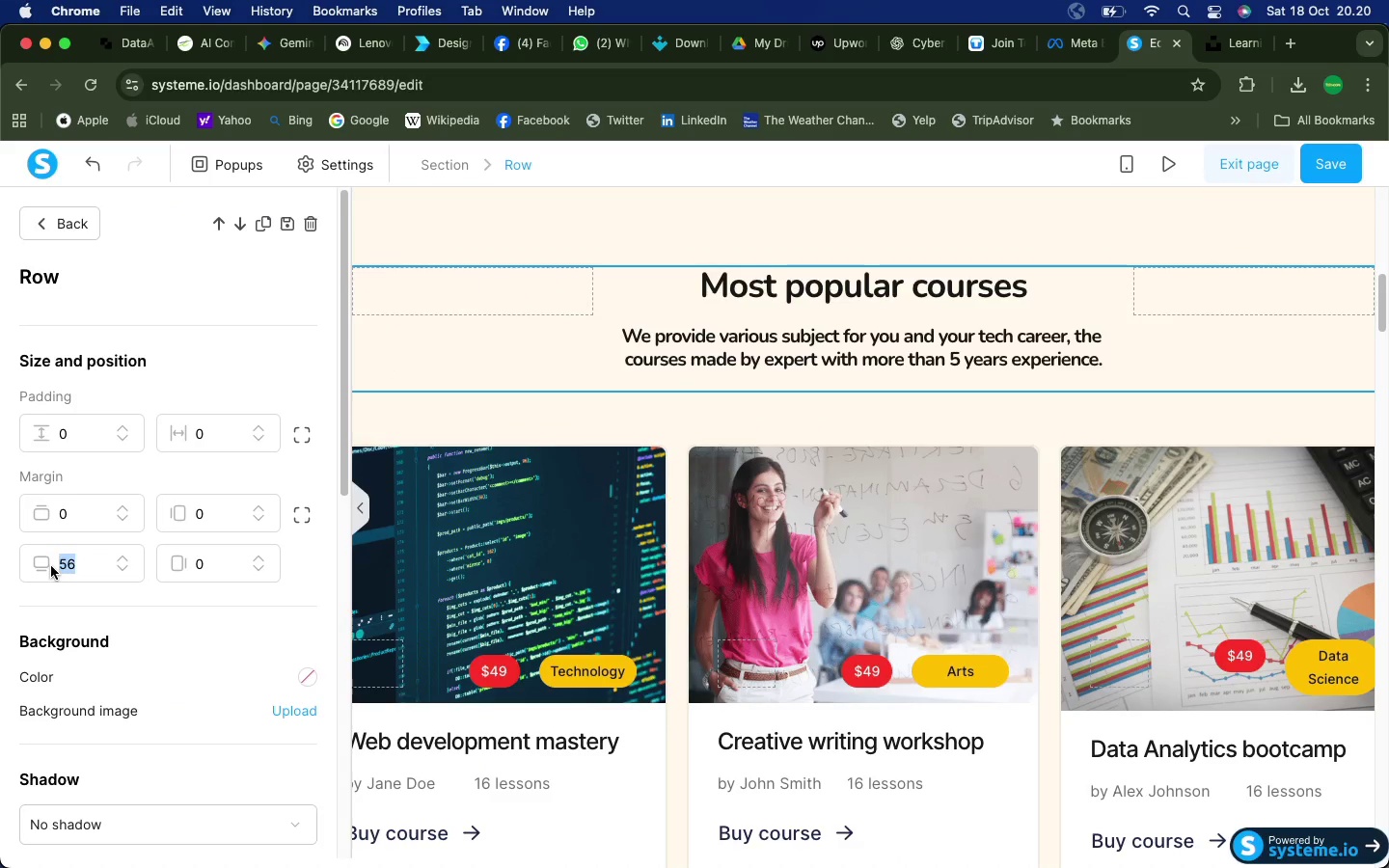 
type(20)
 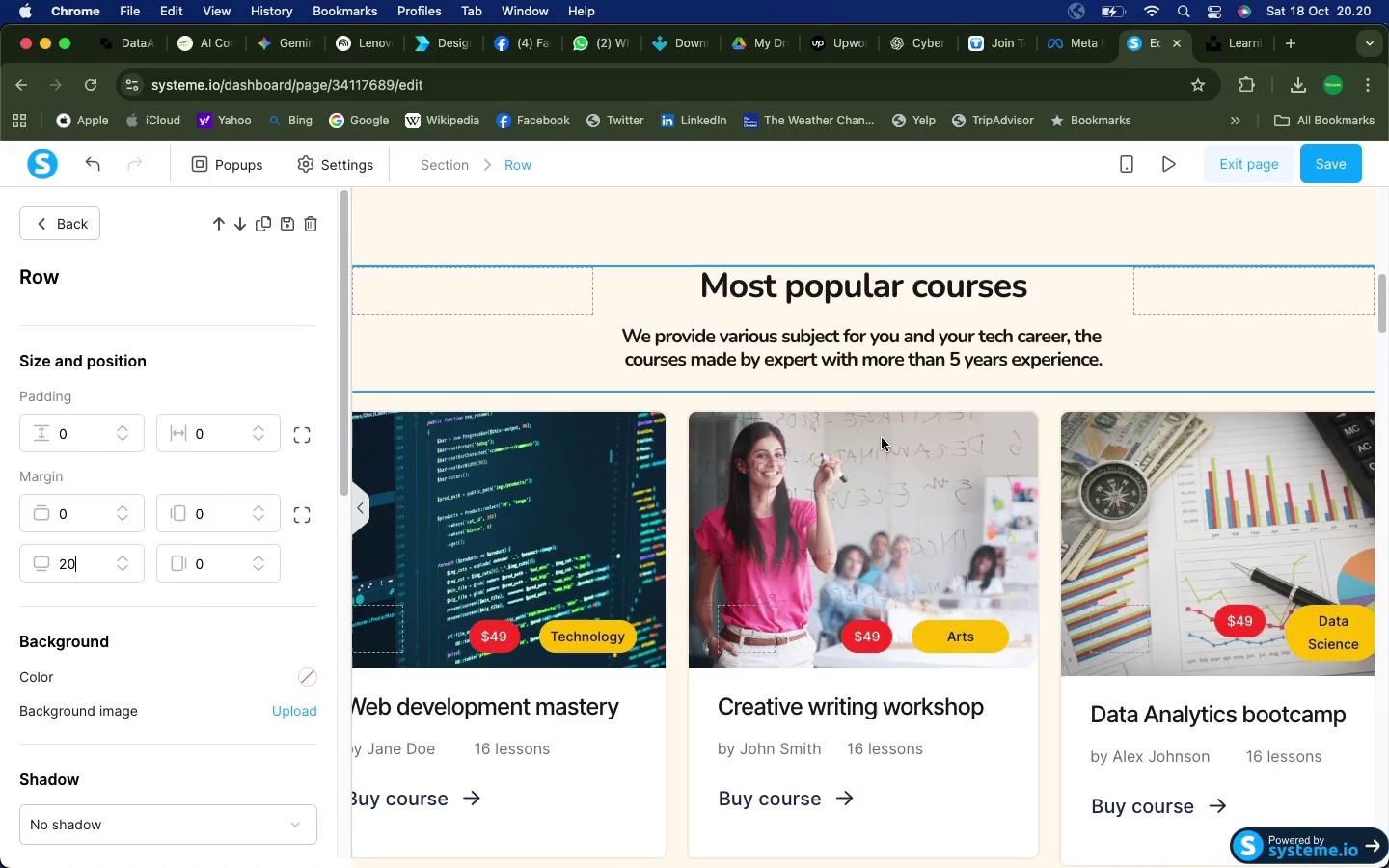 
left_click([980, 226])
 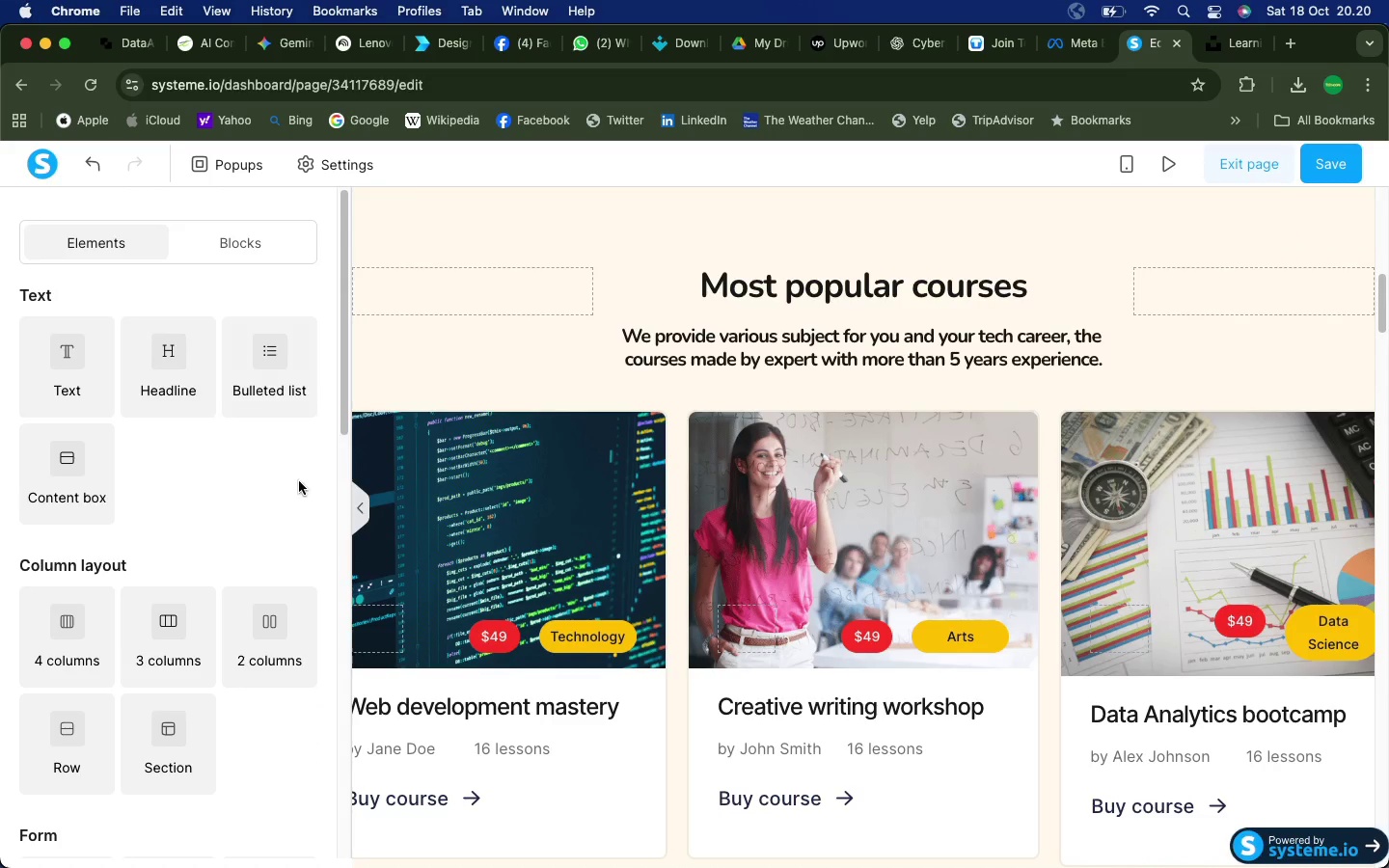 
left_click([356, 515])
 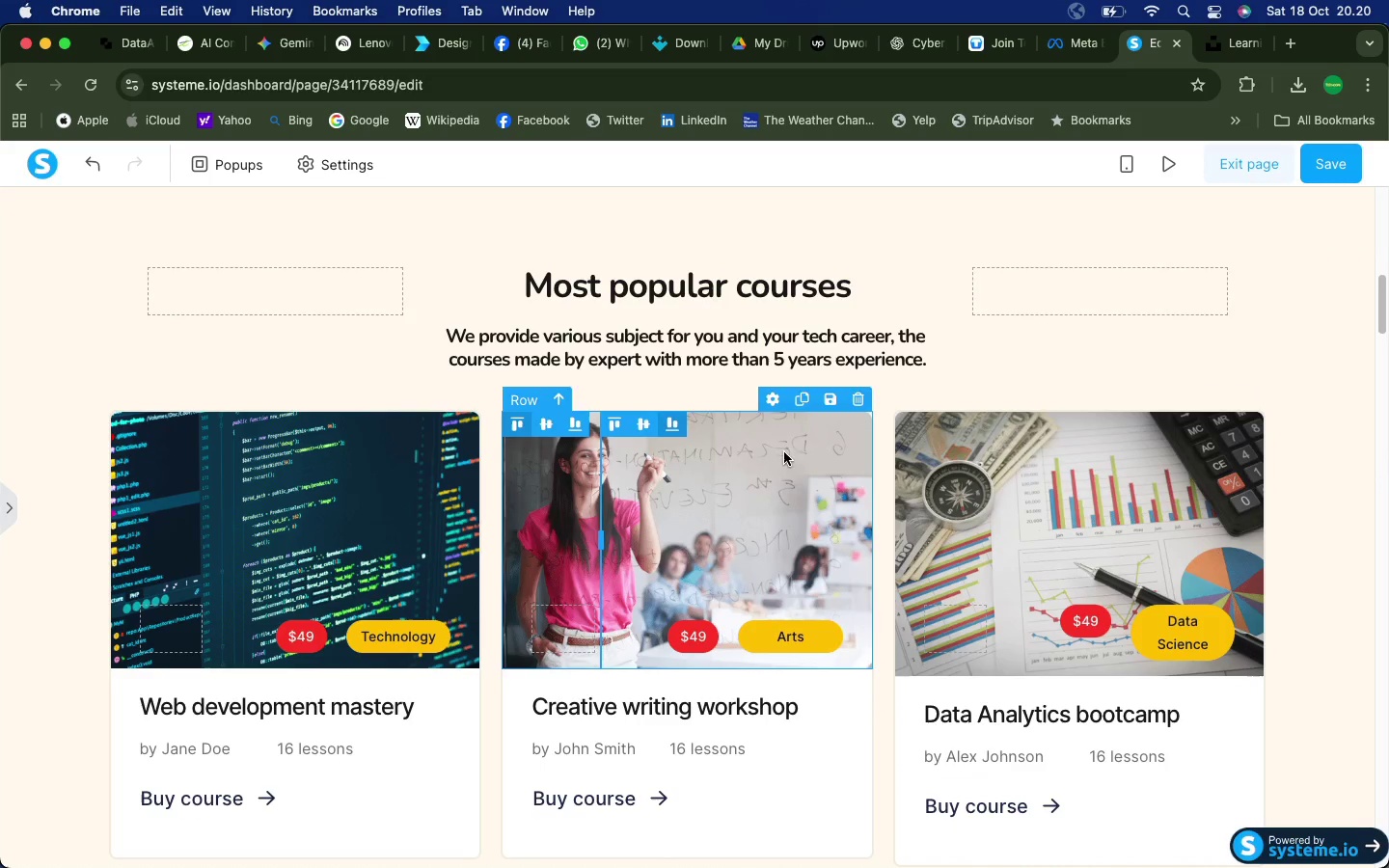 
double_click([705, 340])
 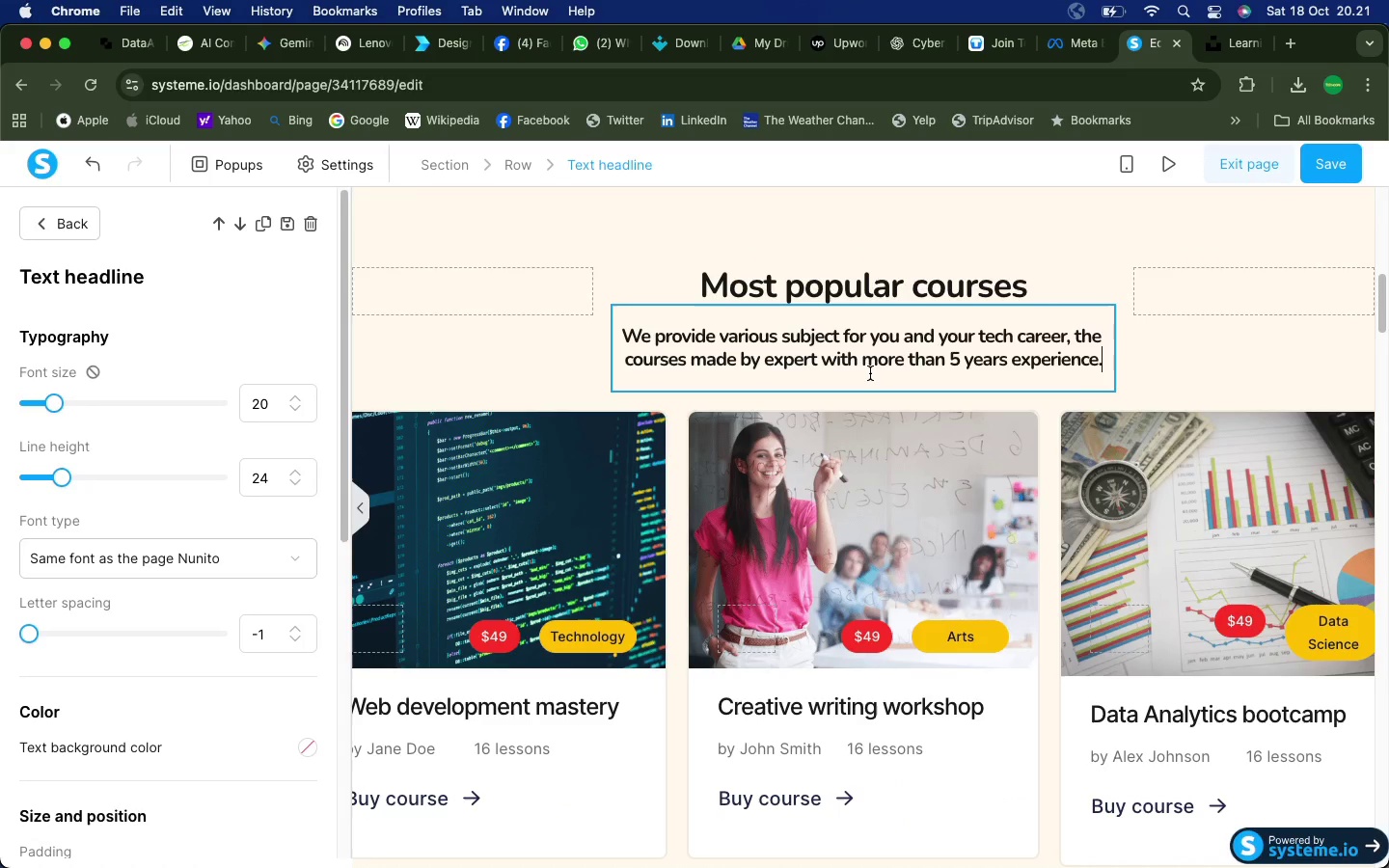 
key(Meta+A)
 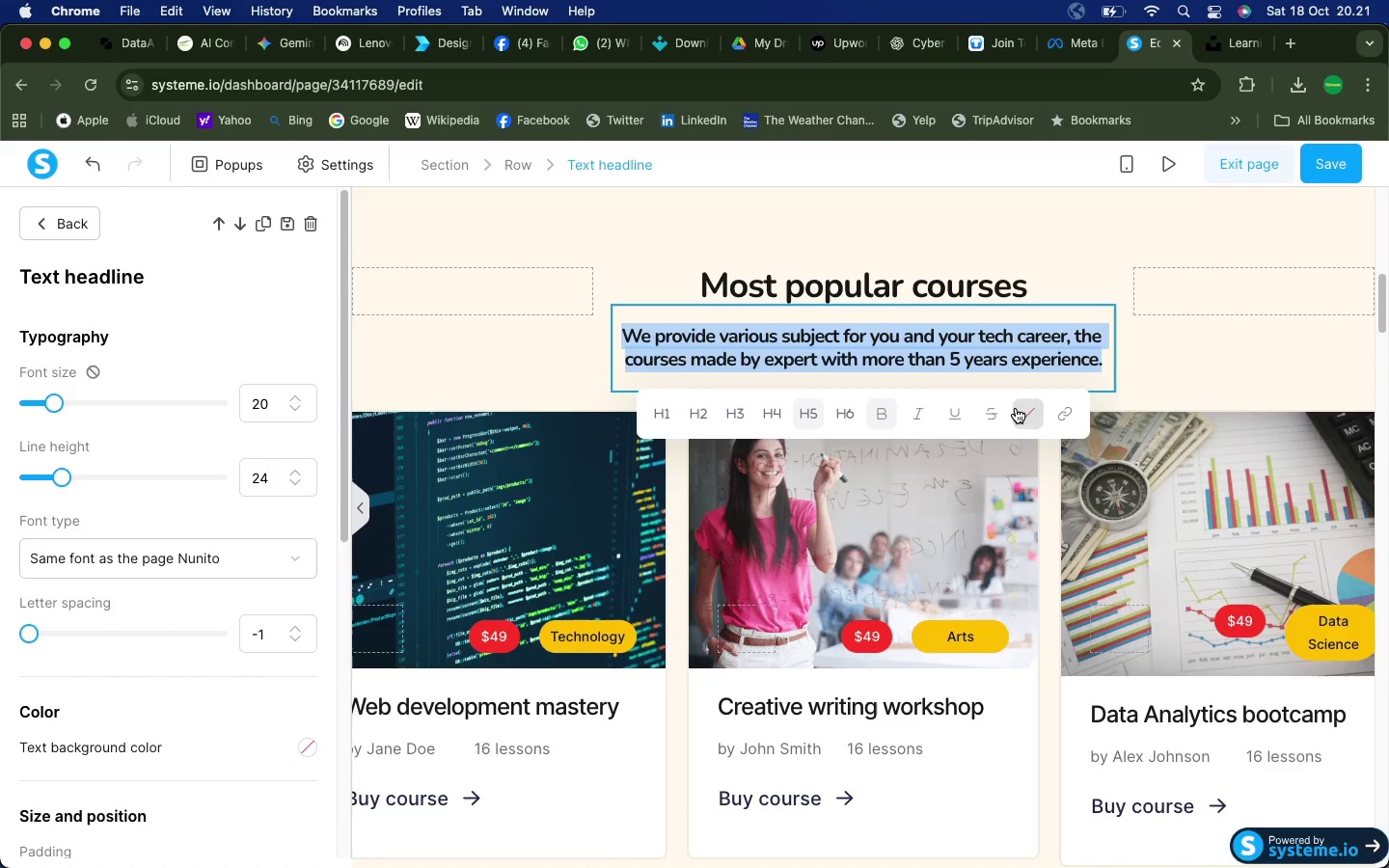 
left_click([1021, 414])
 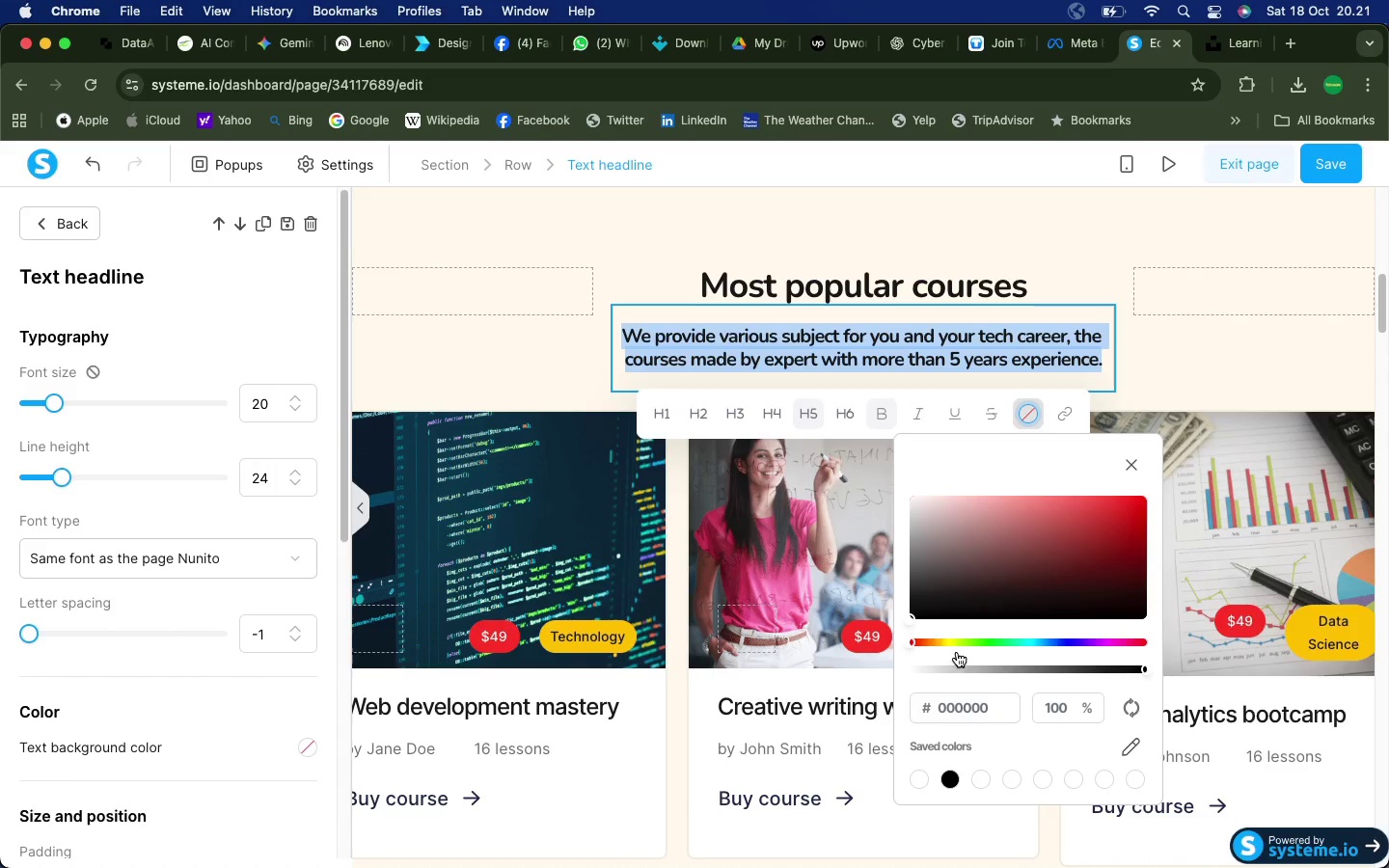 
left_click_drag(start_coordinate=[998, 708], to_coordinate=[940, 710])
 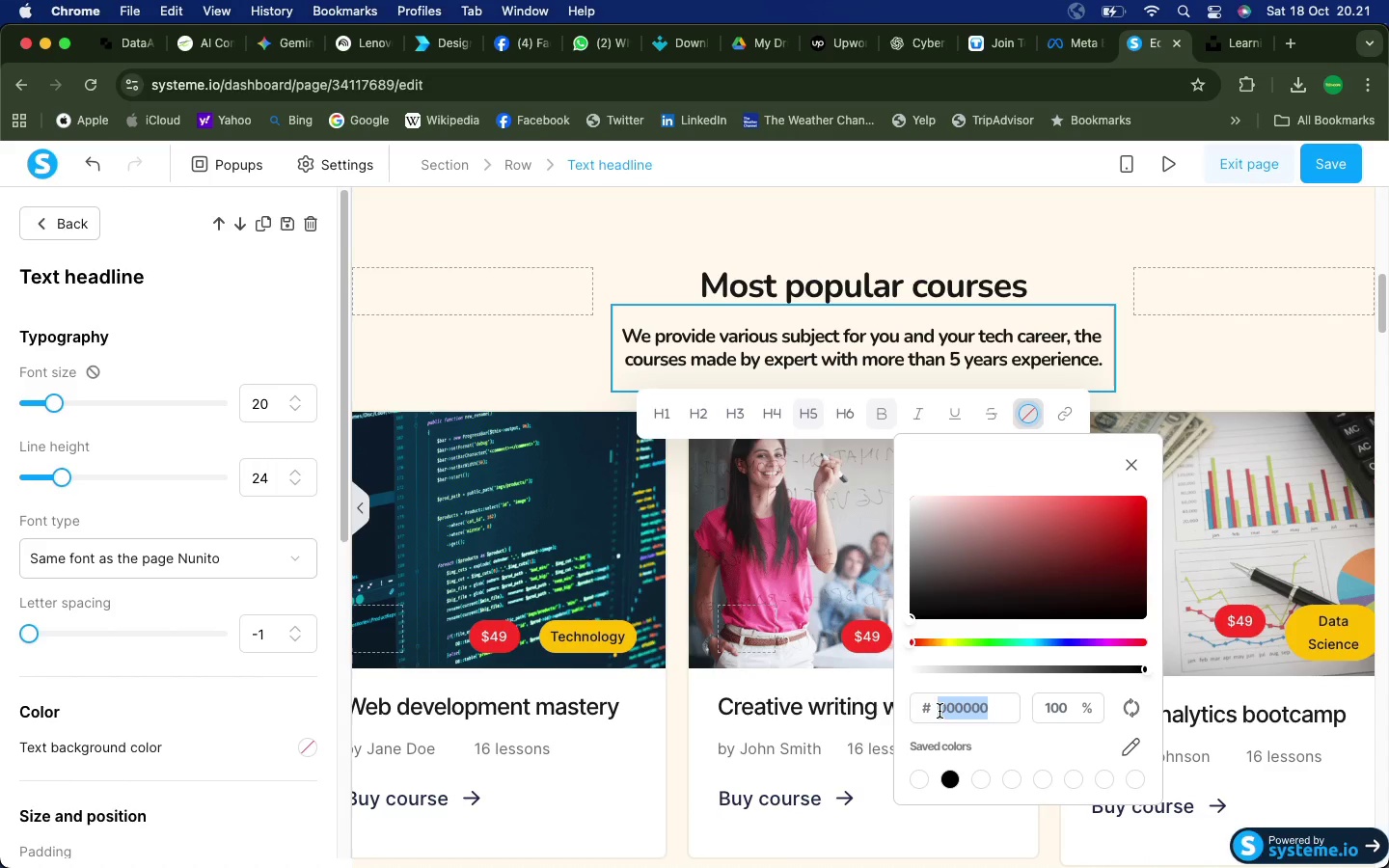 
key(Meta+V)
 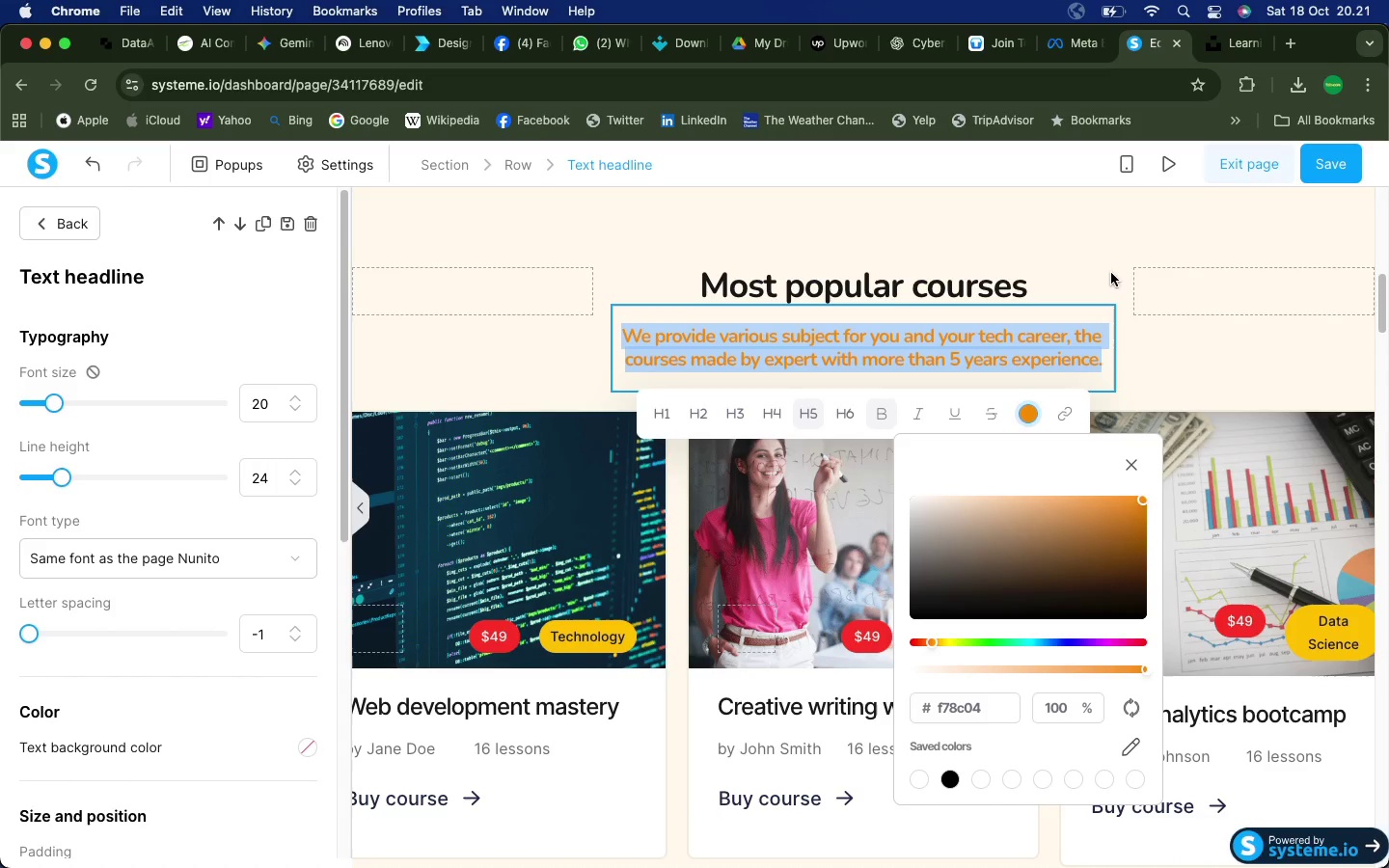 
left_click([1101, 235])
 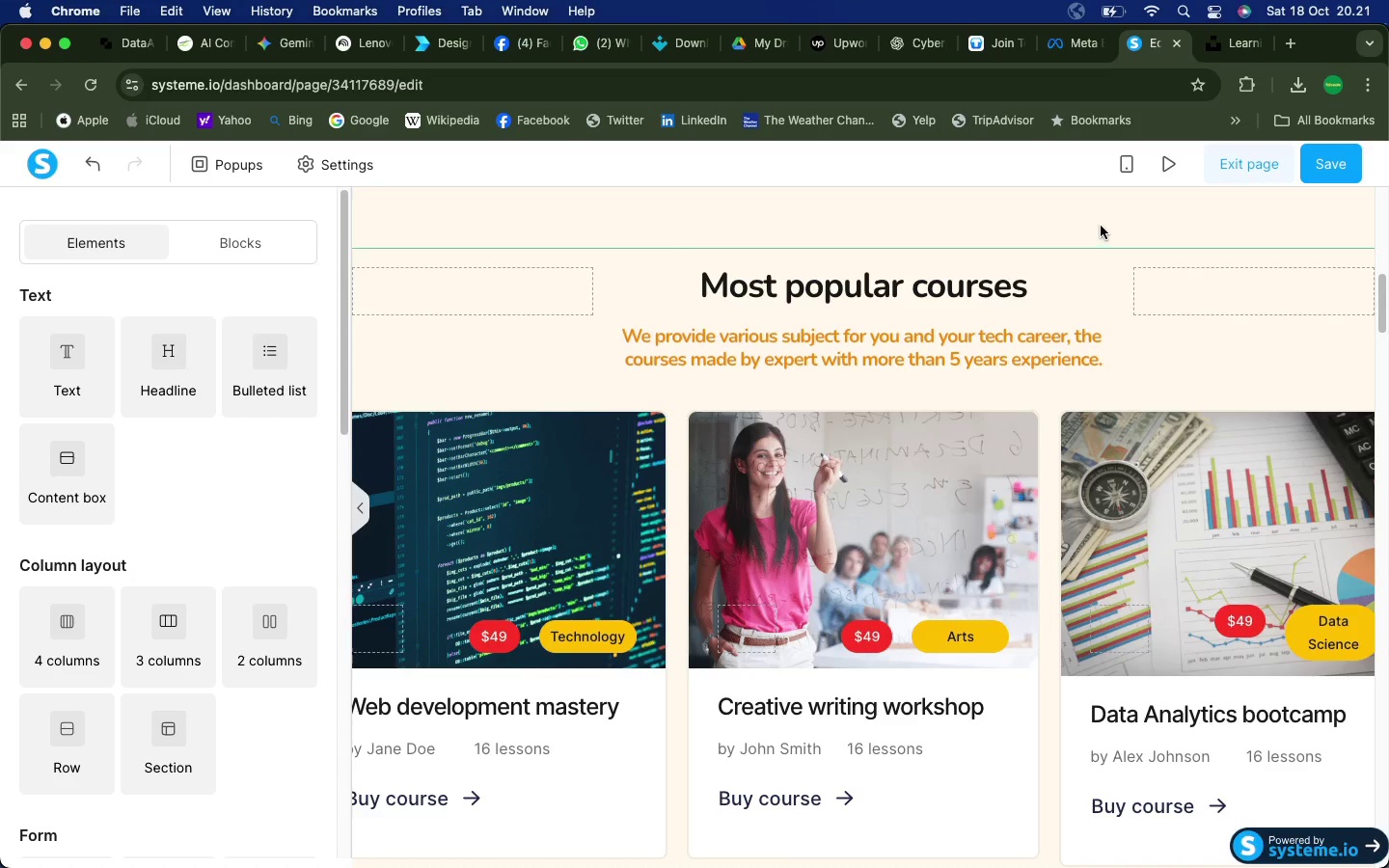 
scroll: coordinate [972, 604], scroll_direction: down, amount: 7.0
 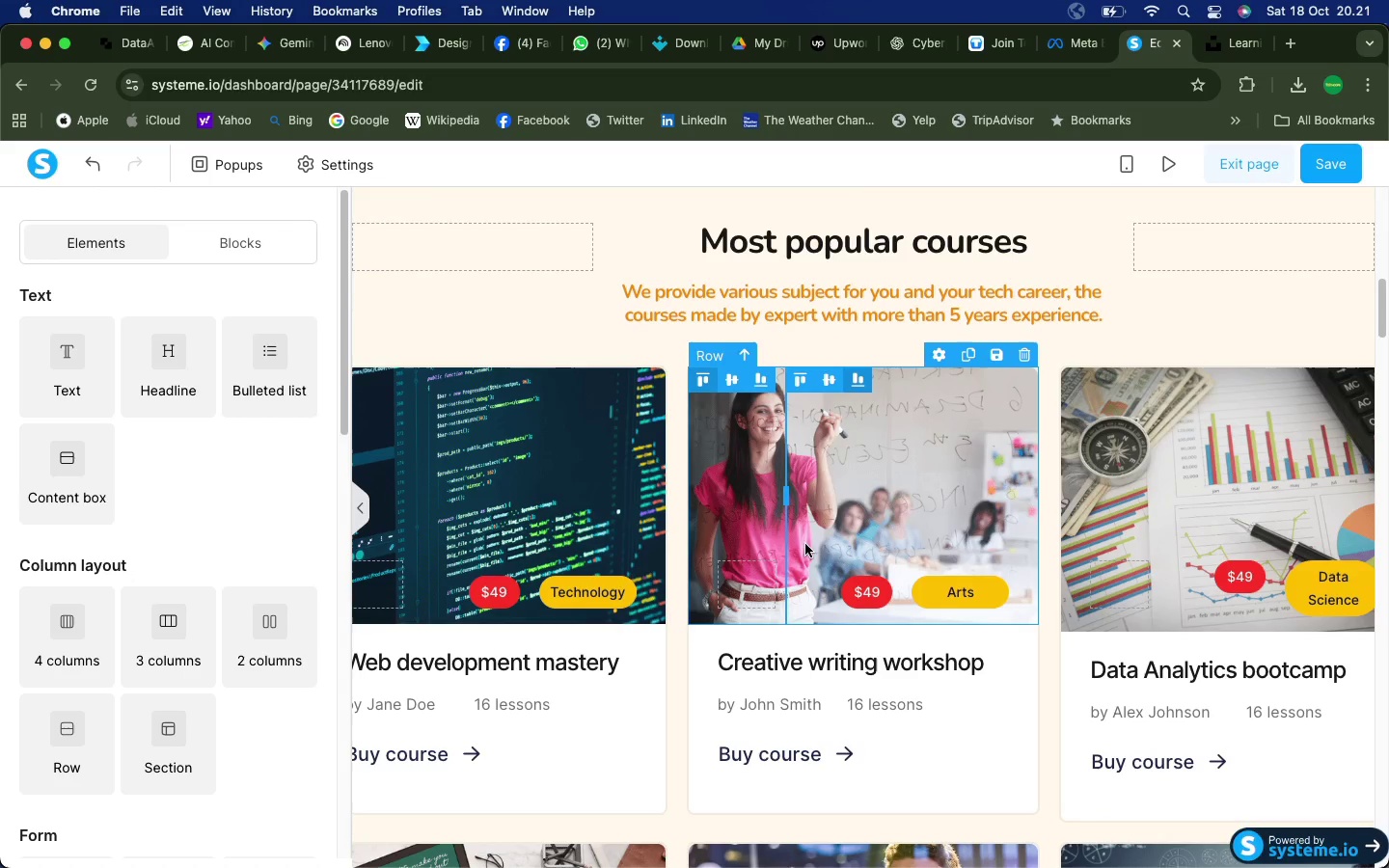 
wait(5.06)
 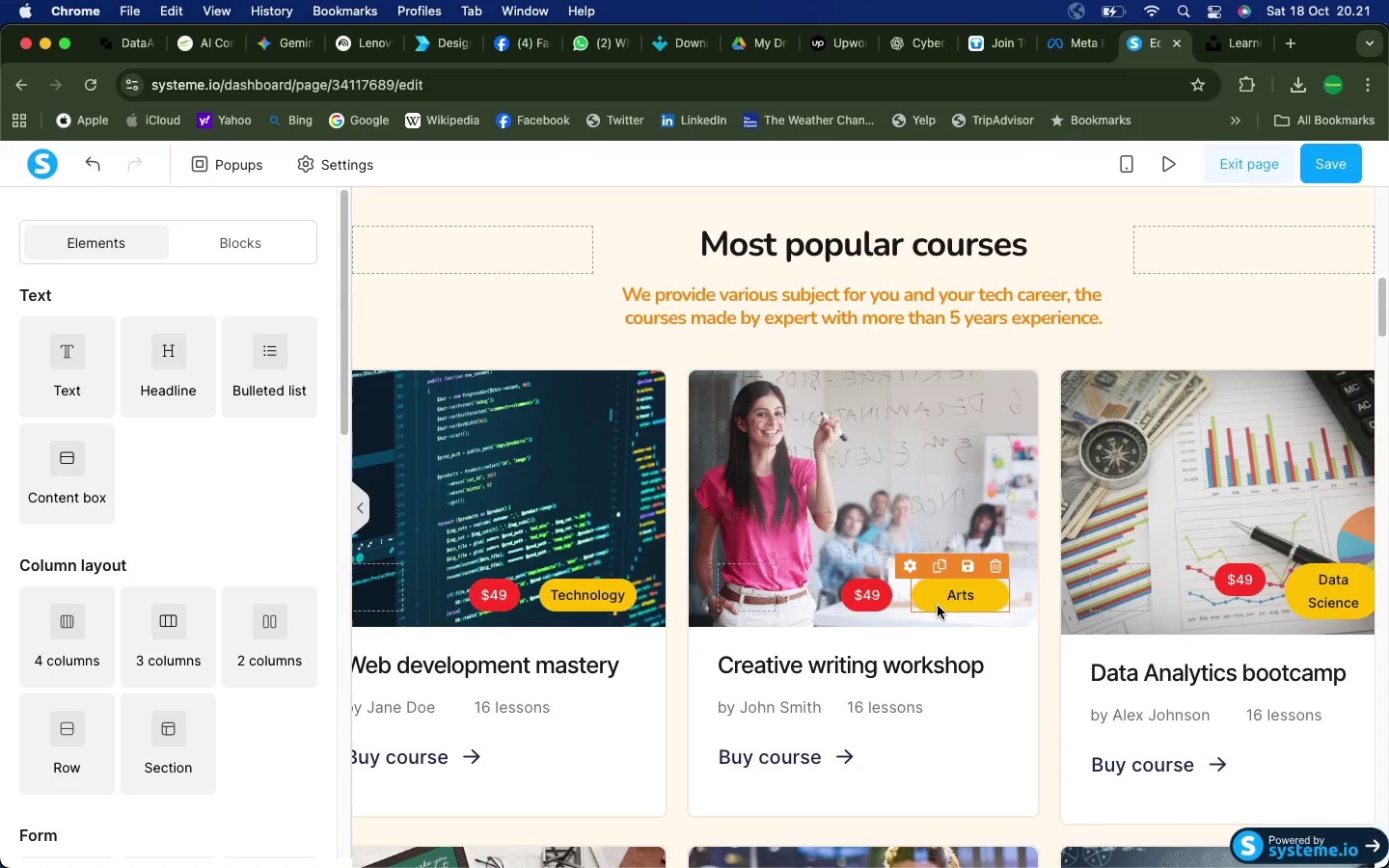 
left_click([82, 157])
 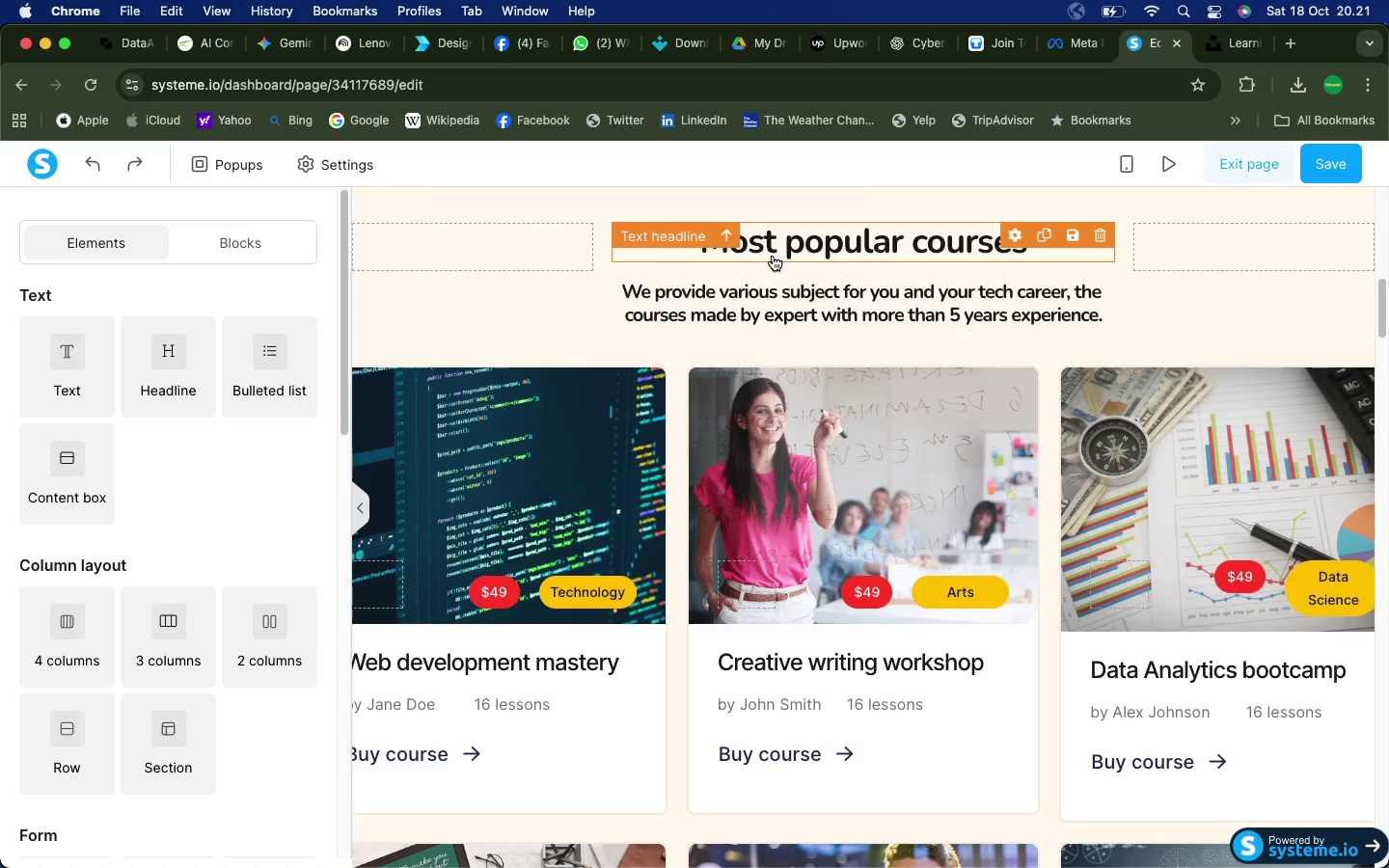 
left_click([776, 253])
 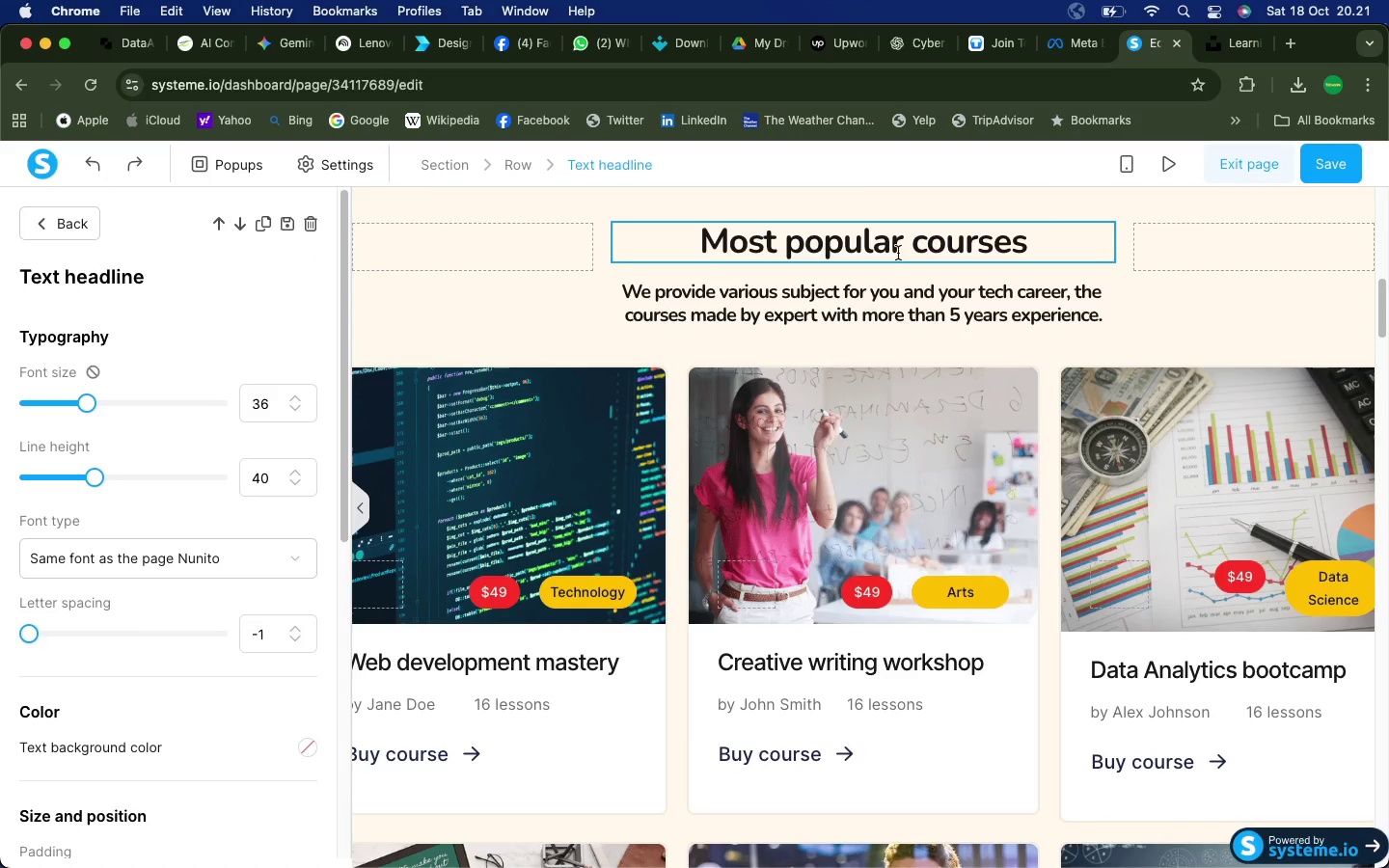 
left_click([929, 240])
 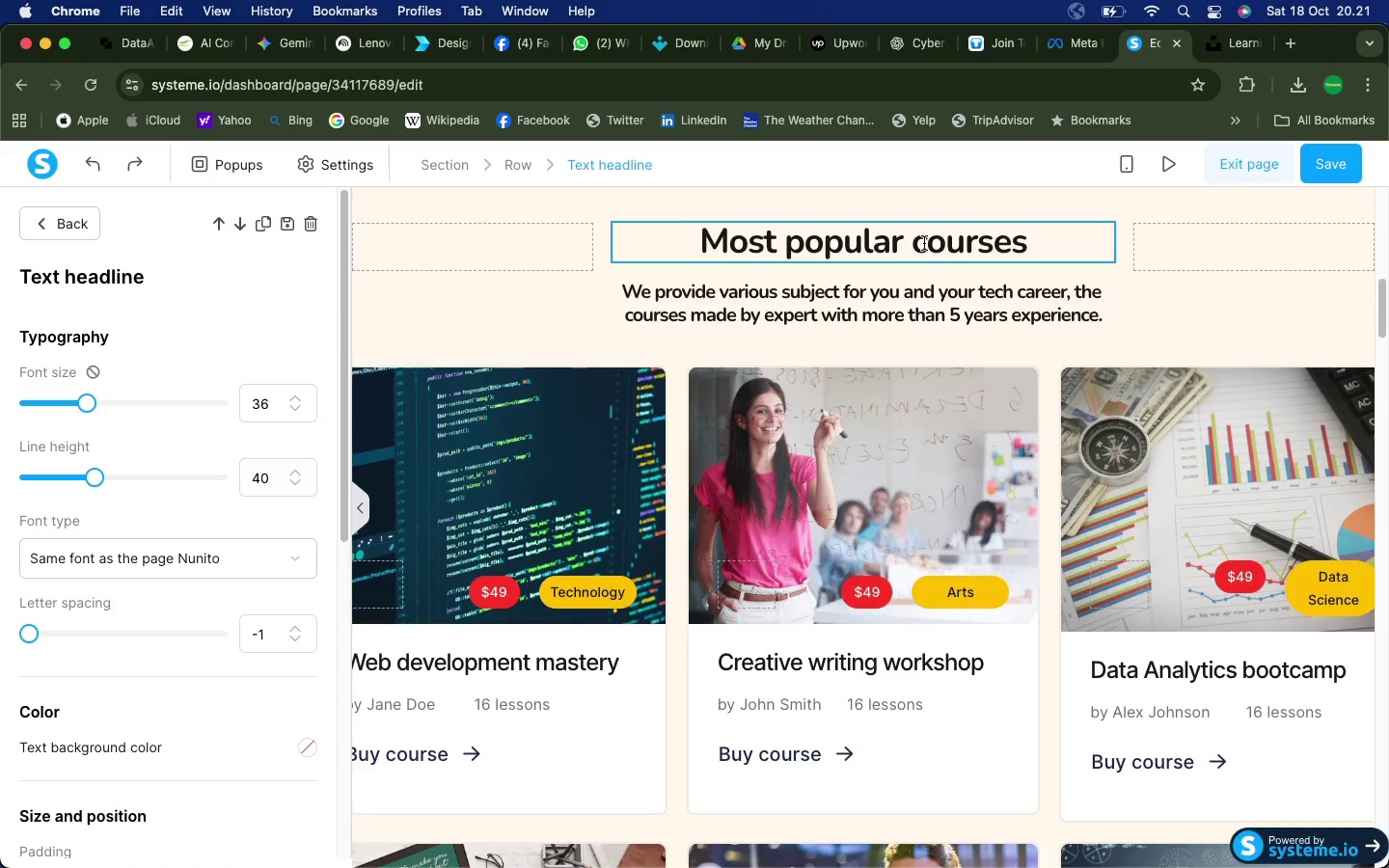 
key(Meta+CommandLeft)
 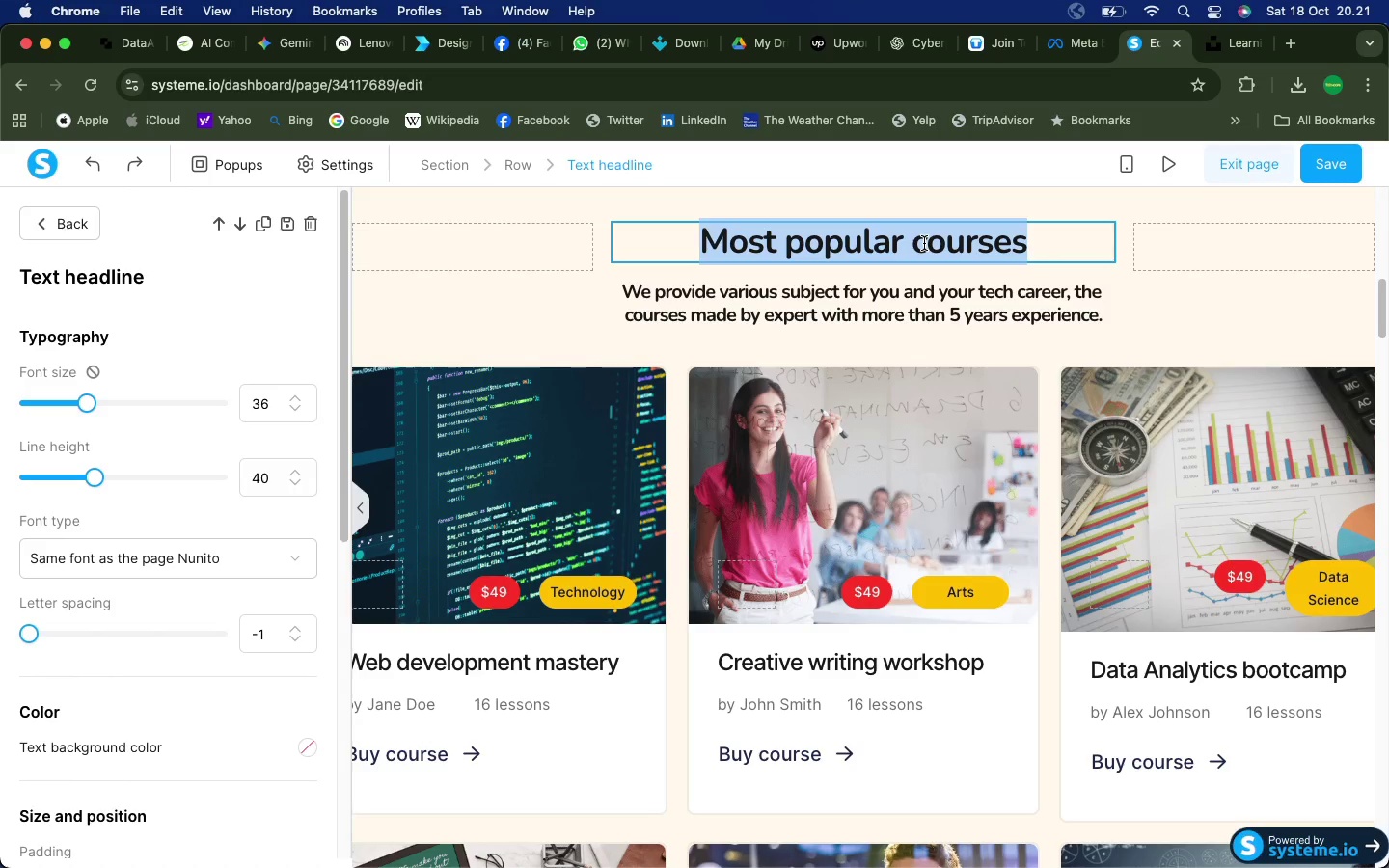 
key(Meta+A)
 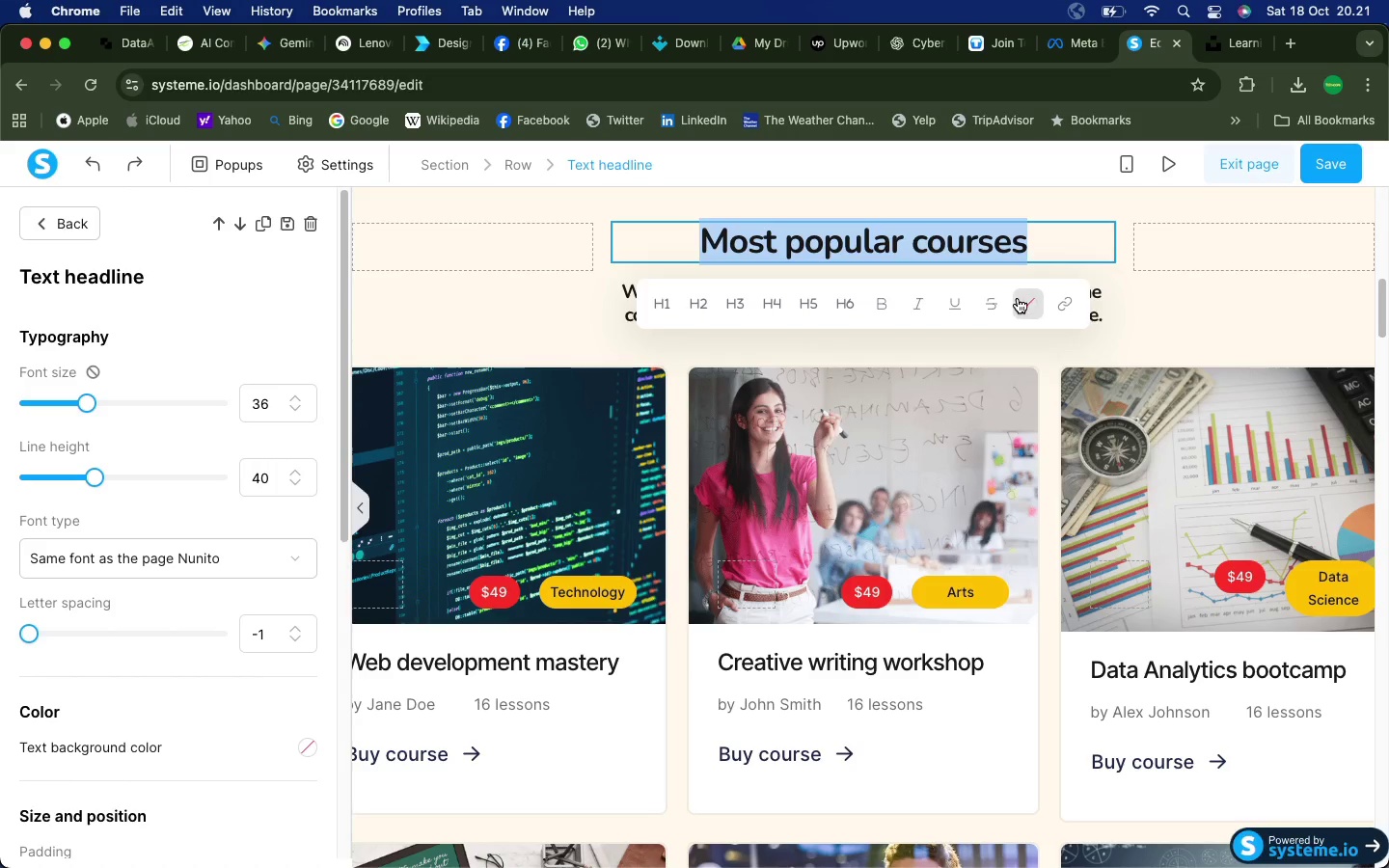 
left_click([1021, 304])
 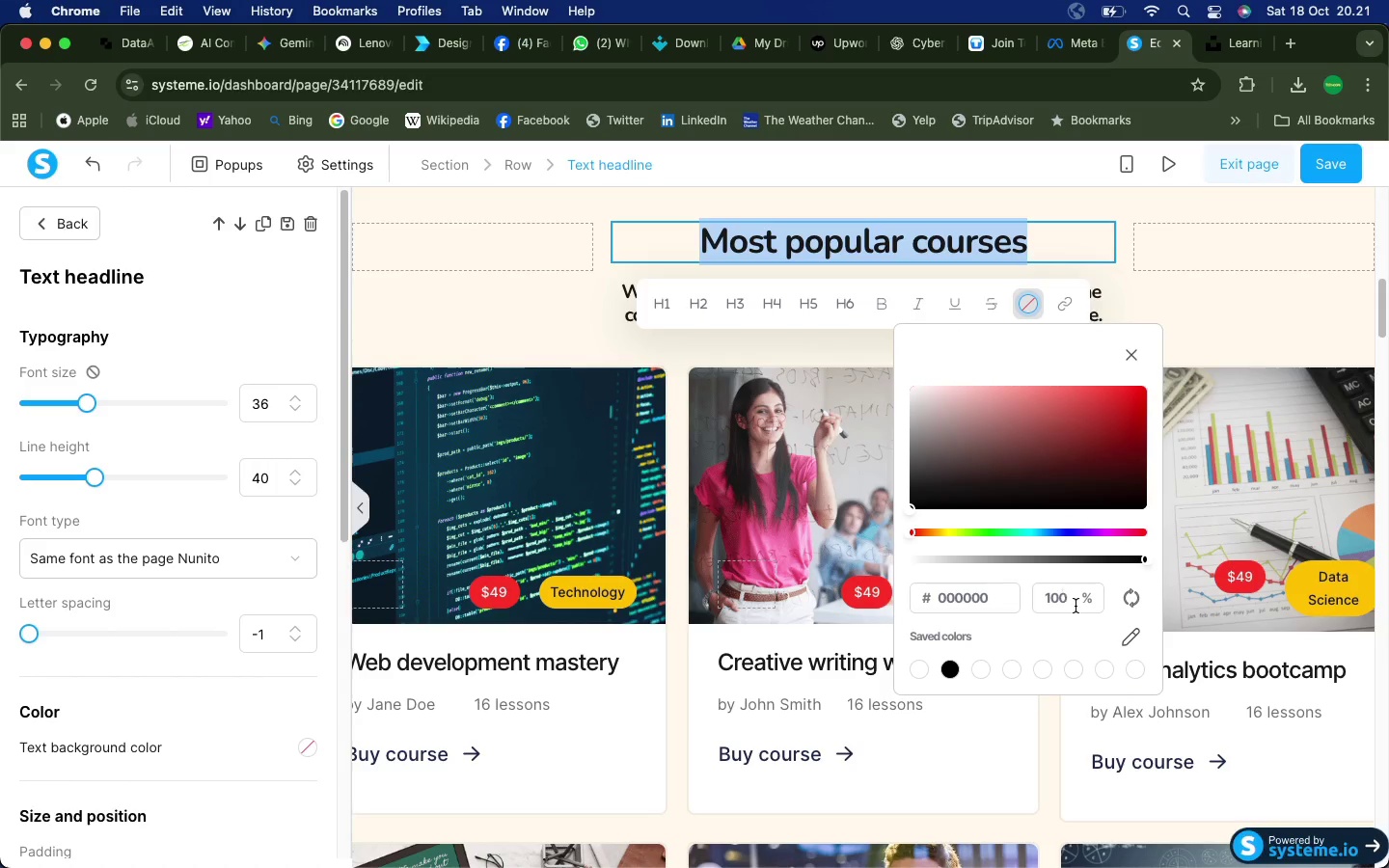 
left_click_drag(start_coordinate=[1003, 602], to_coordinate=[926, 597])
 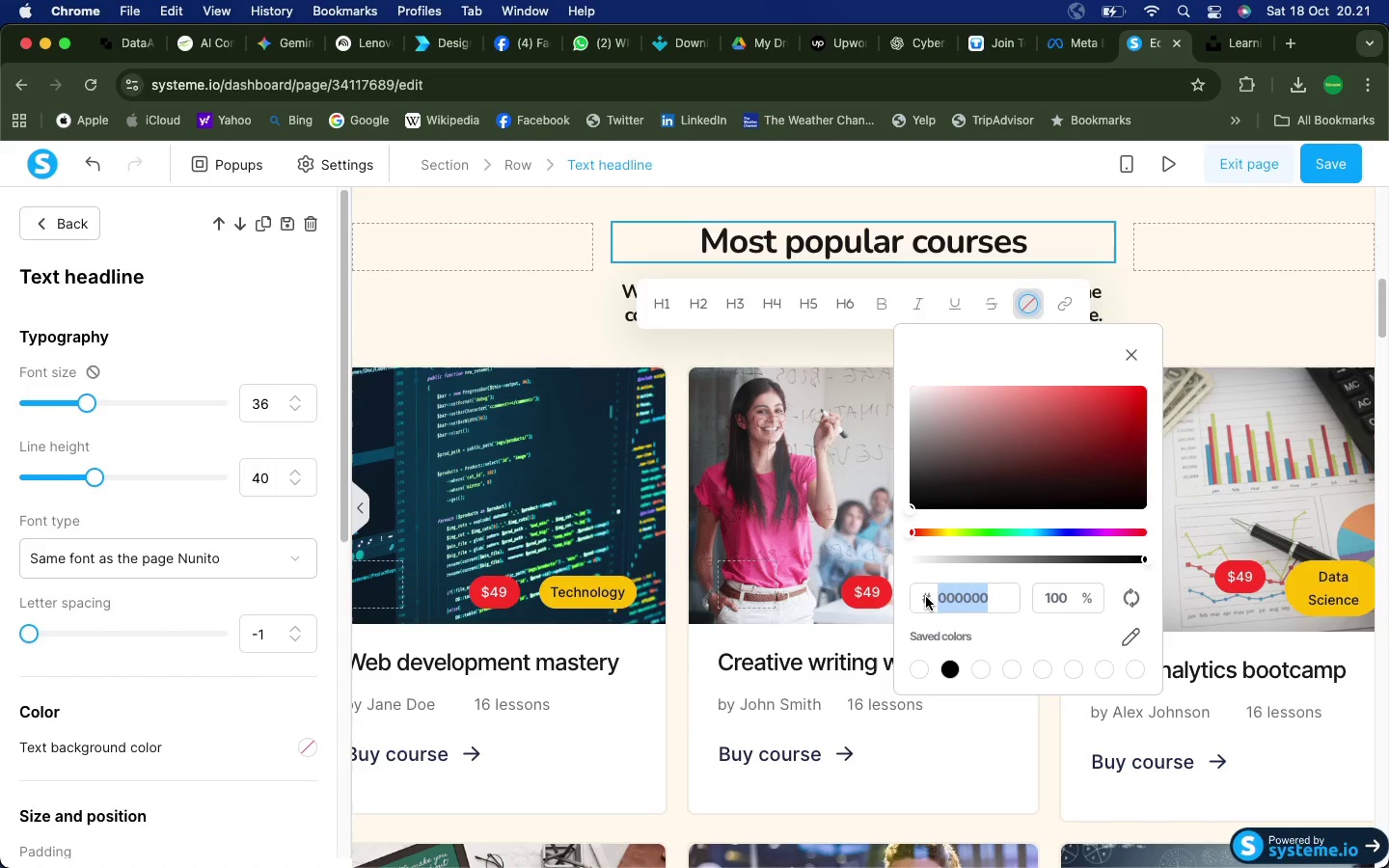 
key(Meta+V)
 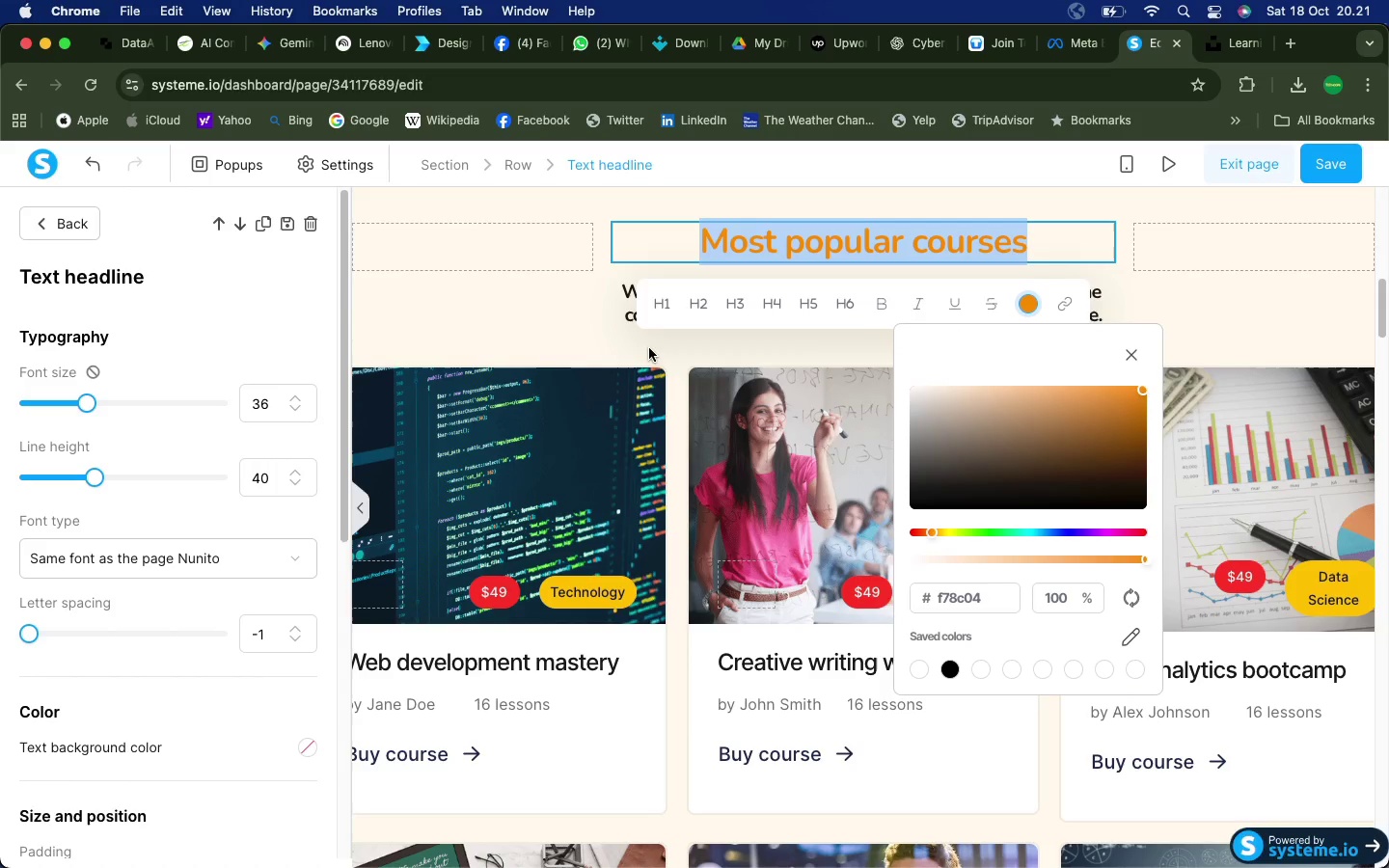 
left_click([498, 292])
 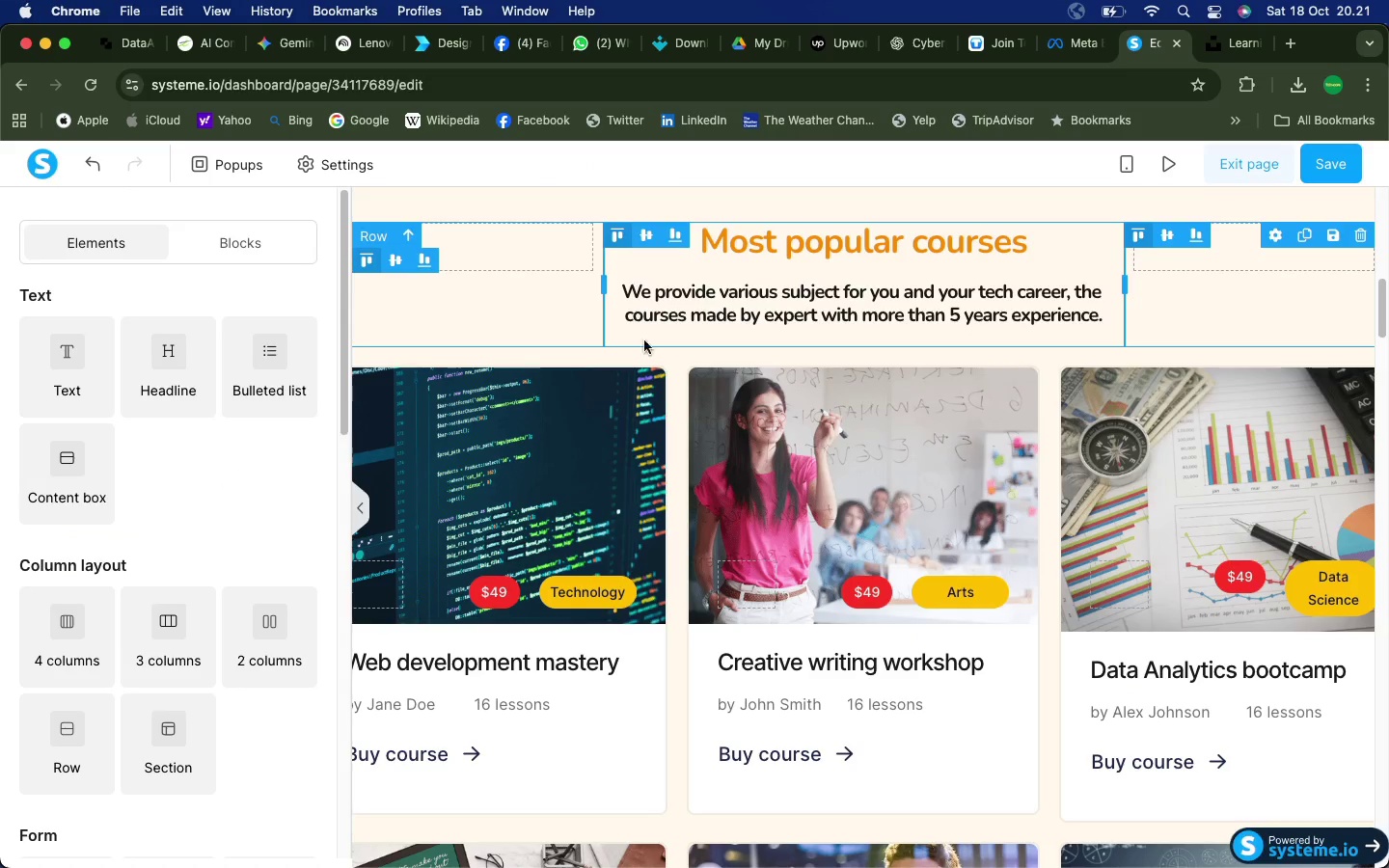 
scroll: coordinate [827, 571], scroll_direction: down, amount: 102.0
 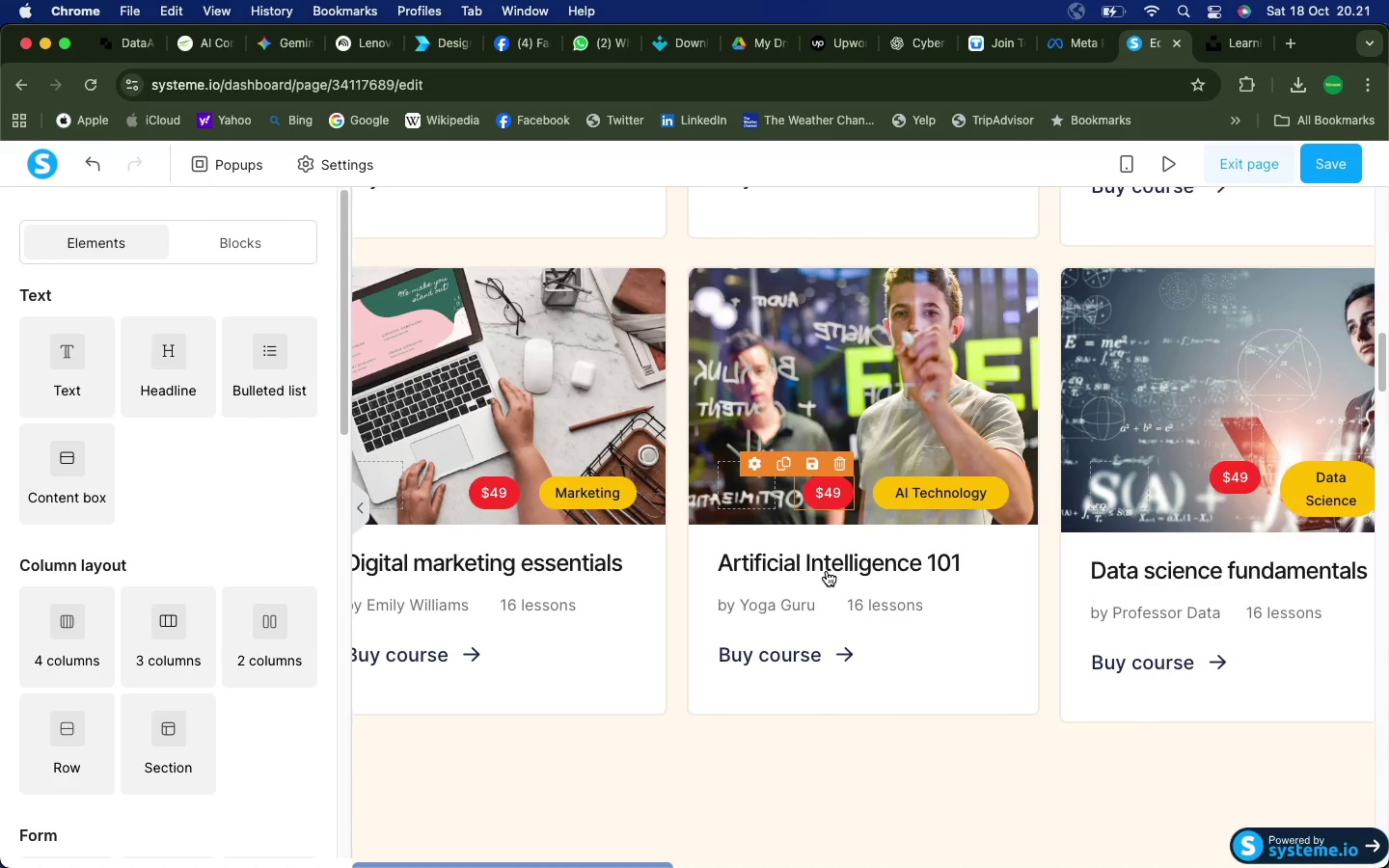 
scroll: coordinate [404, 644], scroll_direction: up, amount: 60.0
 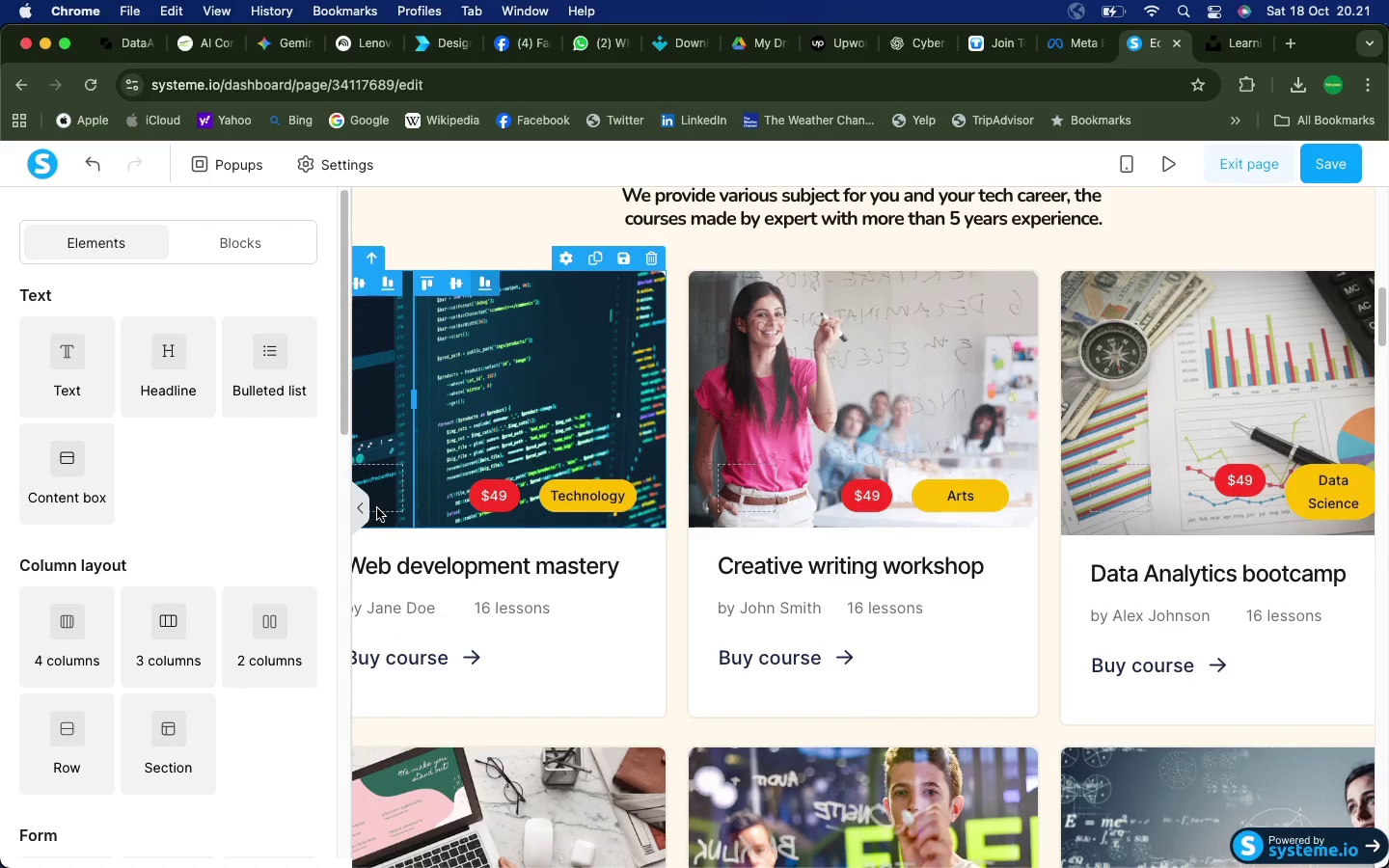 
left_click([364, 509])
 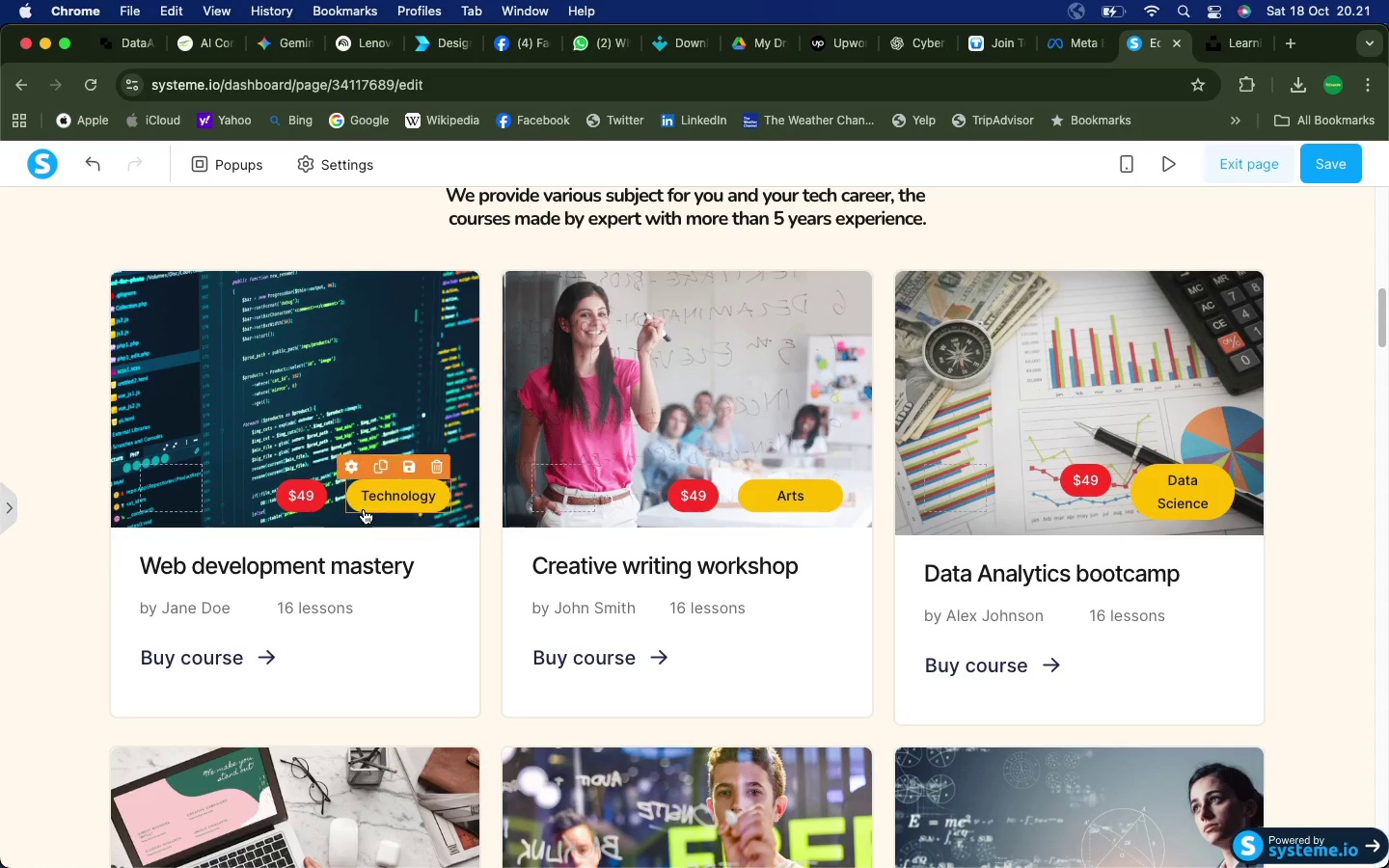 
scroll: coordinate [400, 549], scroll_direction: down, amount: 78.0
 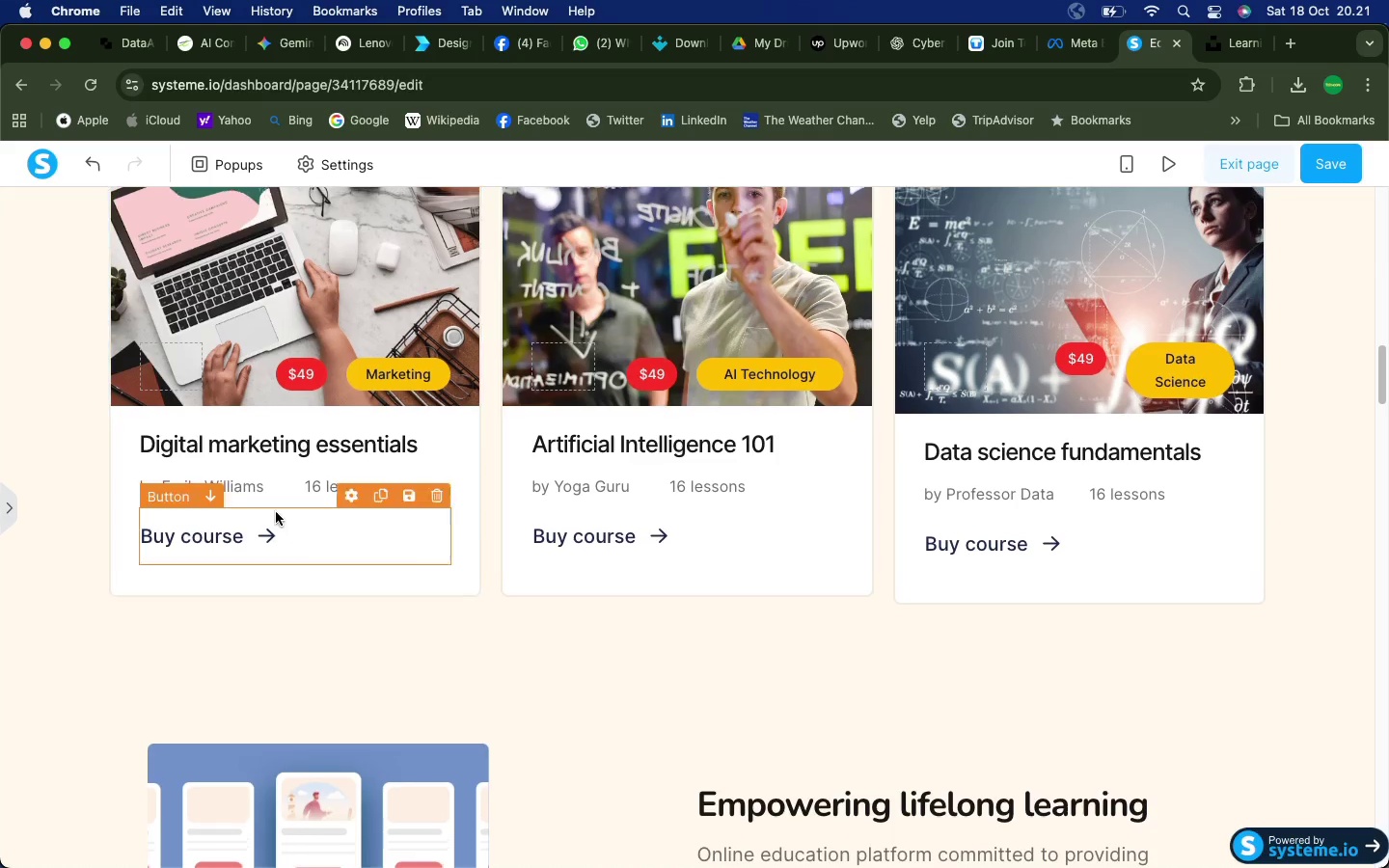 
scroll: coordinate [312, 474], scroll_direction: up, amount: 46.0
 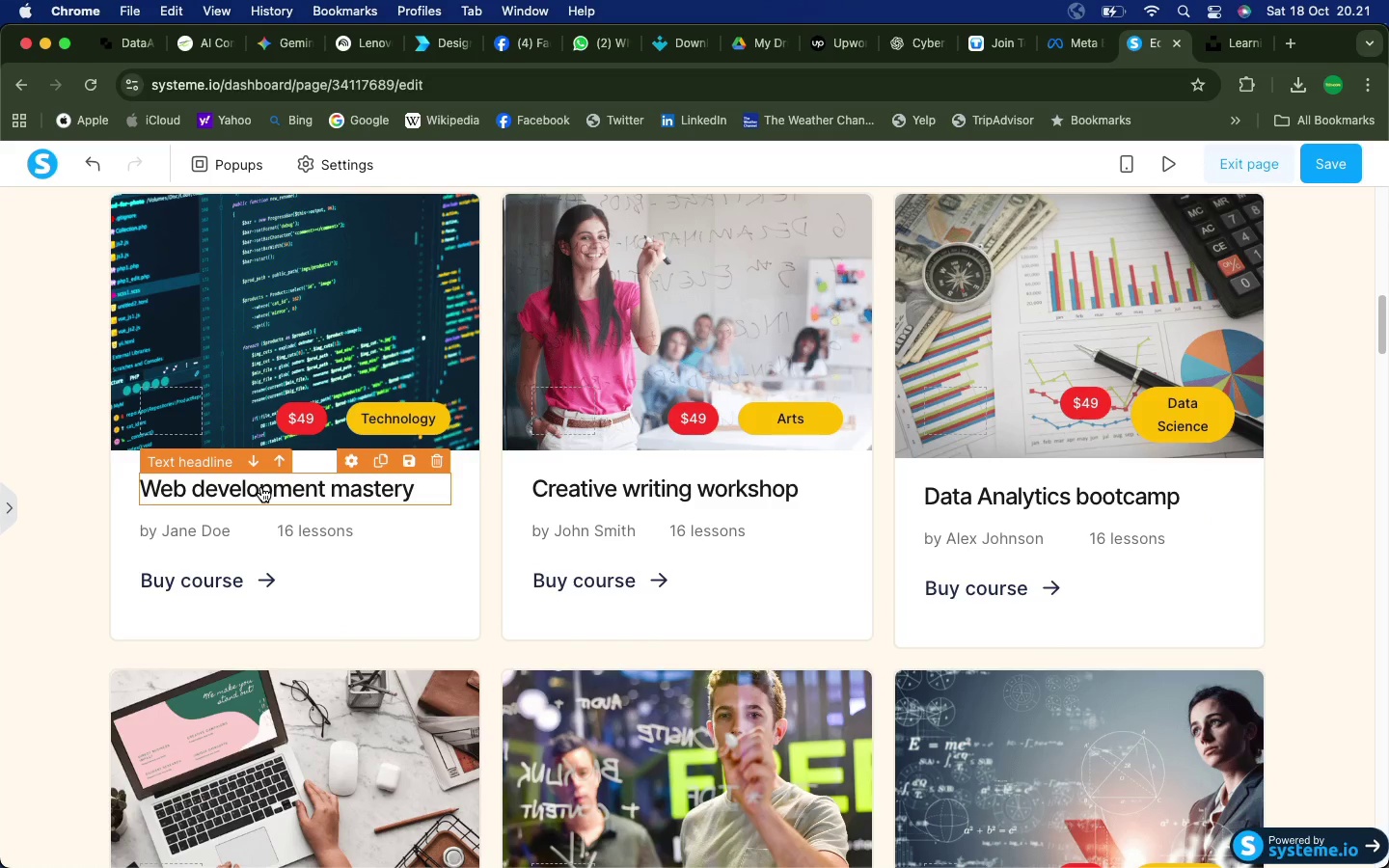 
left_click([261, 487])
 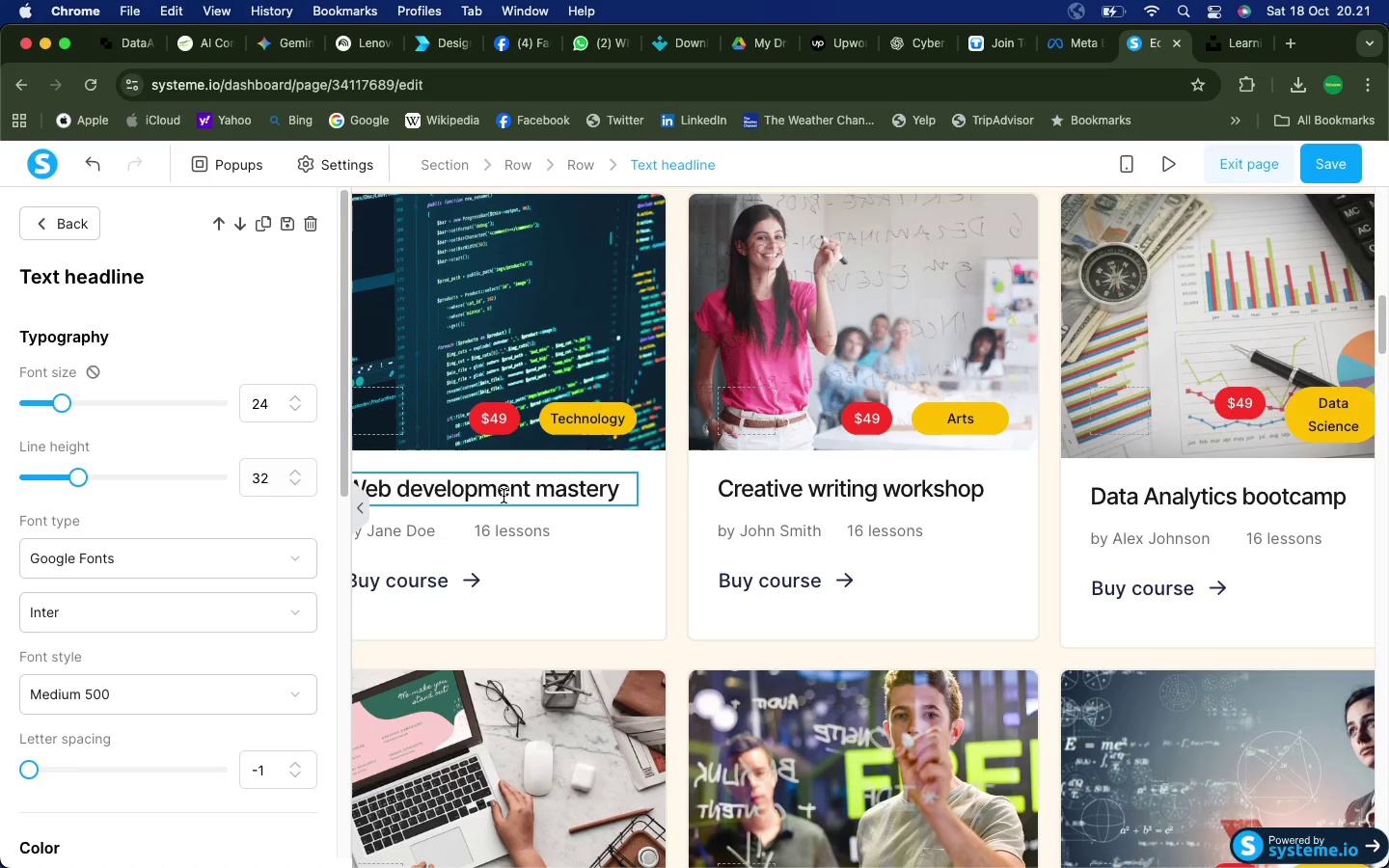 
double_click([508, 495])
 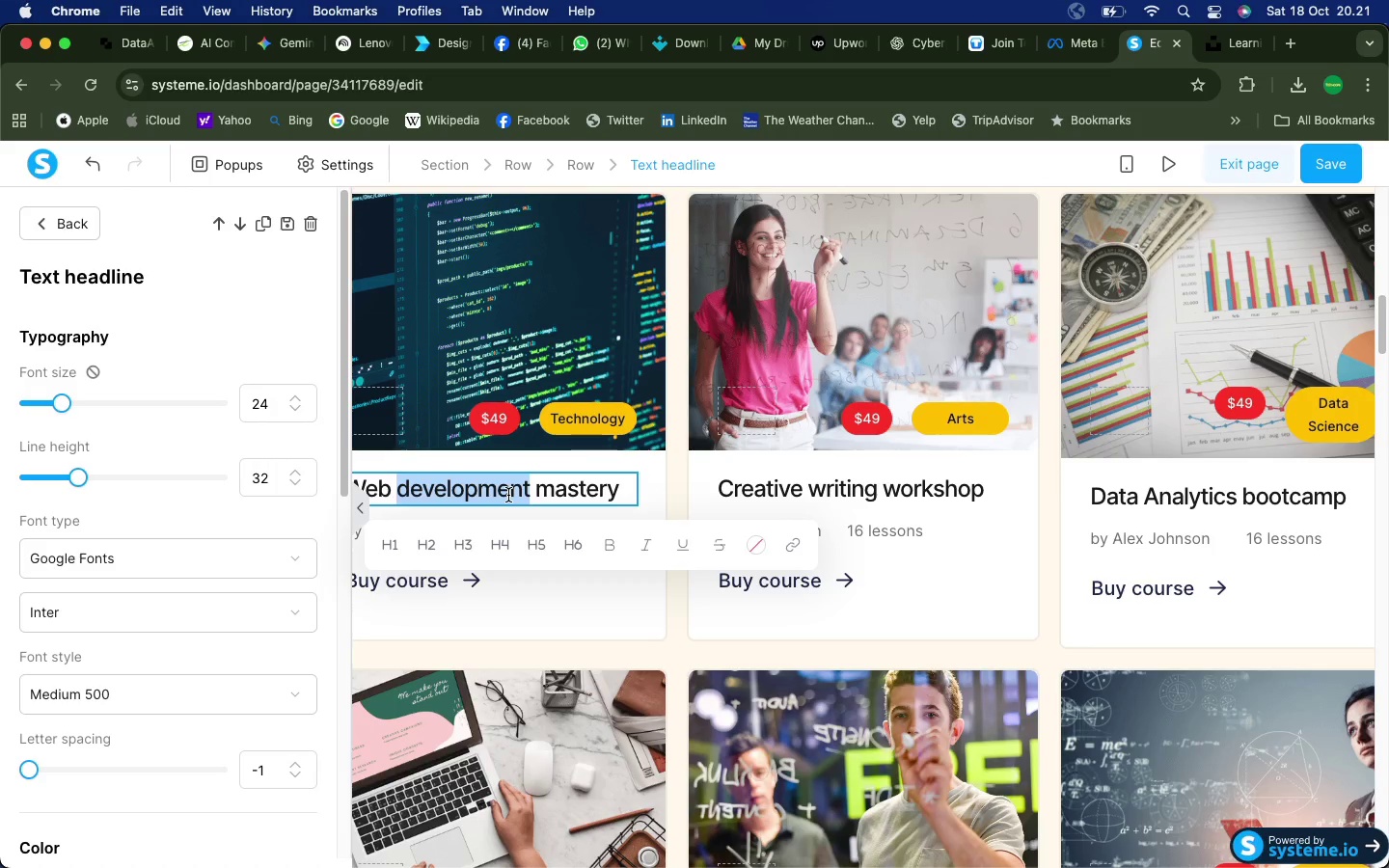 
scroll: coordinate [487, 580], scroll_direction: down, amount: 48.0
 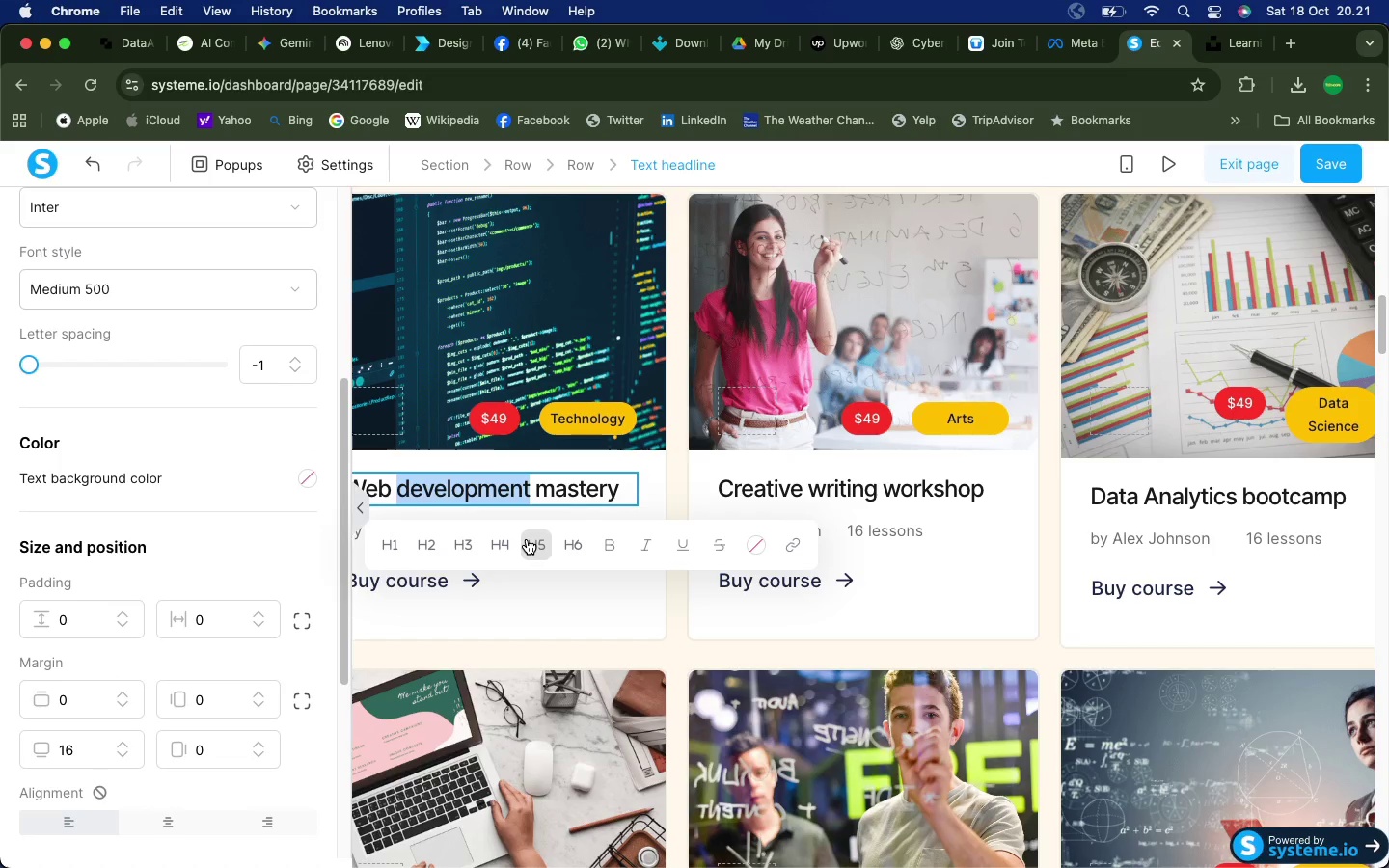 
key(Meta+A)
 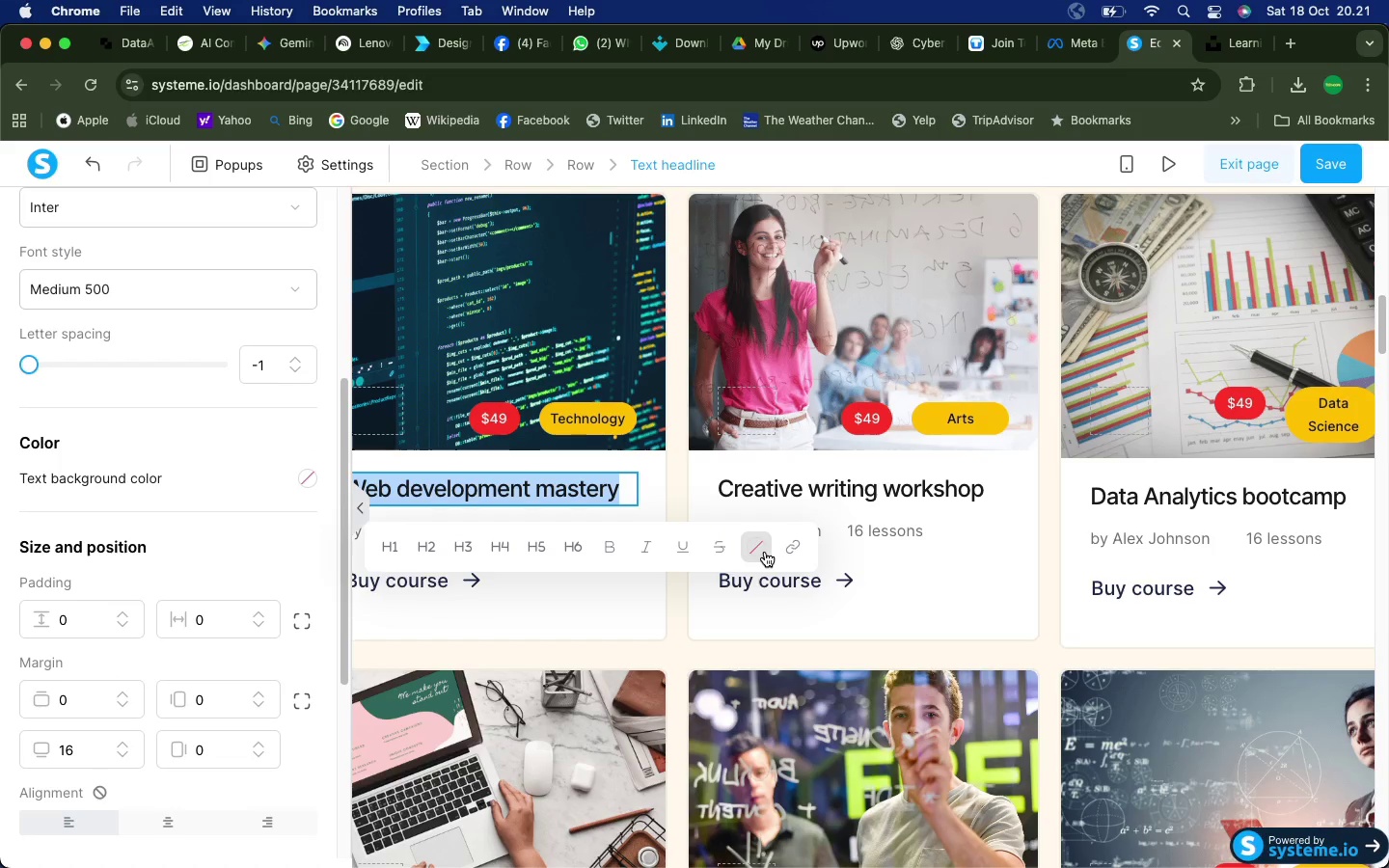 
left_click([758, 552])
 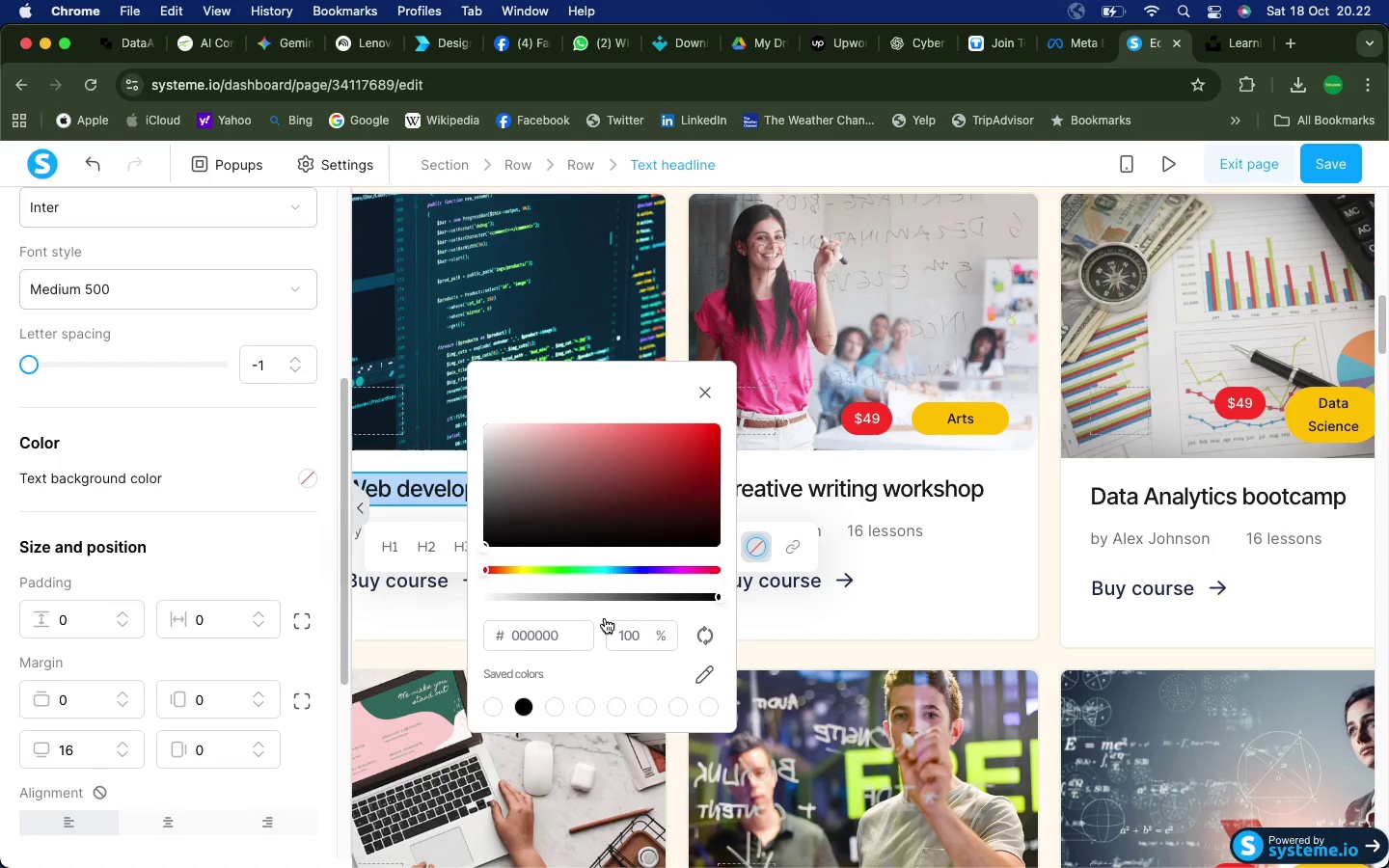 
left_click_drag(start_coordinate=[566, 637], to_coordinate=[511, 638])
 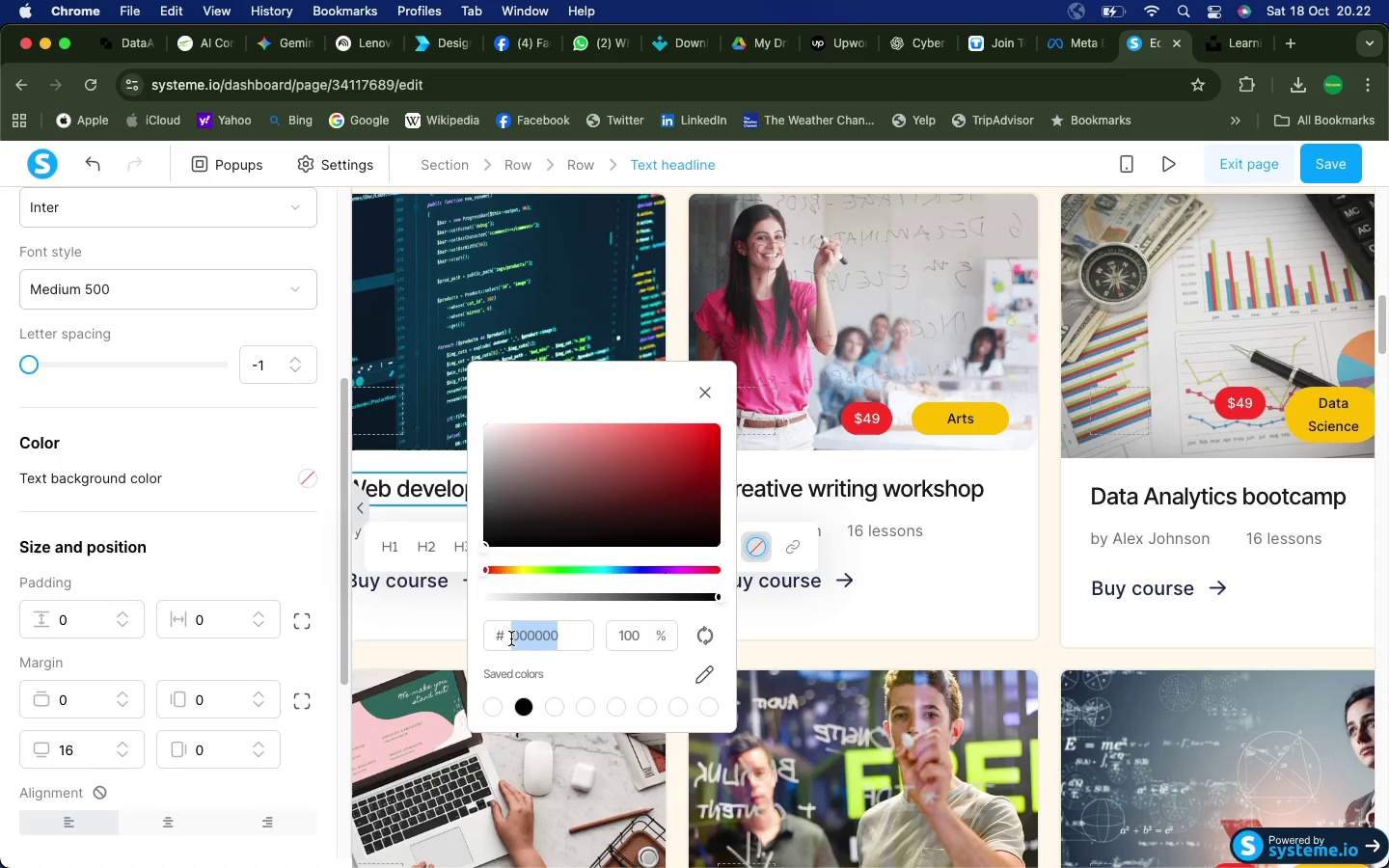 
key(Meta+V)
 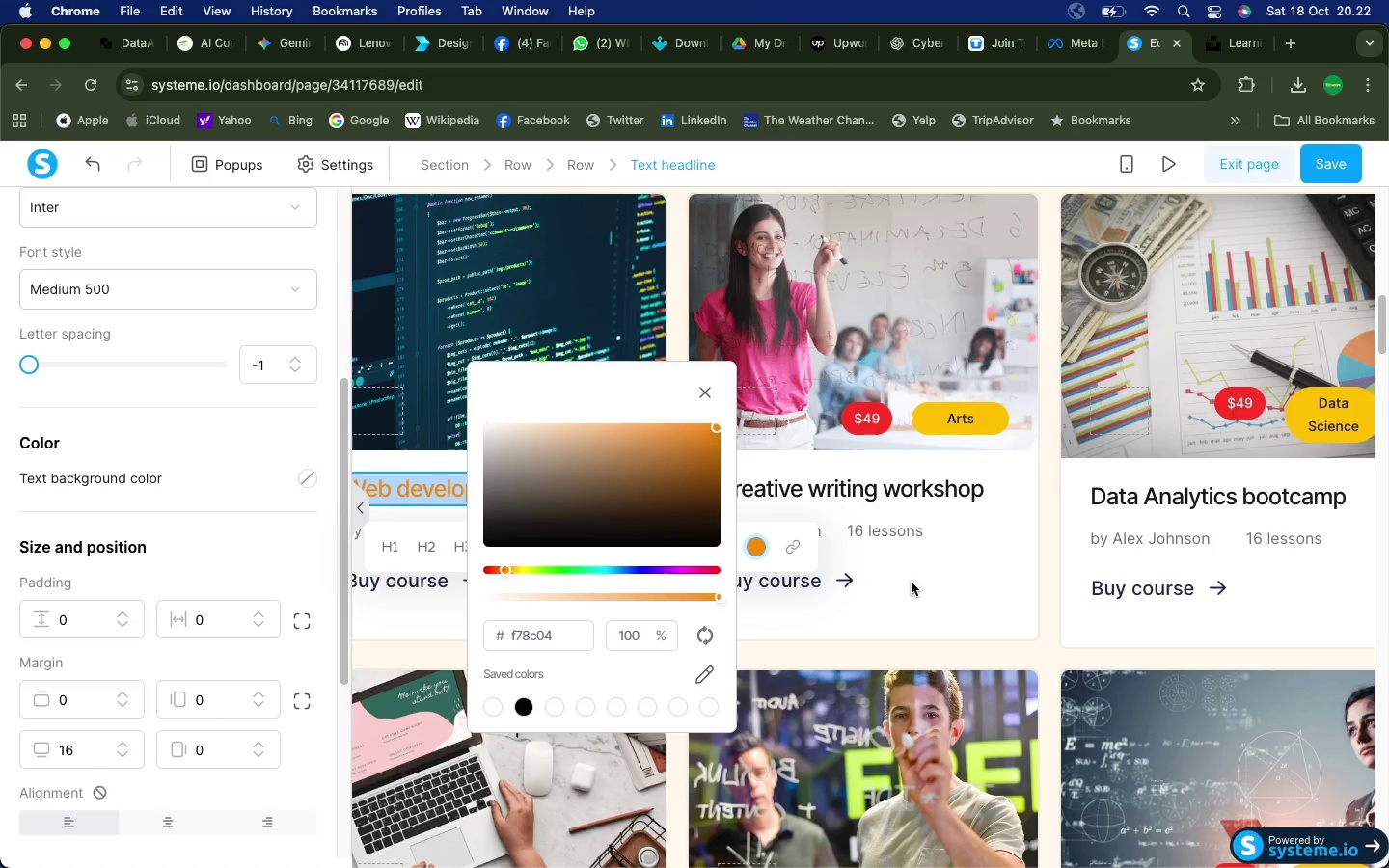 
left_click([897, 629])
 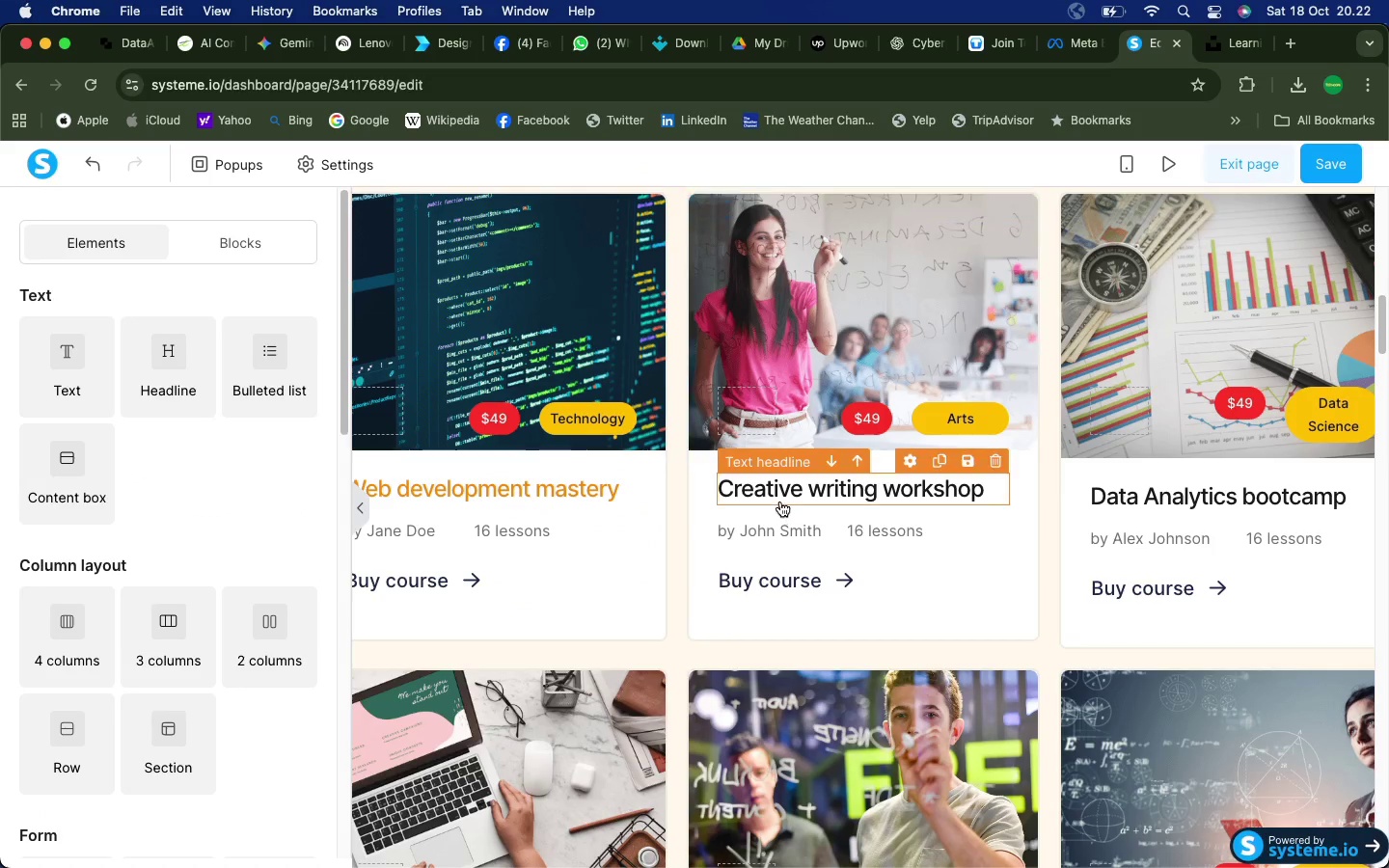 
double_click([786, 492])
 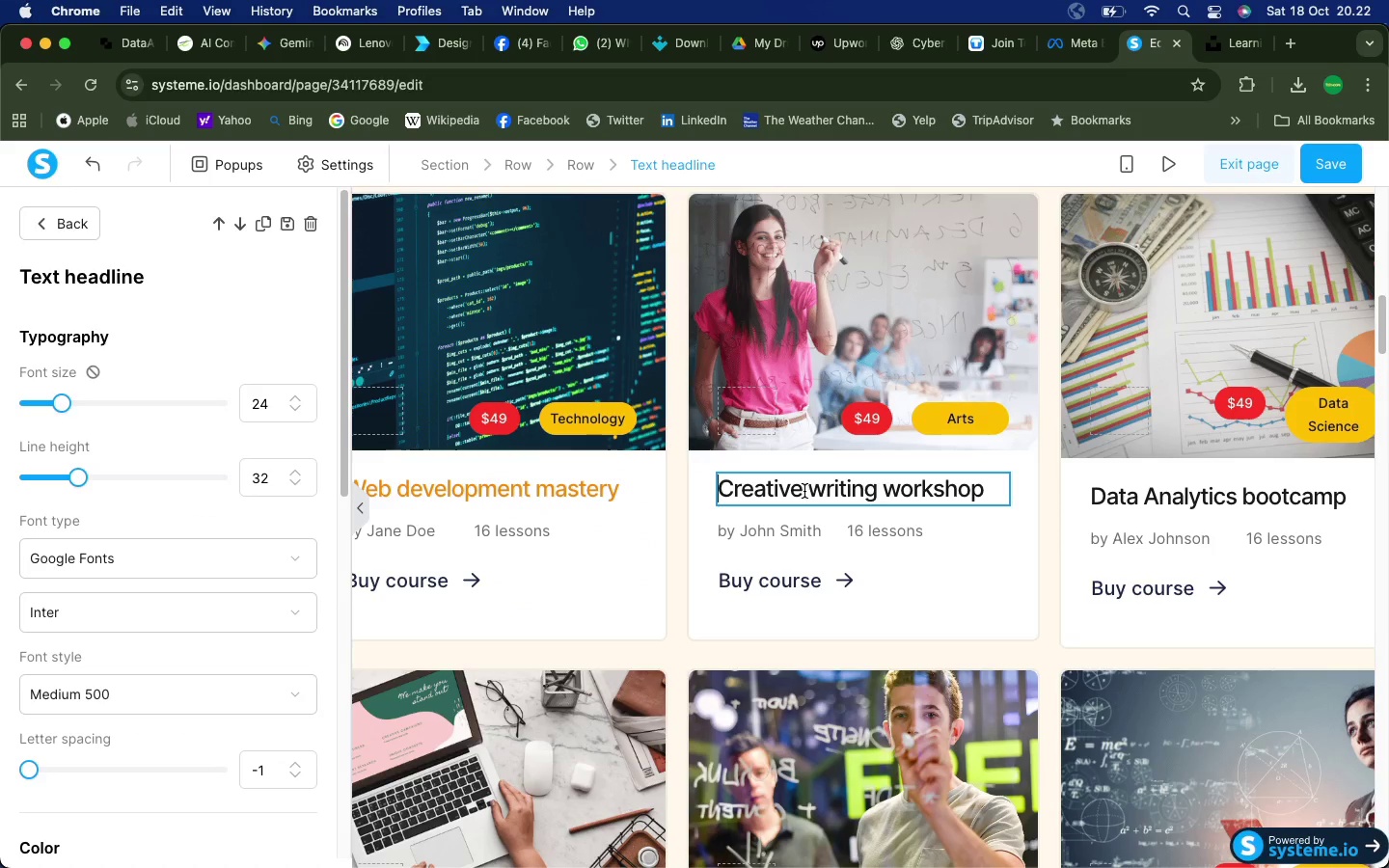 
left_click([808, 491])
 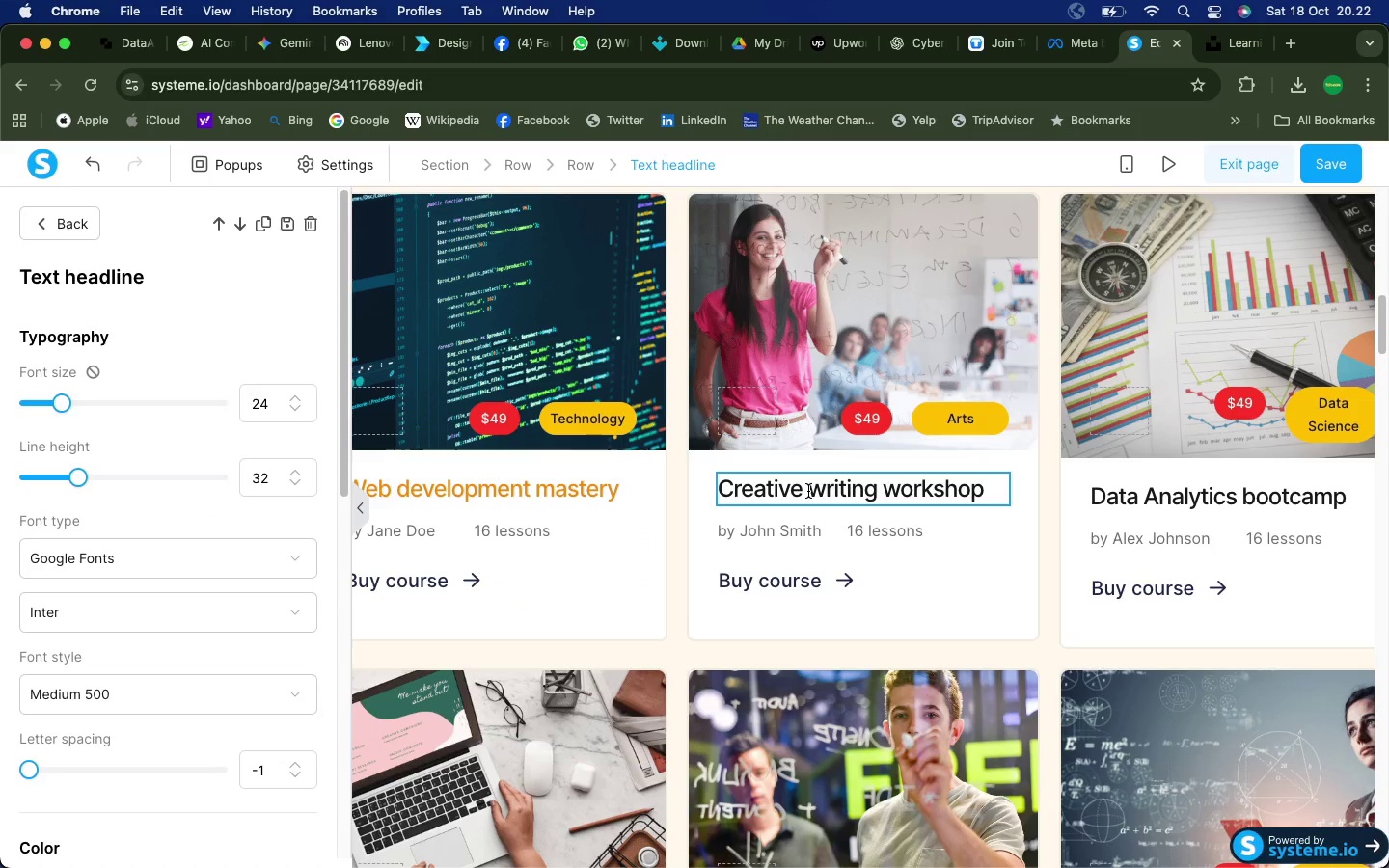 
key(Meta+A)
 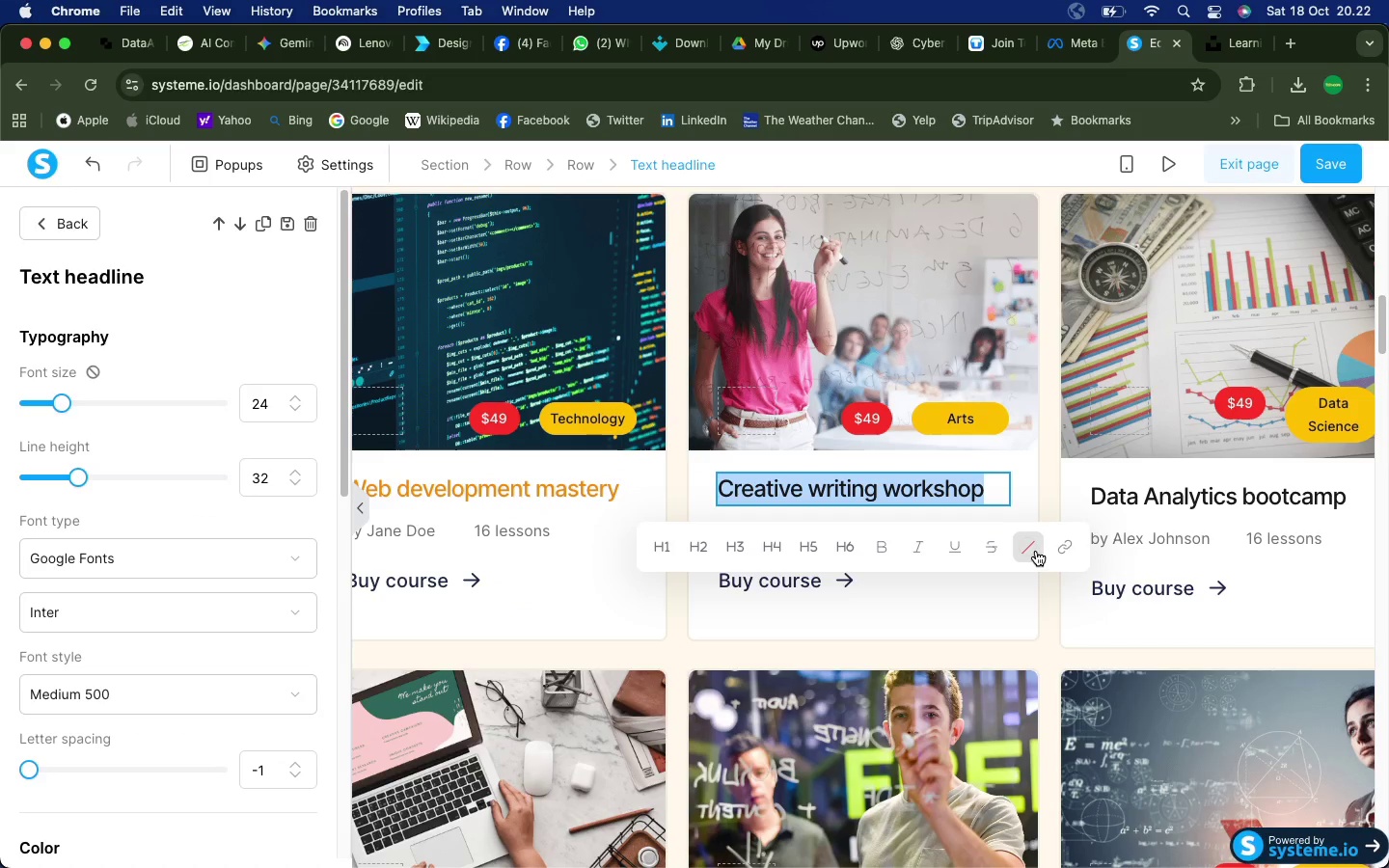 
left_click([1036, 551])
 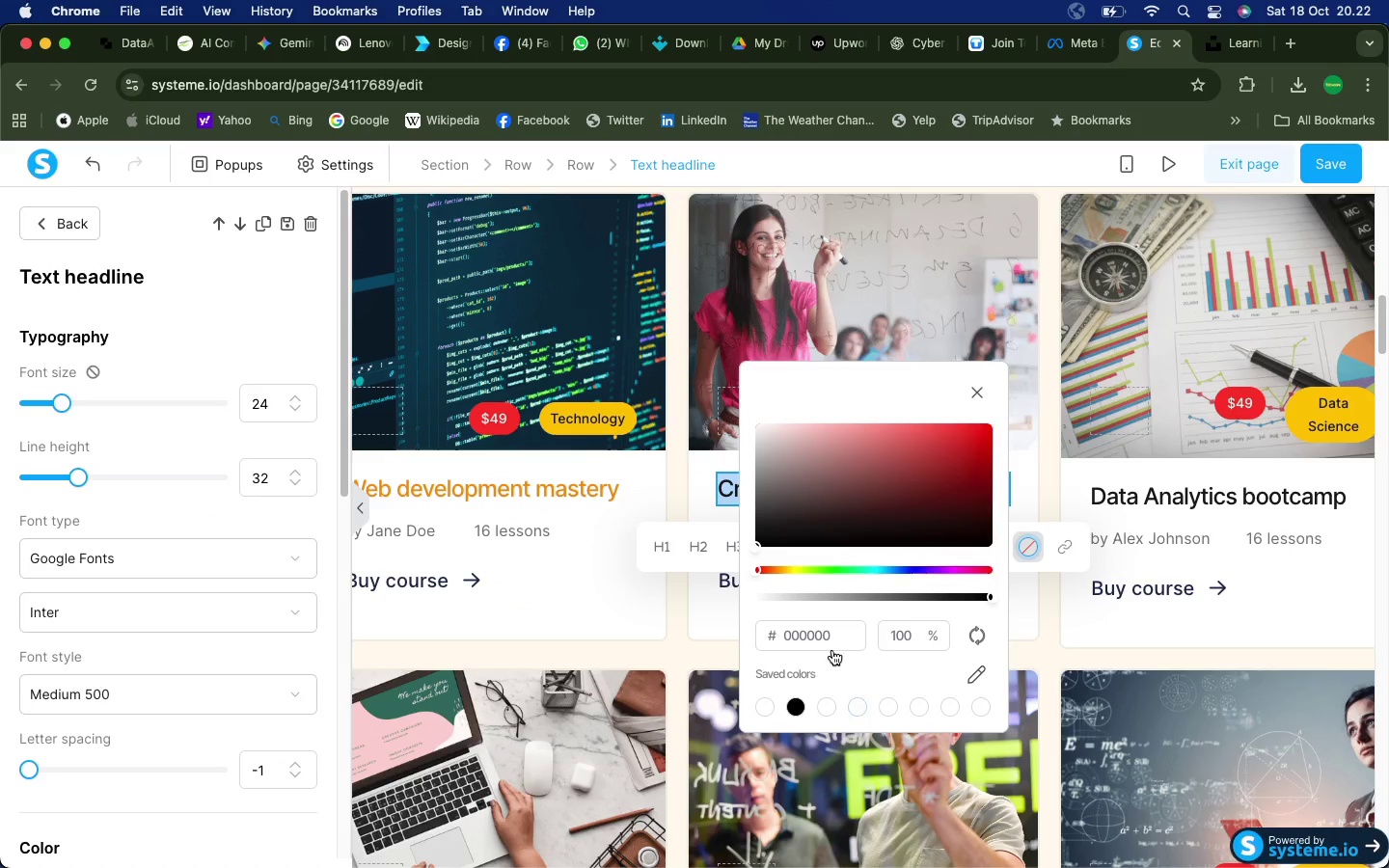 
left_click_drag(start_coordinate=[837, 635], to_coordinate=[783, 637])
 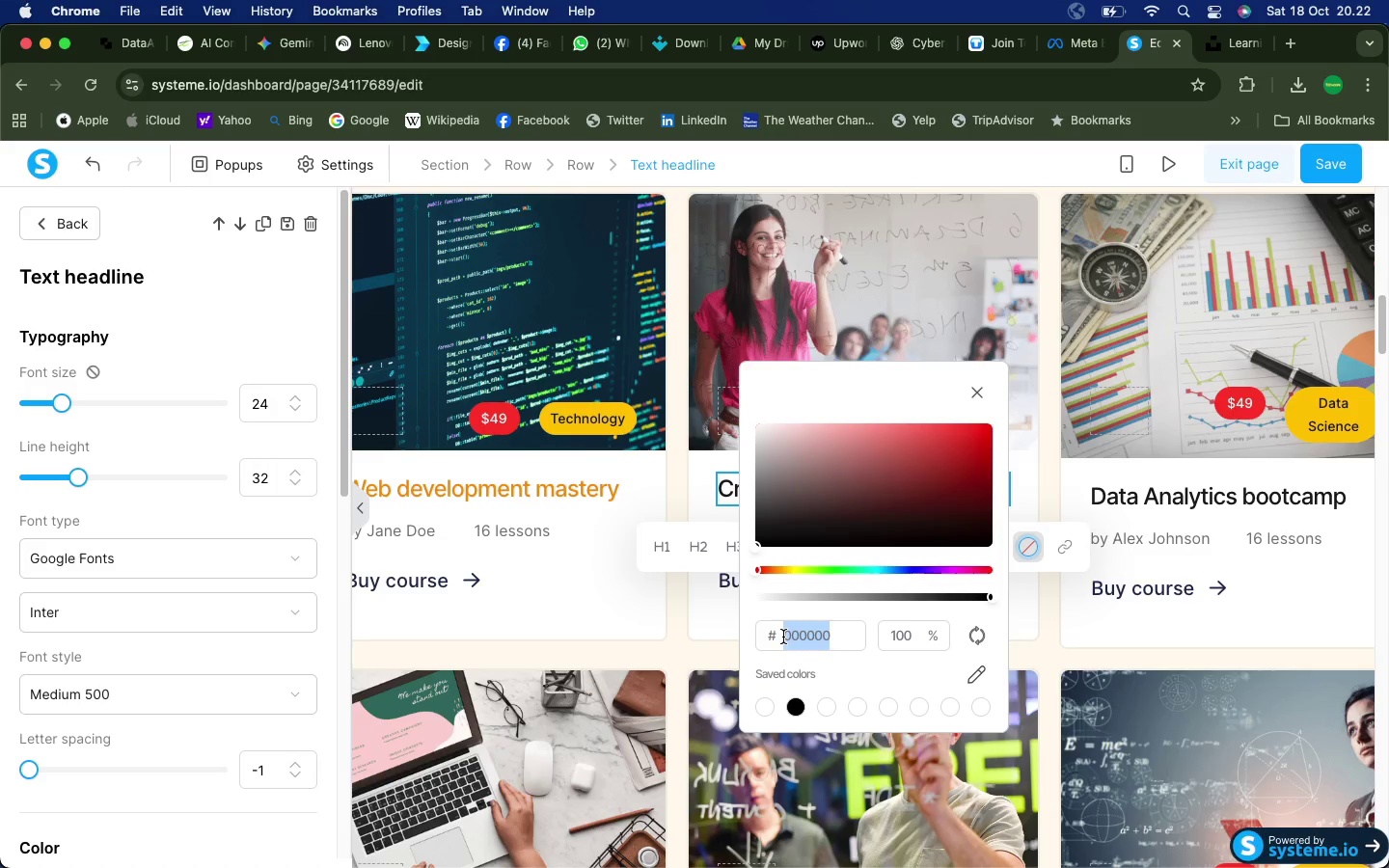 
key(Meta+V)
 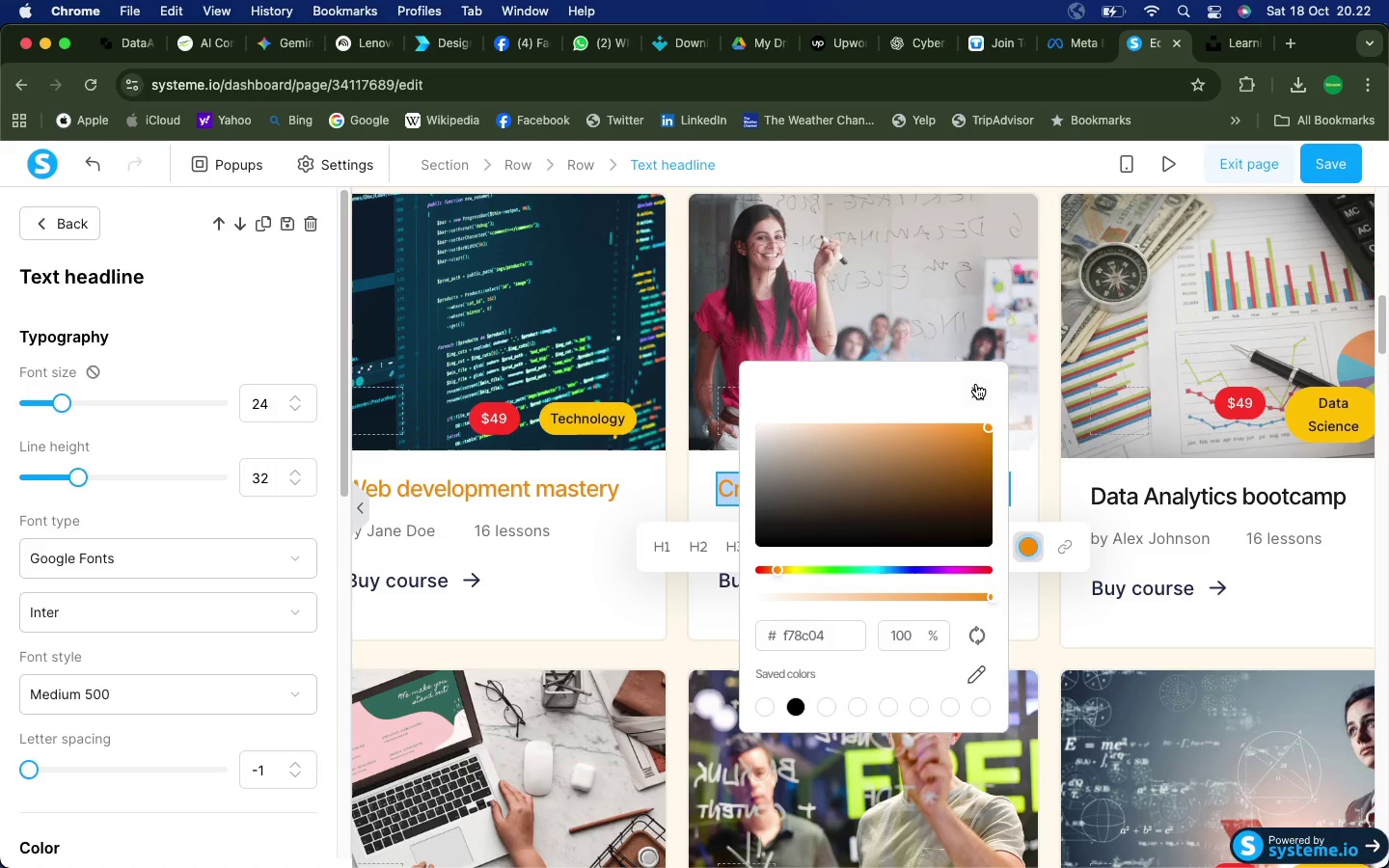 
left_click([971, 387])
 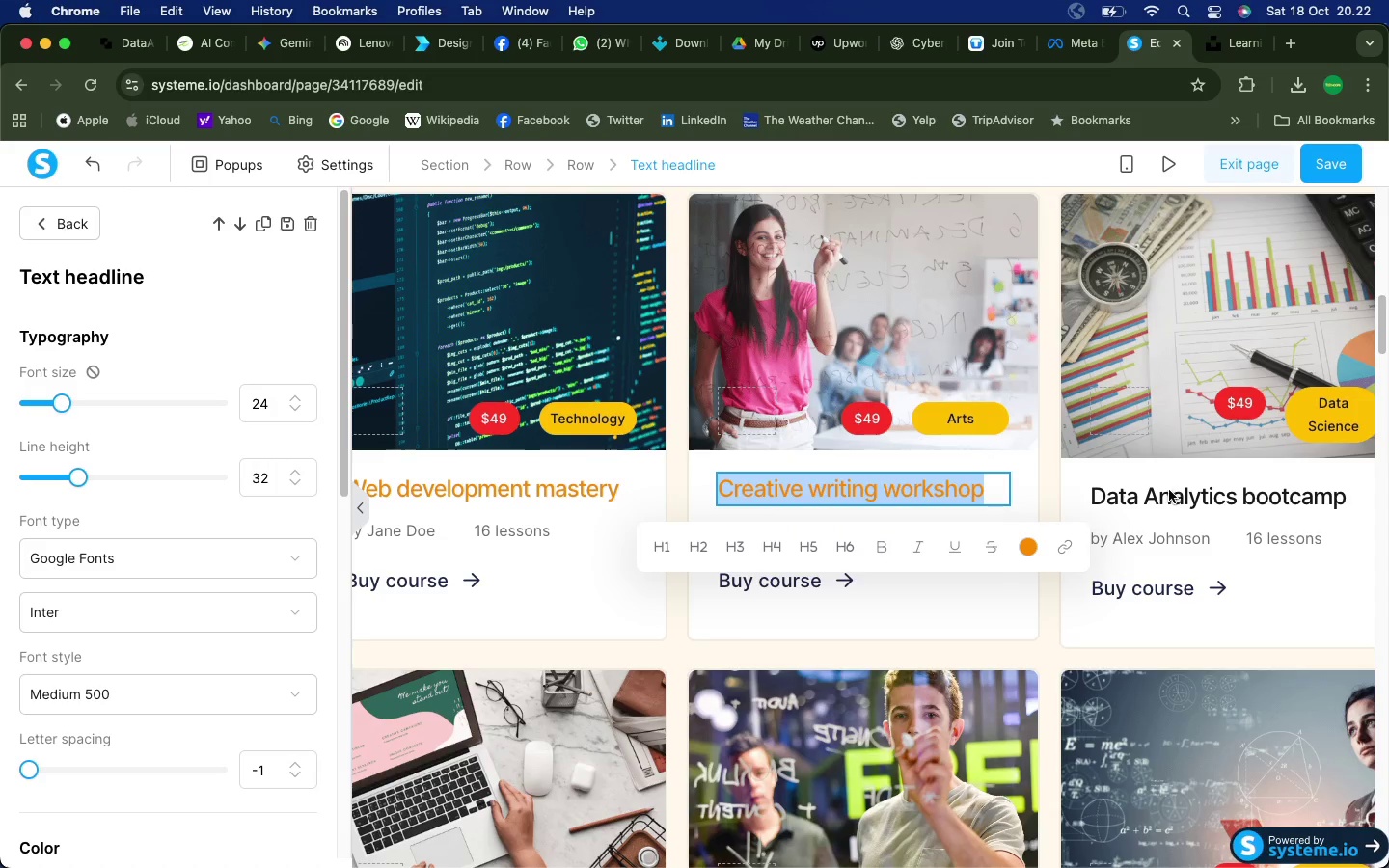 
double_click([1169, 490])
 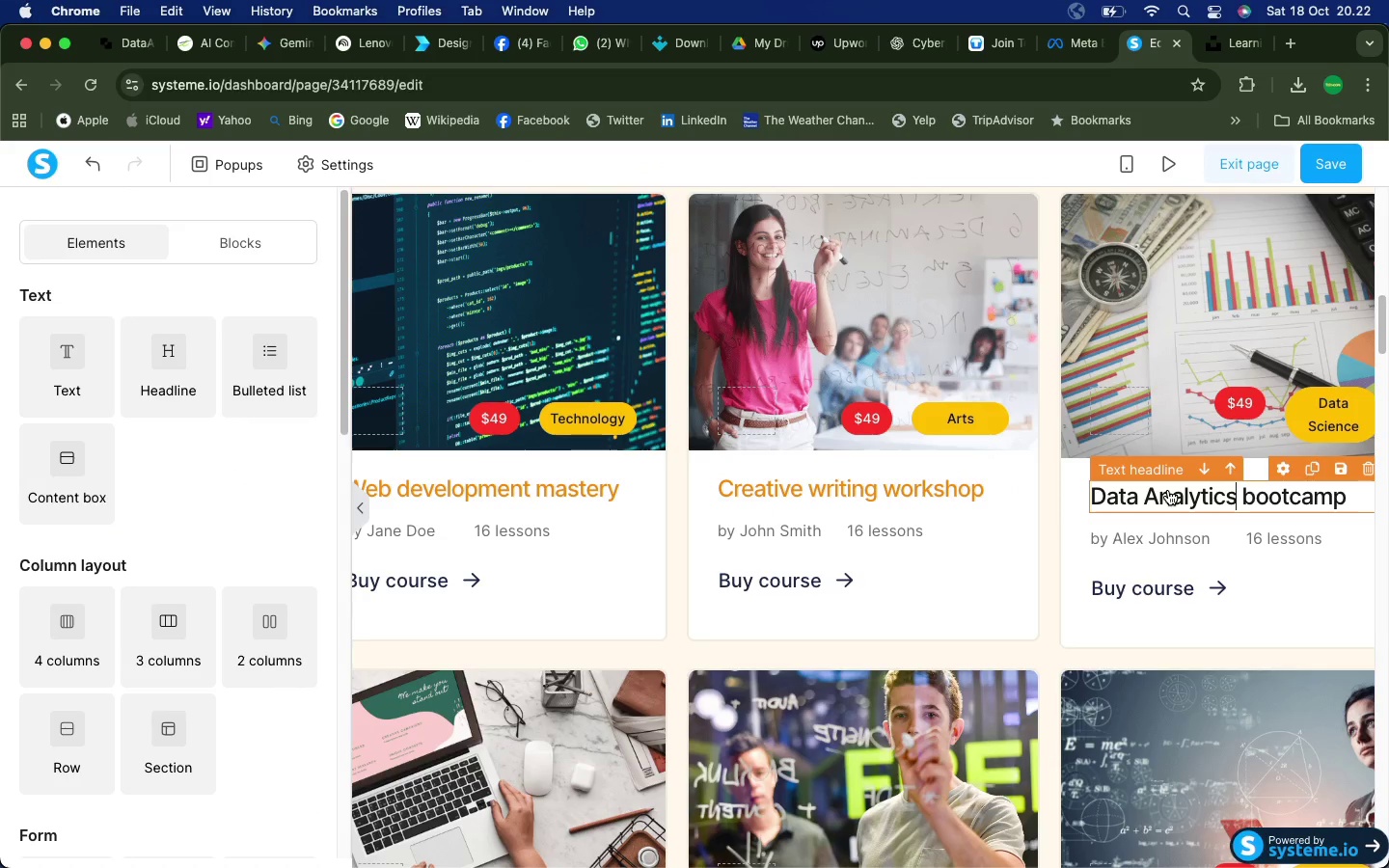 
double_click([1168, 490])
 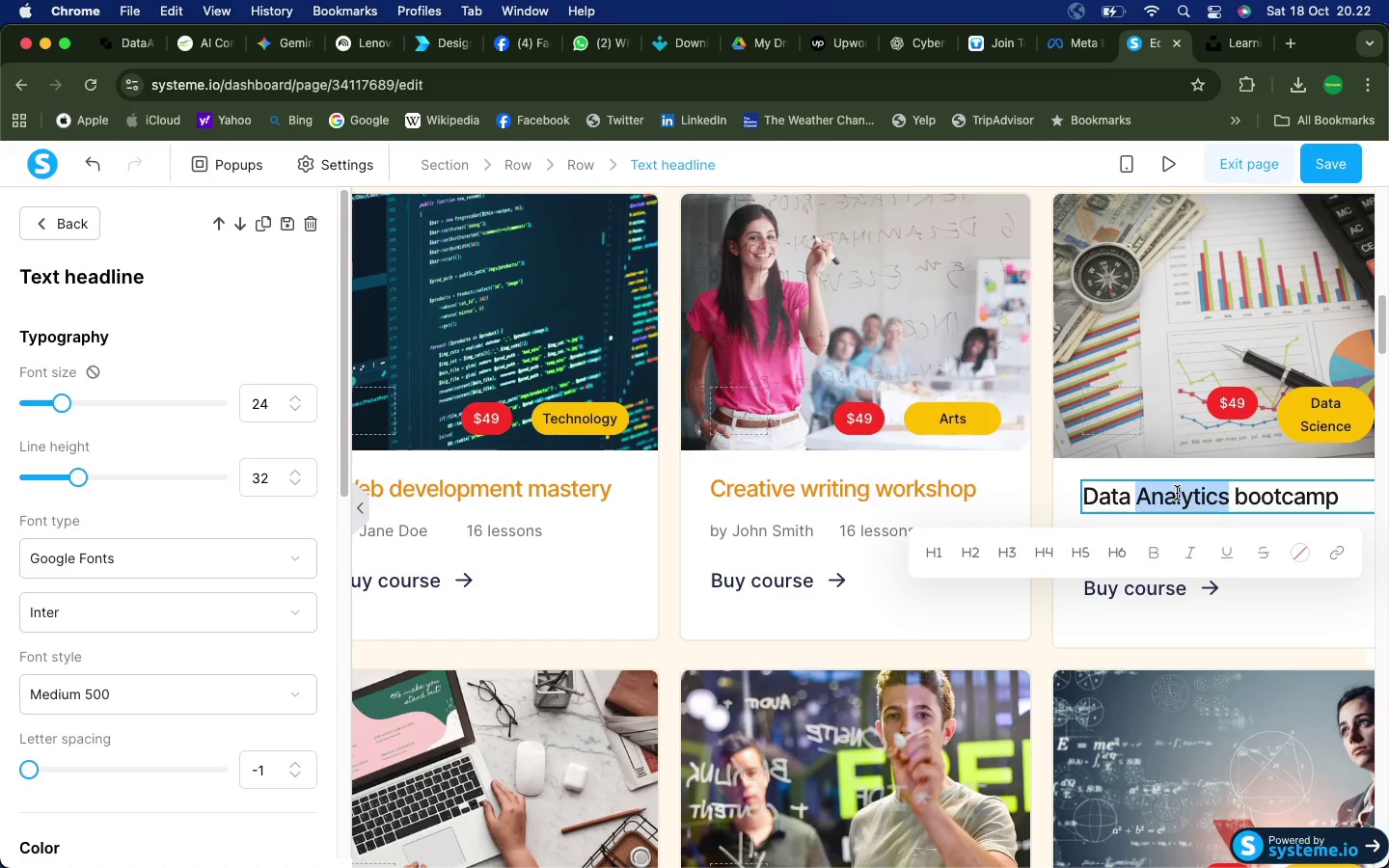 
key(Meta+CommandLeft)
 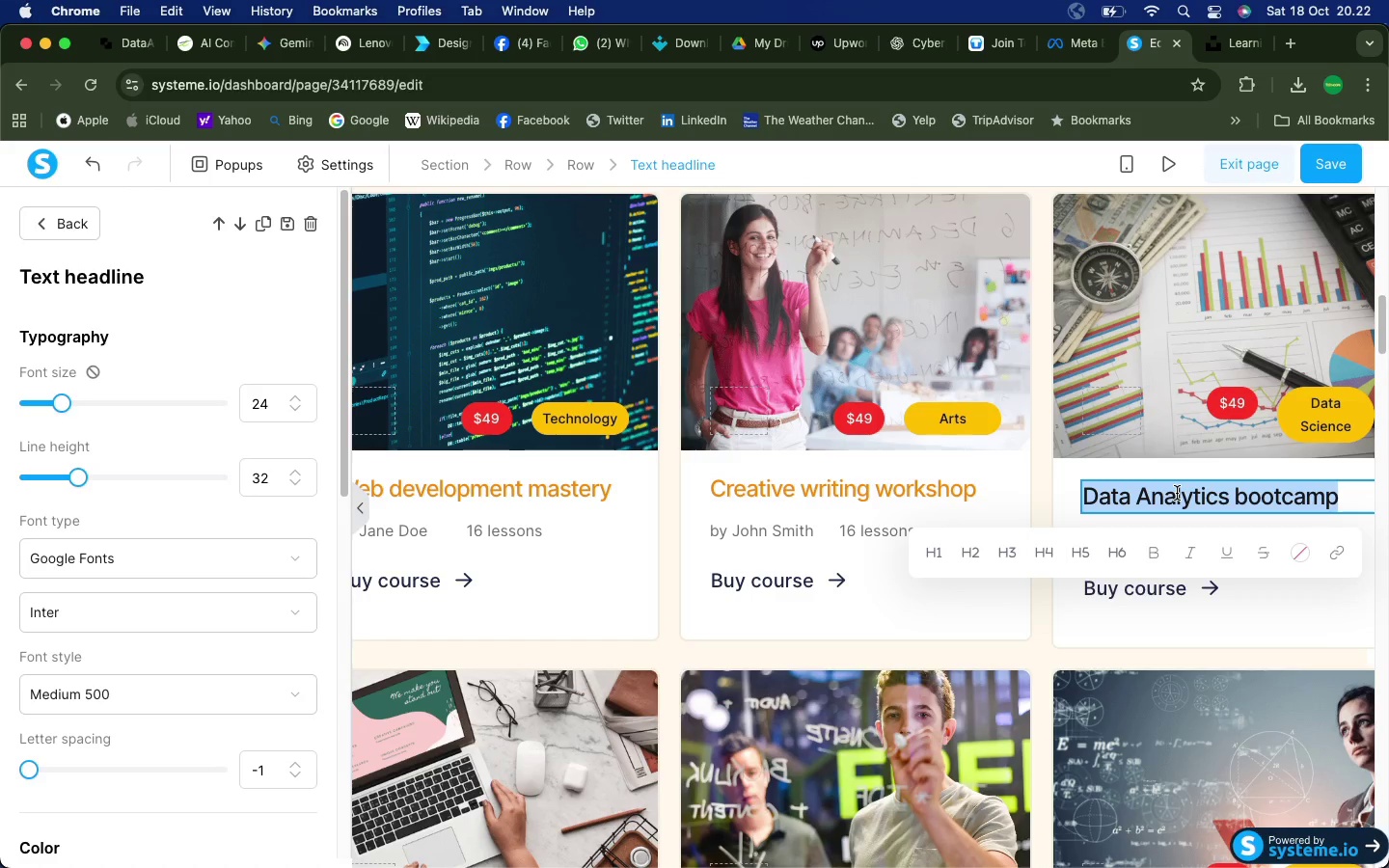 
key(Meta+A)
 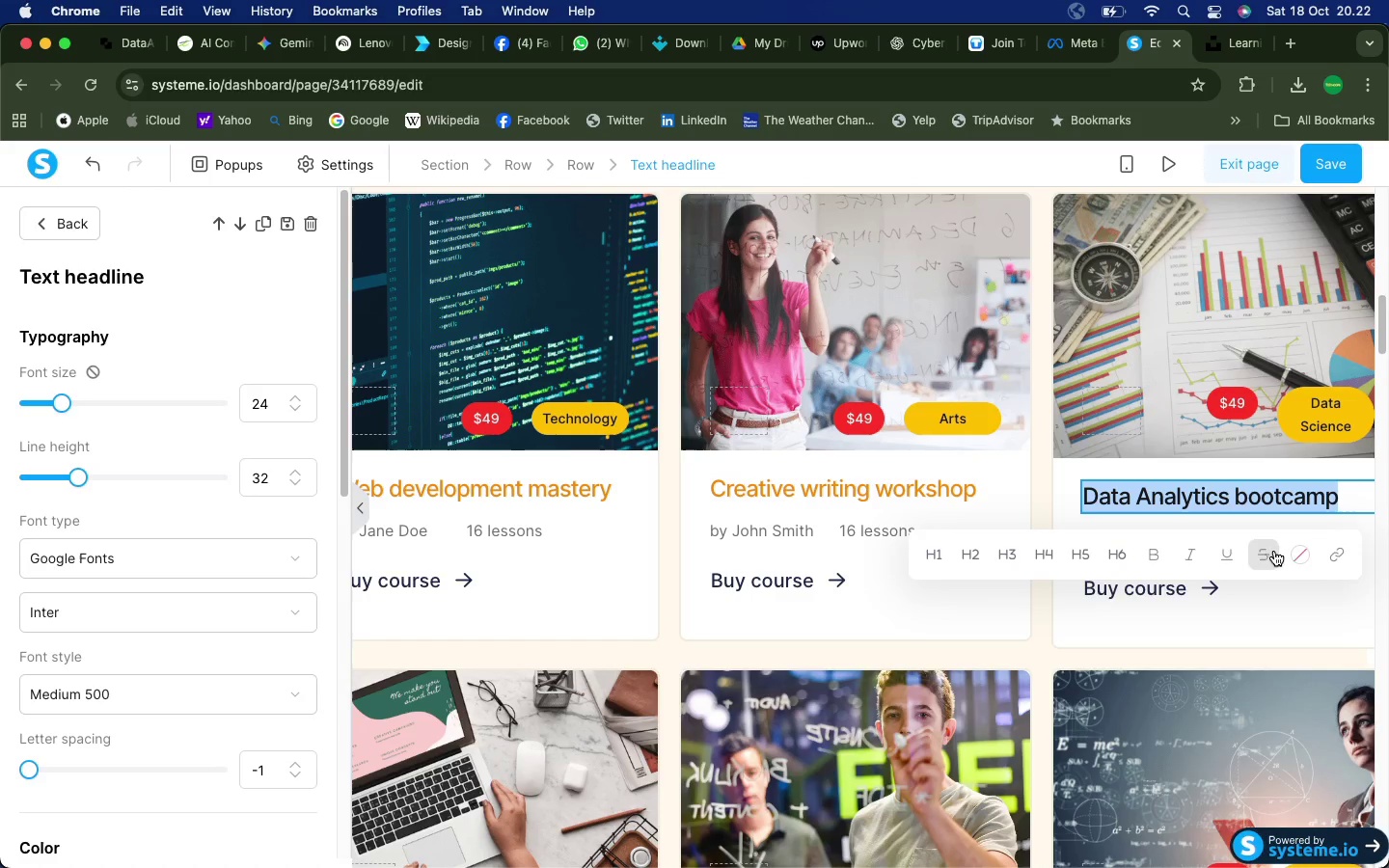 
left_click([1292, 553])
 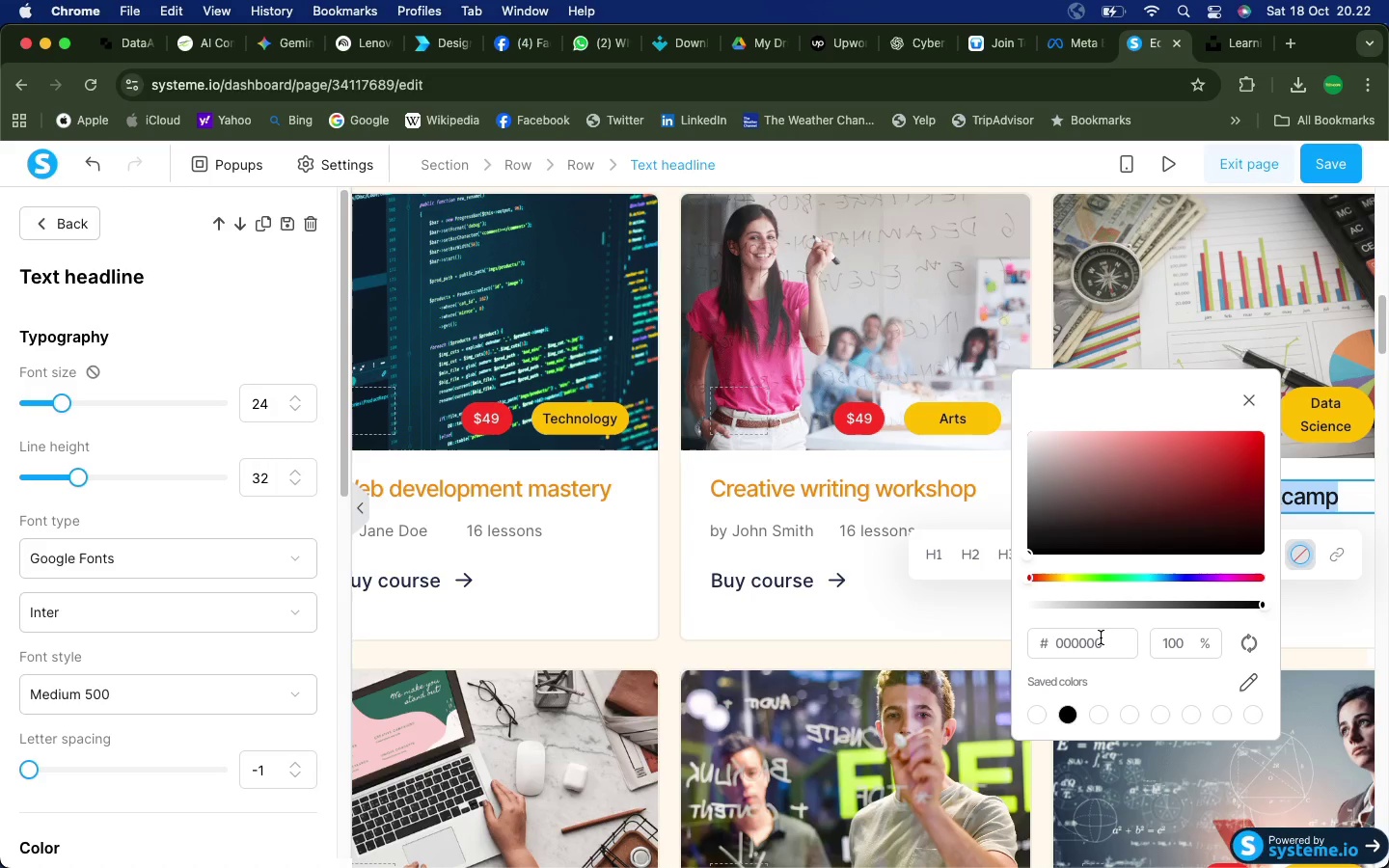 
left_click_drag(start_coordinate=[1108, 645], to_coordinate=[1058, 645])
 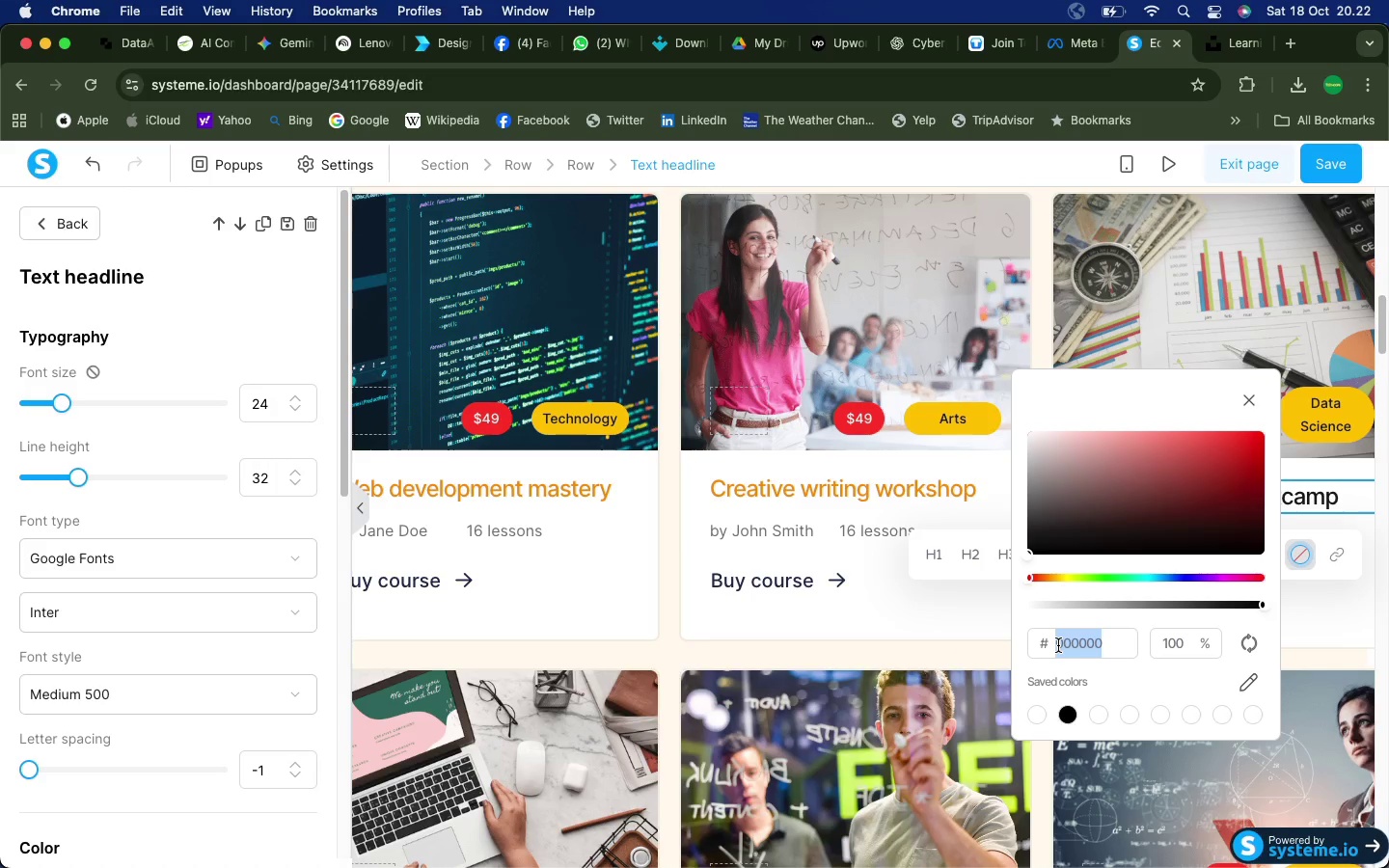 
key(Meta+V)
 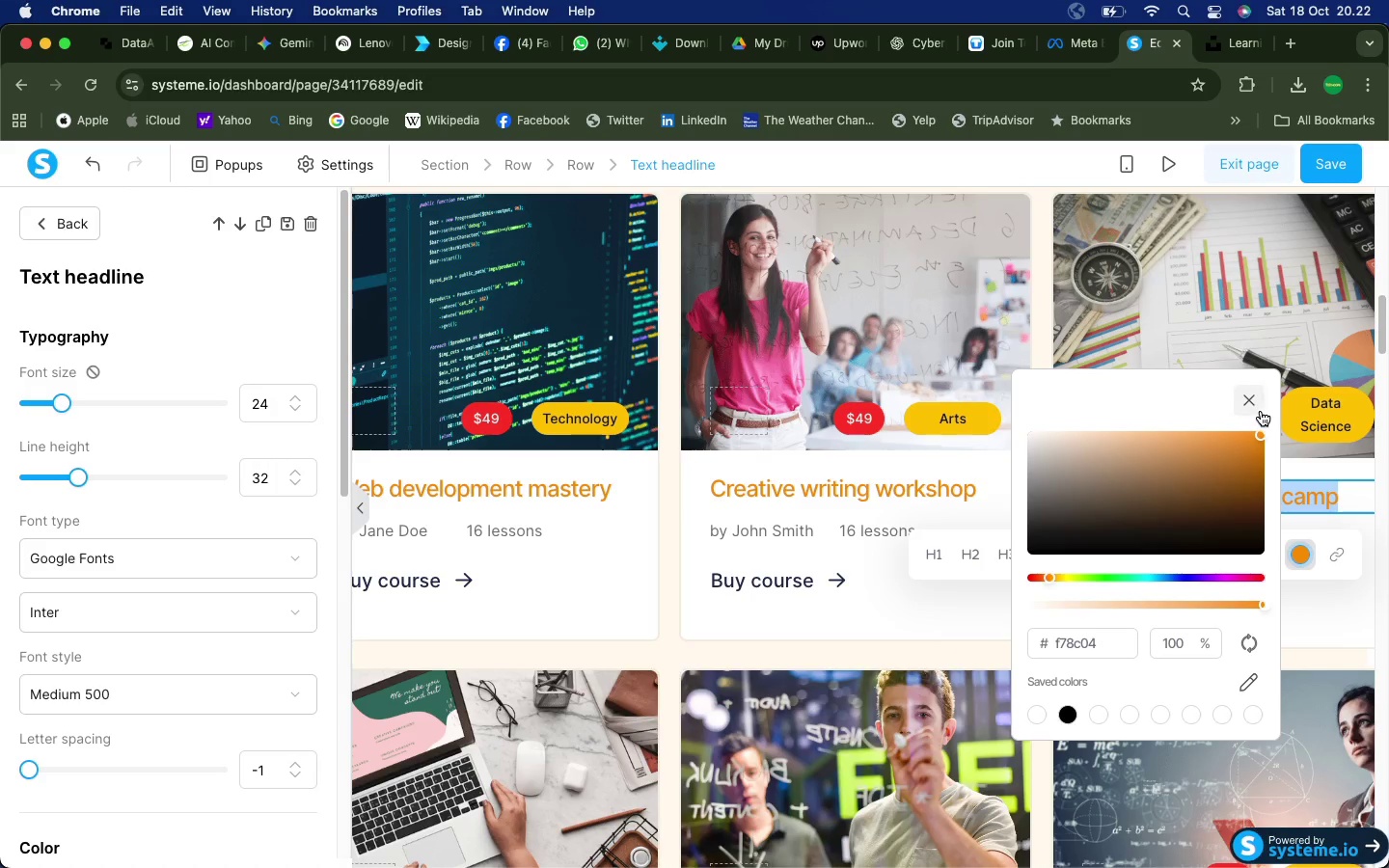 
left_click([1249, 403])
 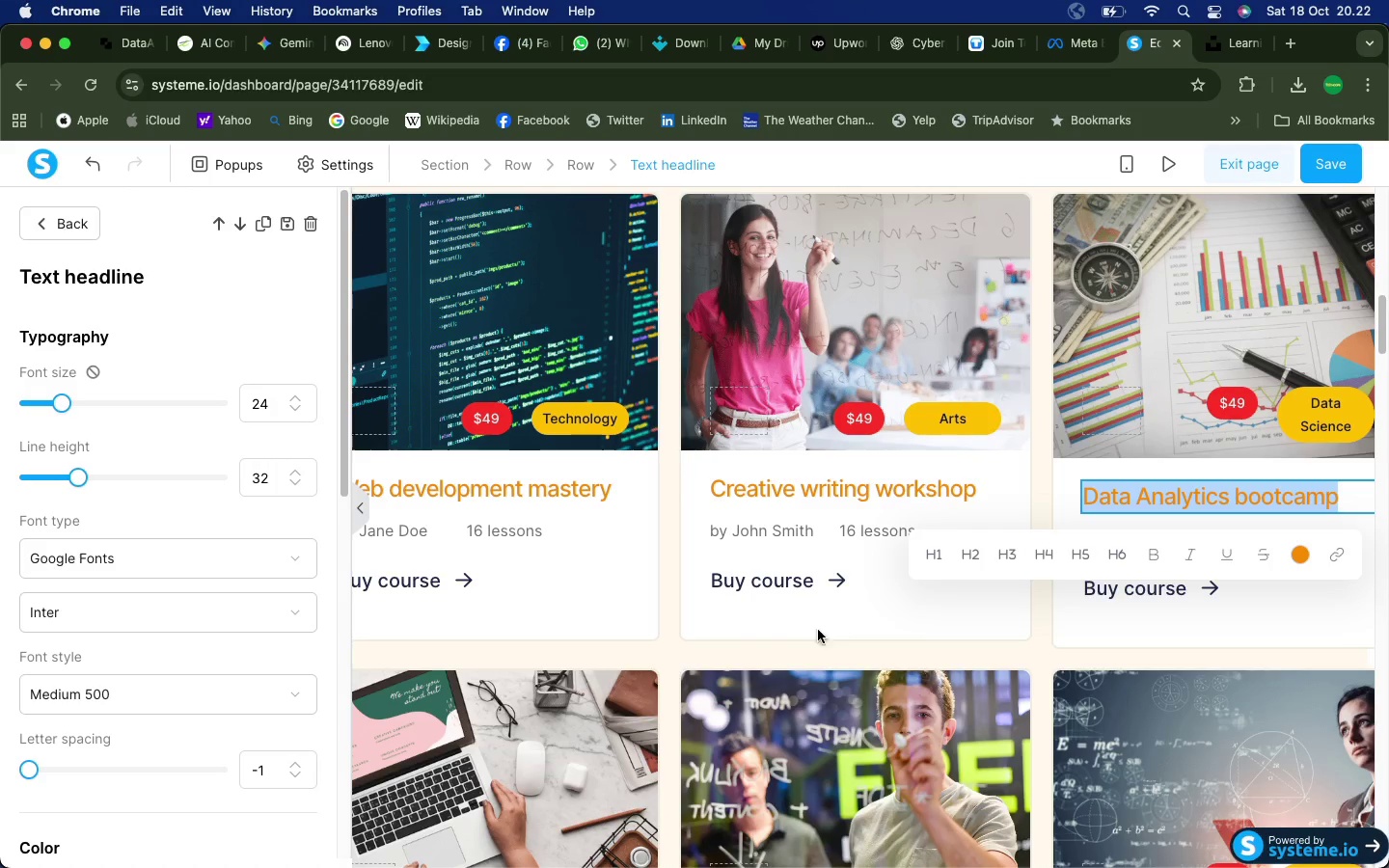 
left_click([668, 652])
 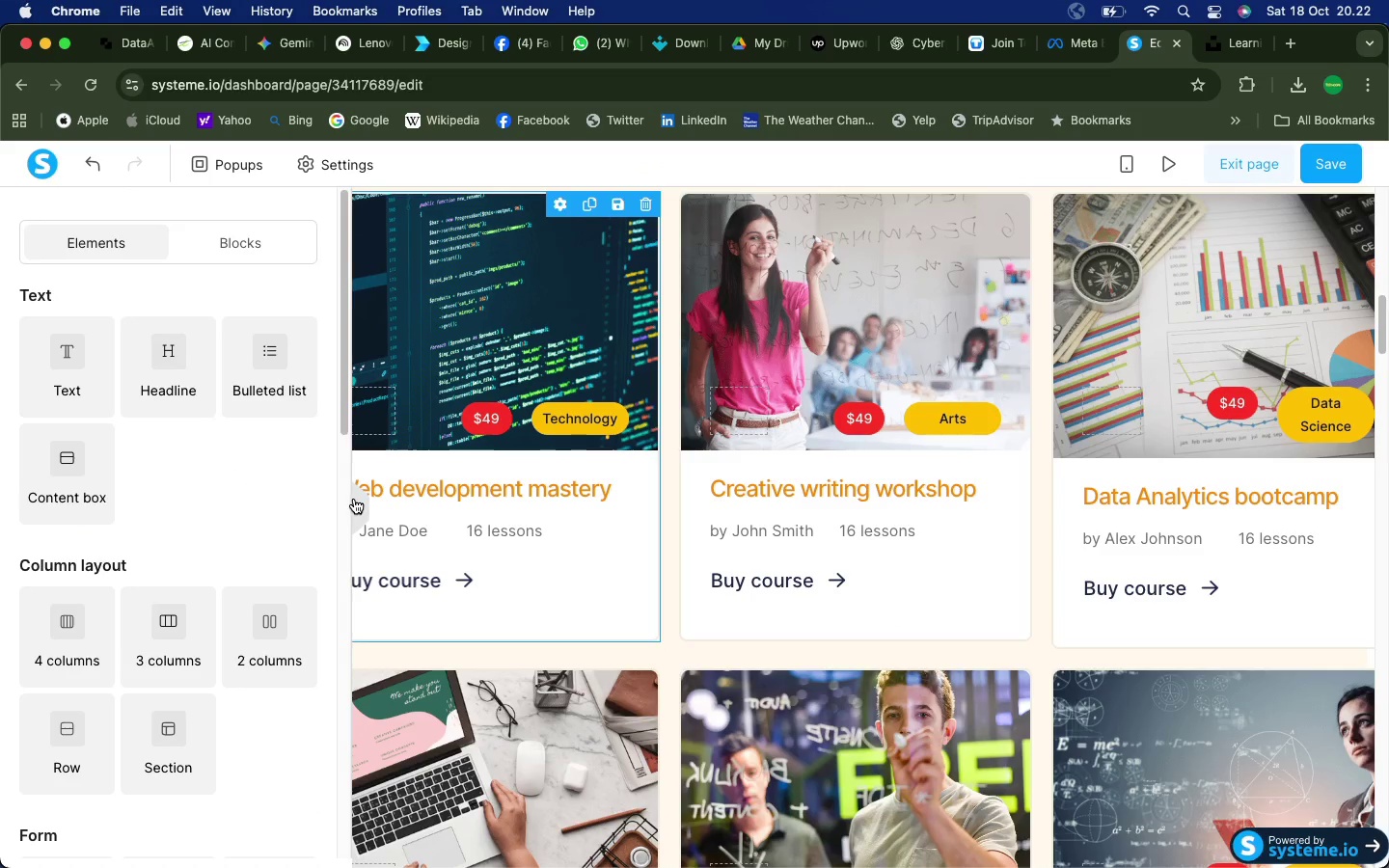 
left_click([354, 499])
 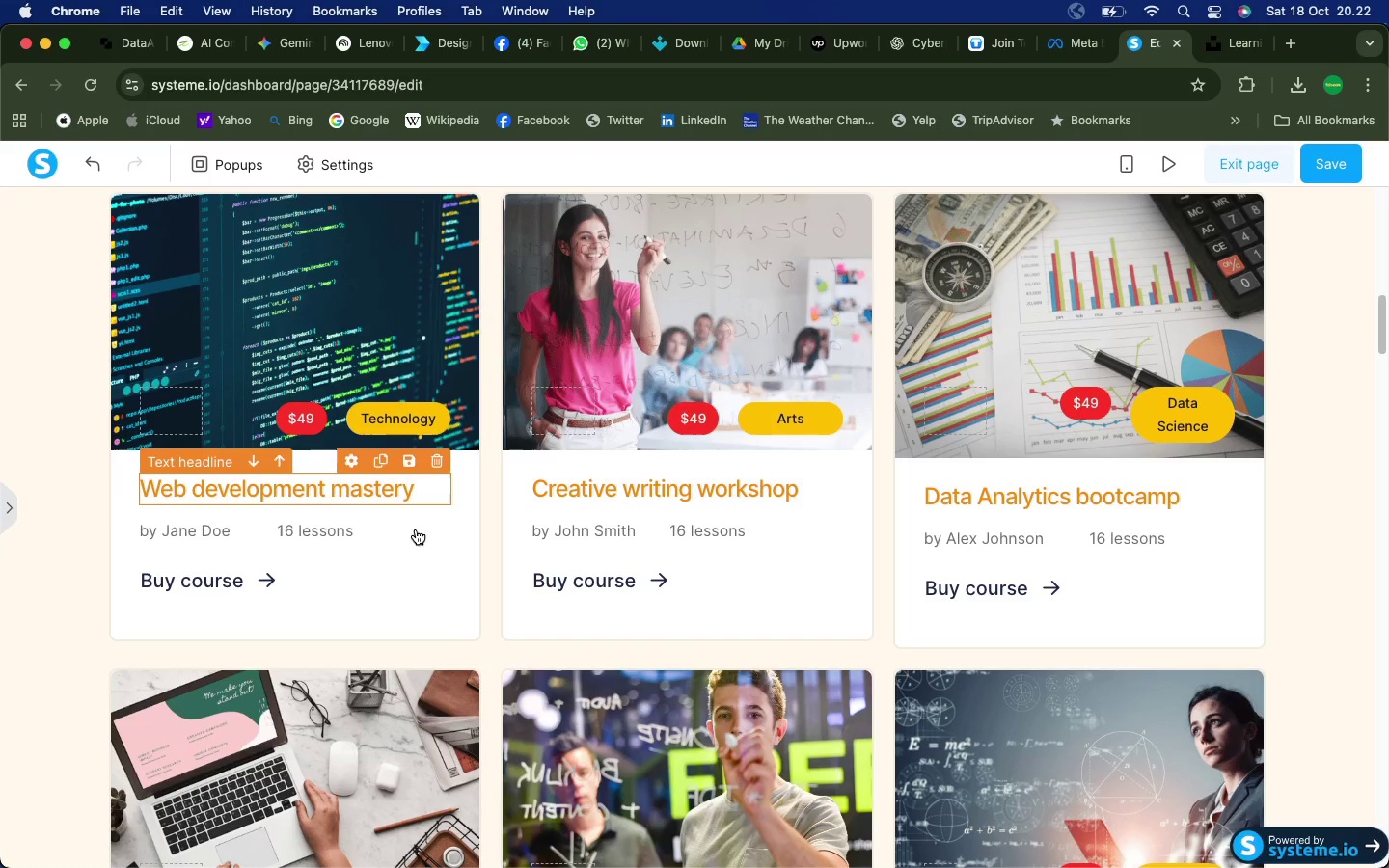 
scroll: coordinate [1291, 550], scroll_direction: up, amount: 22.0
 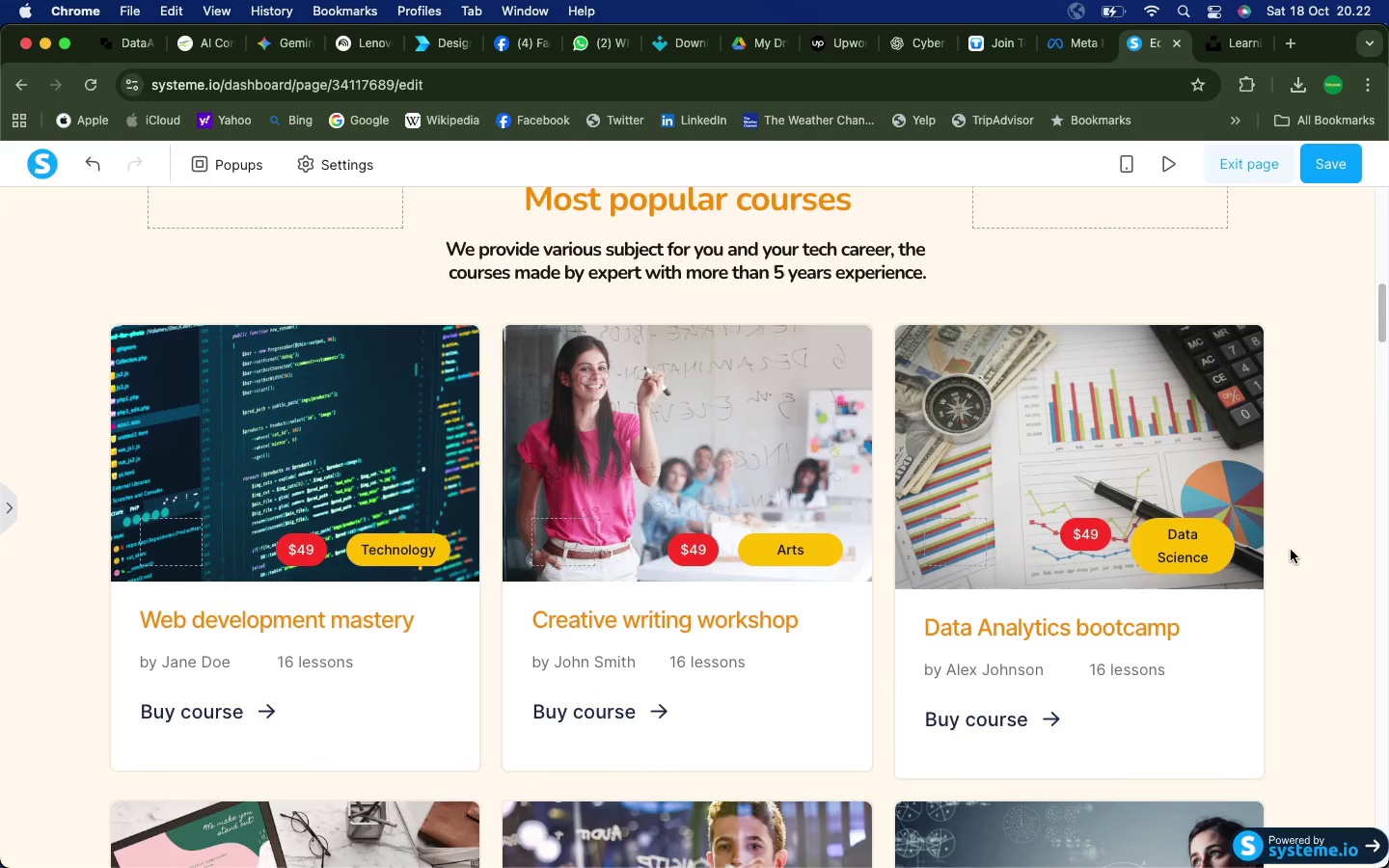 
scroll: coordinate [474, 680], scroll_direction: down, amount: 46.0
 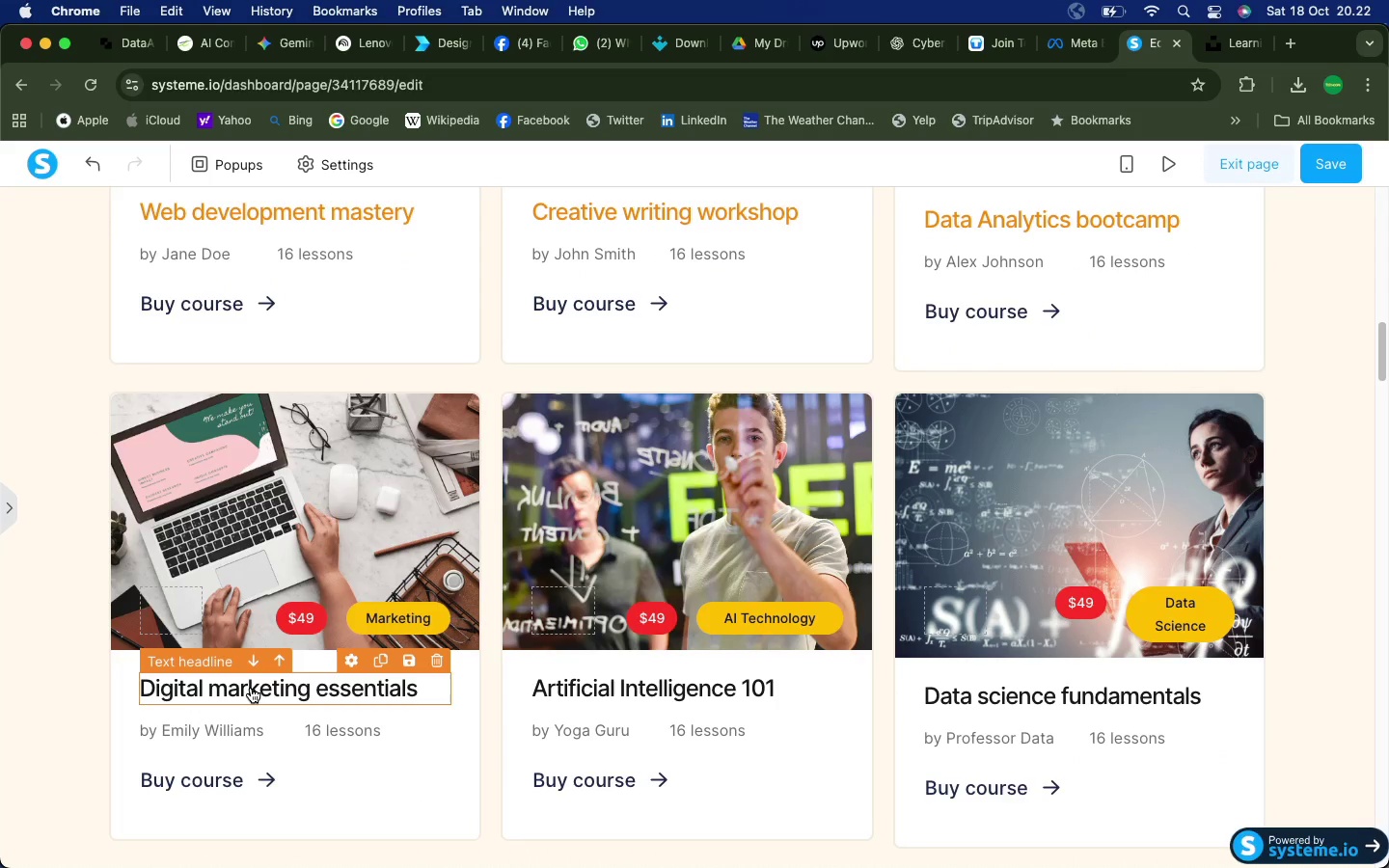 
double_click([251, 688])
 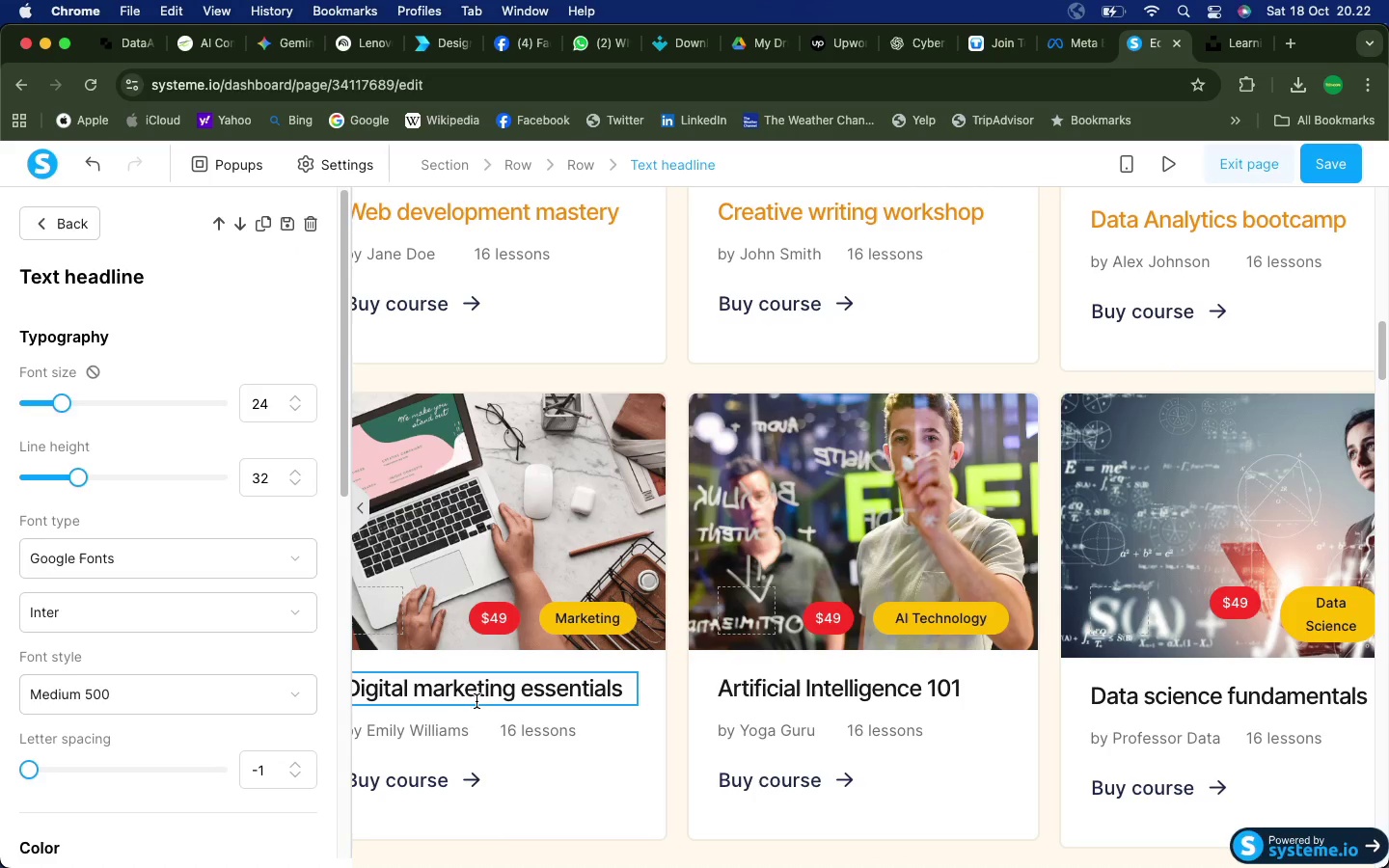 
left_click([499, 695])
 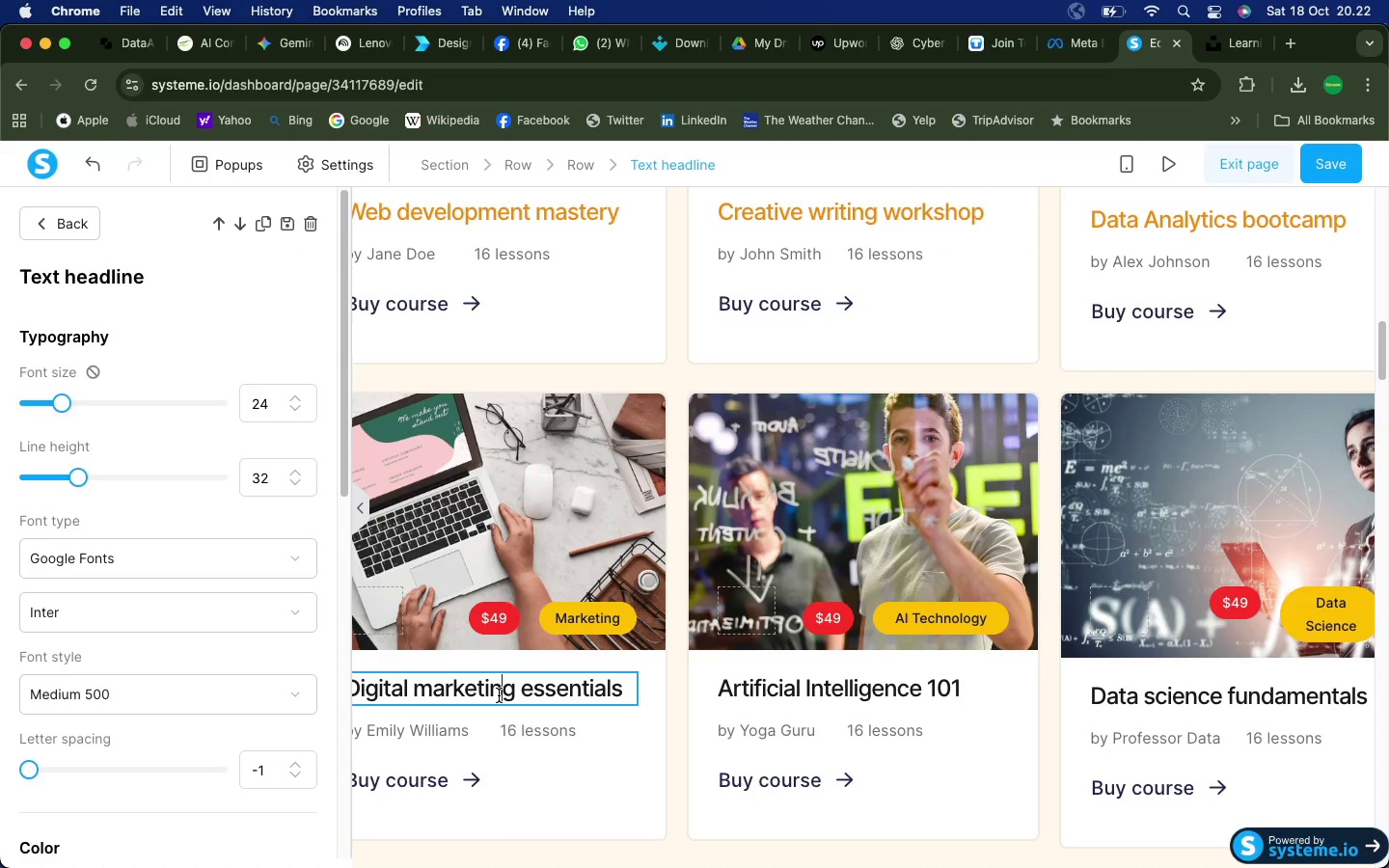 
key(Meta+A)
 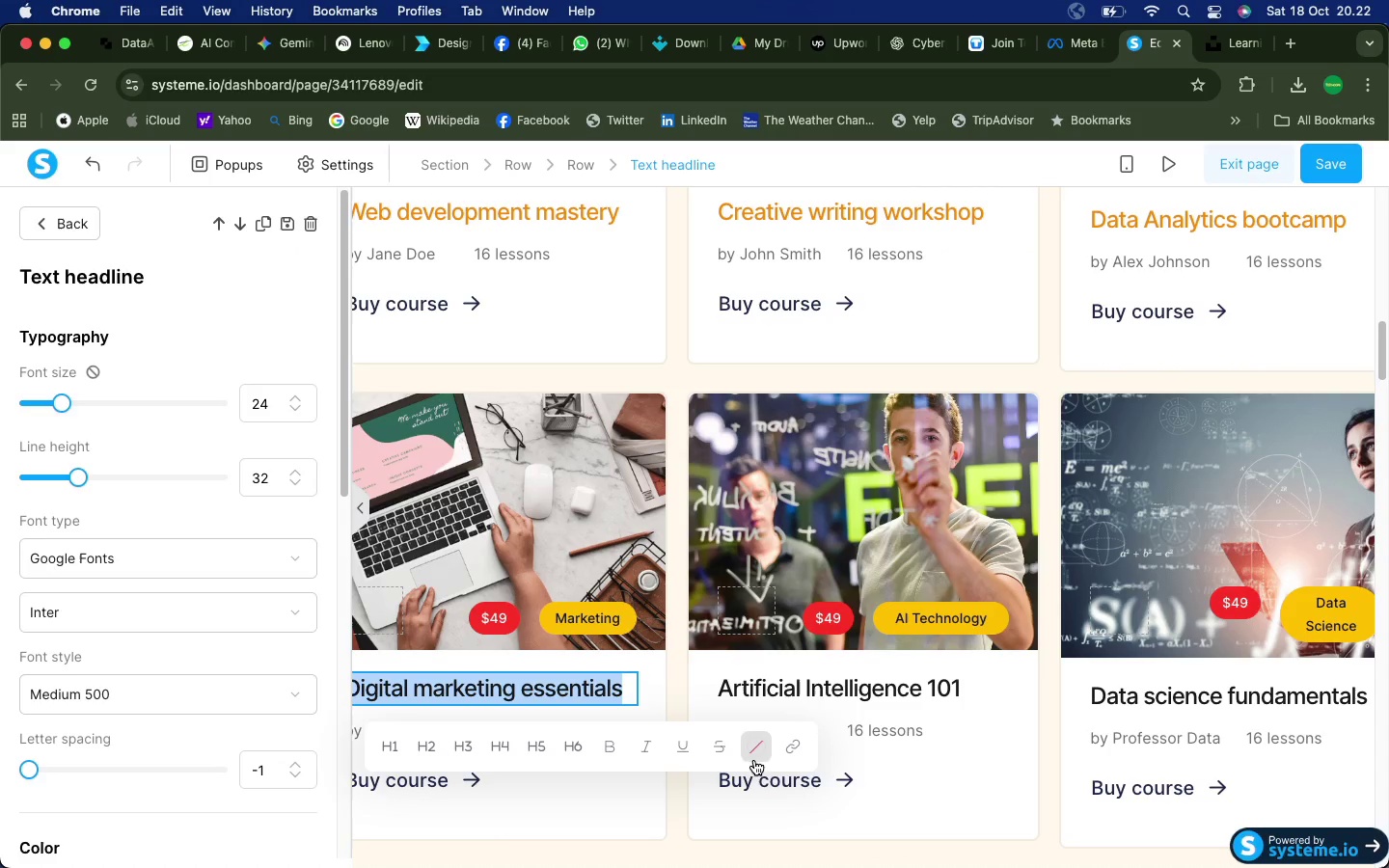 
left_click([752, 750])
 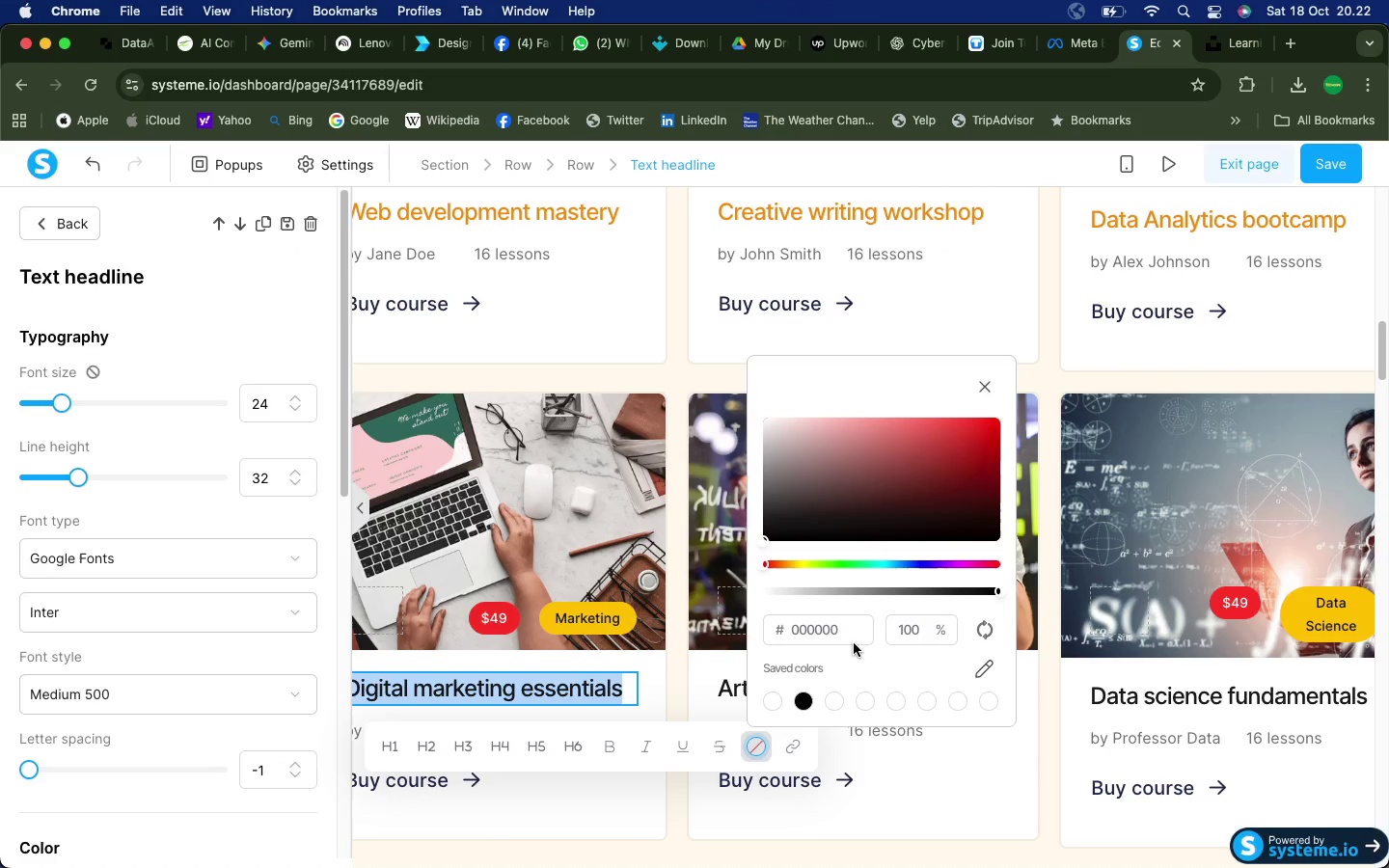 
left_click_drag(start_coordinate=[843, 627], to_coordinate=[787, 630])
 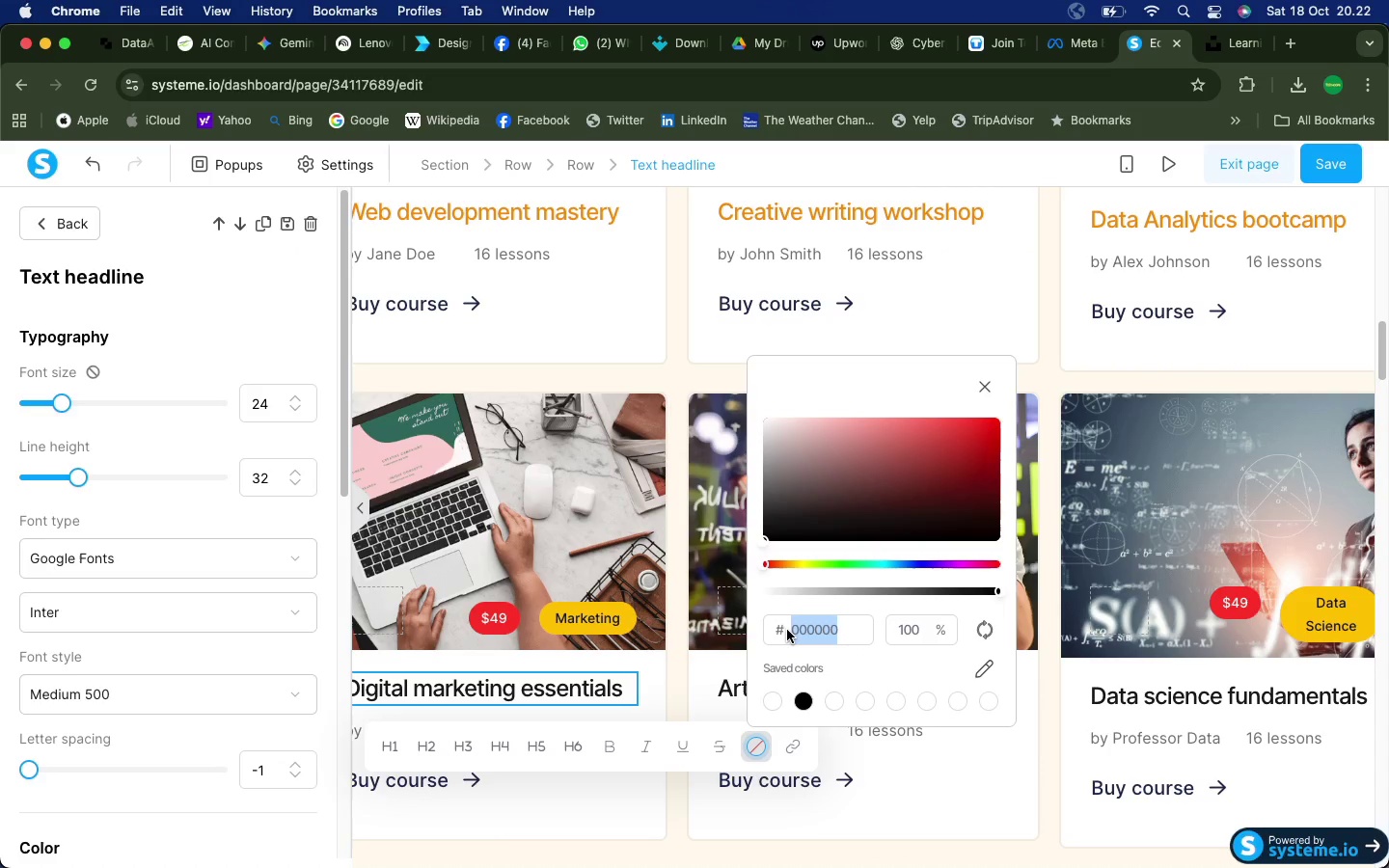 
key(Meta+V)
 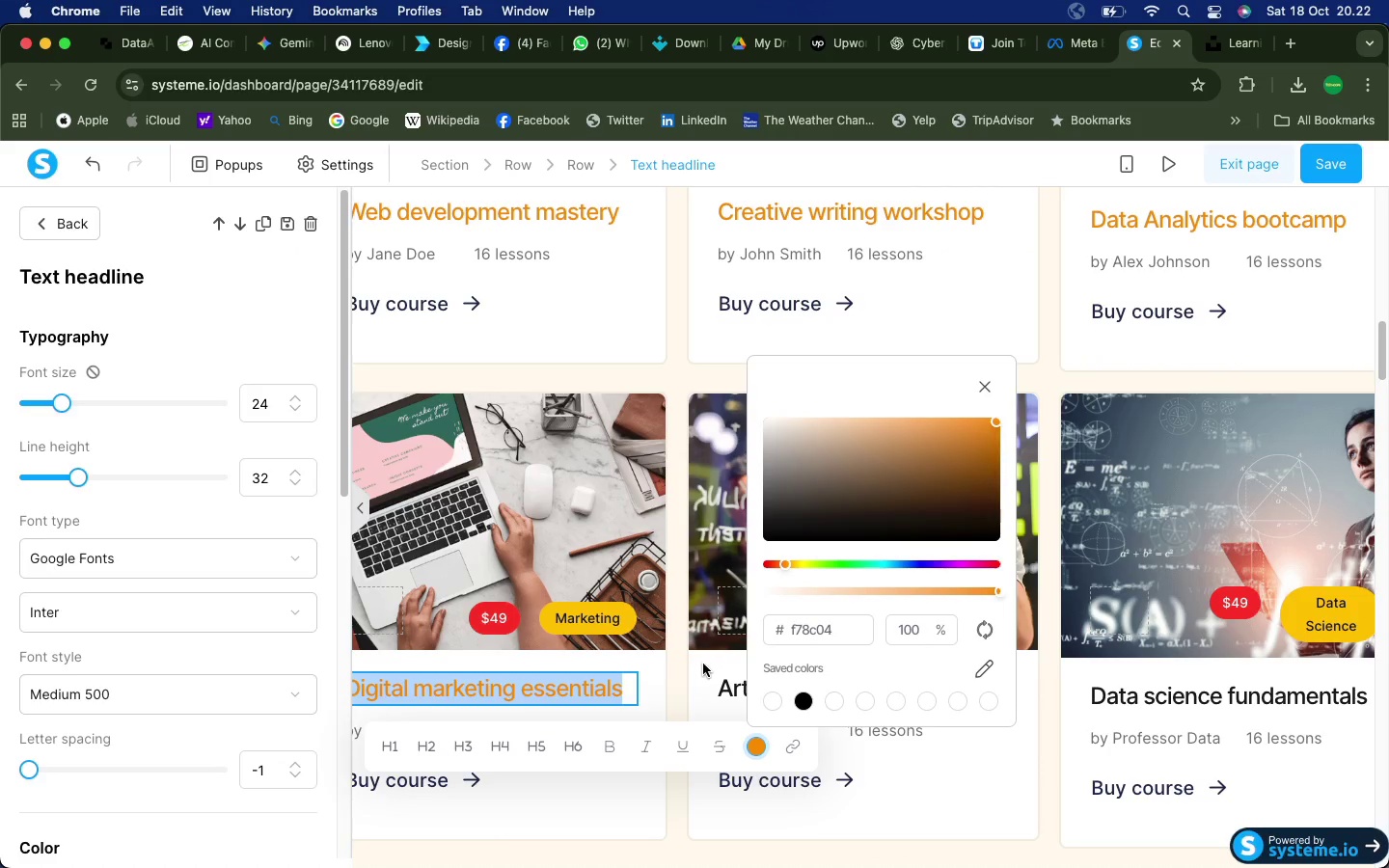 
left_click([684, 668])
 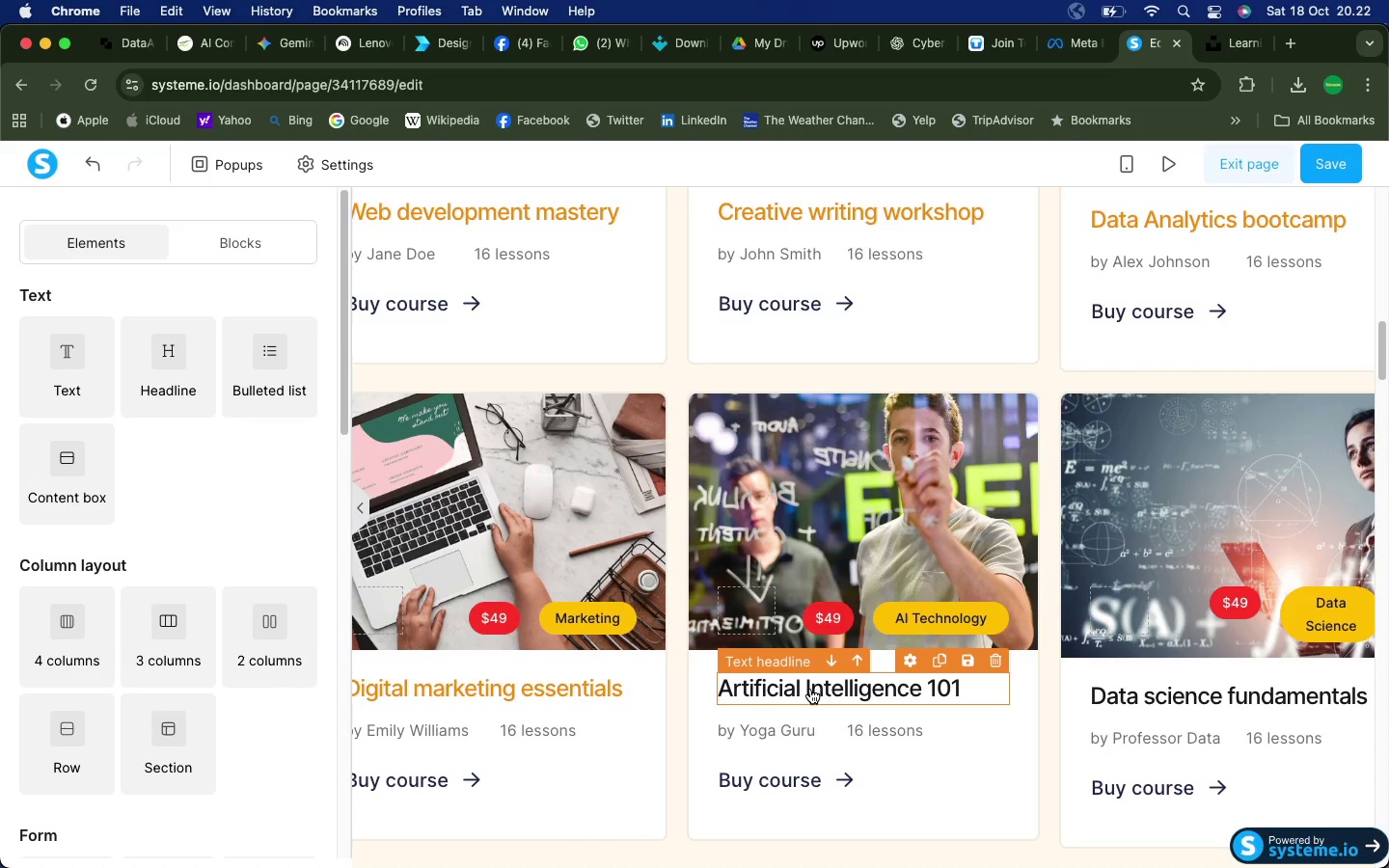 
left_click([810, 690])
 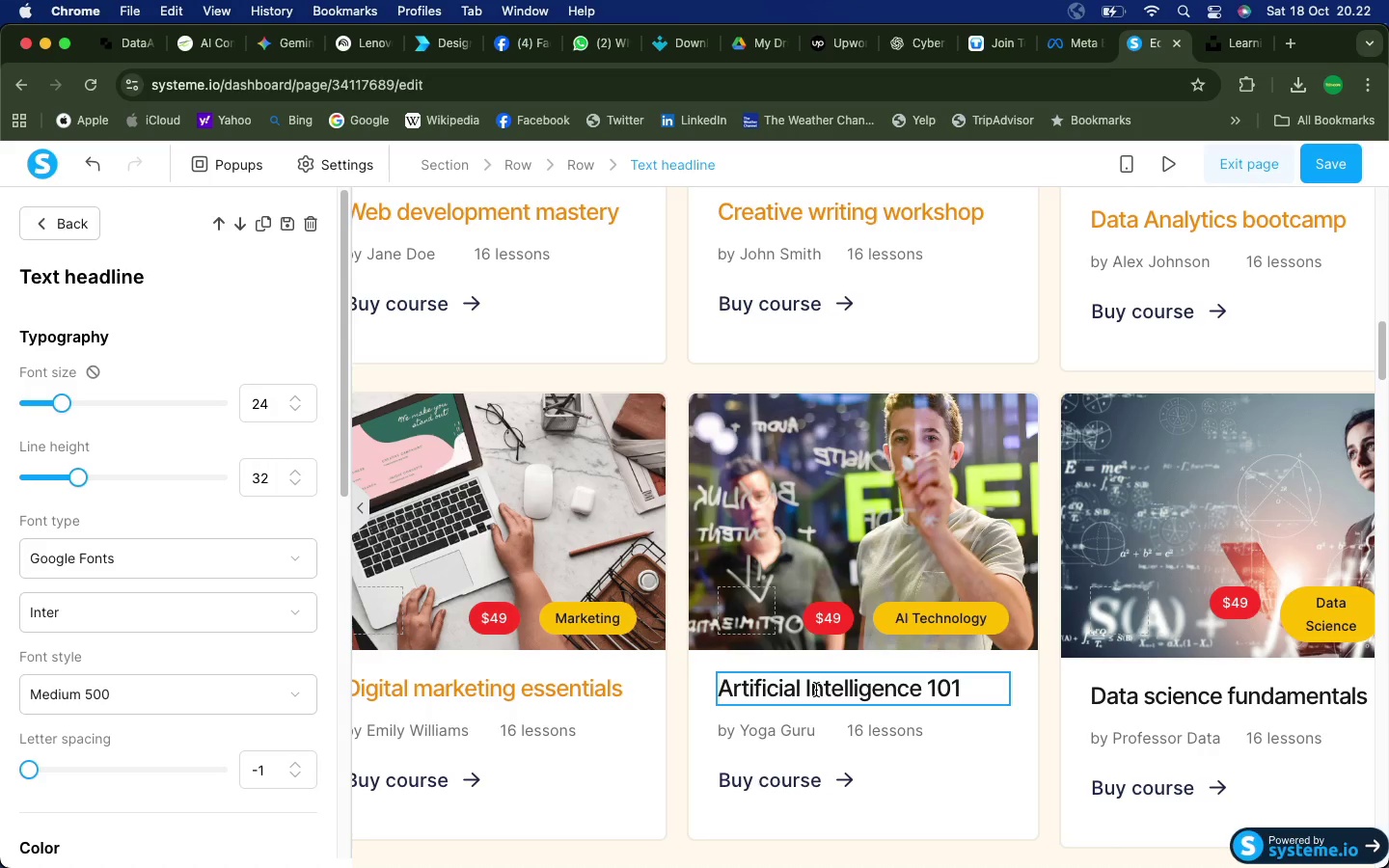 
key(Meta+CommandLeft)
 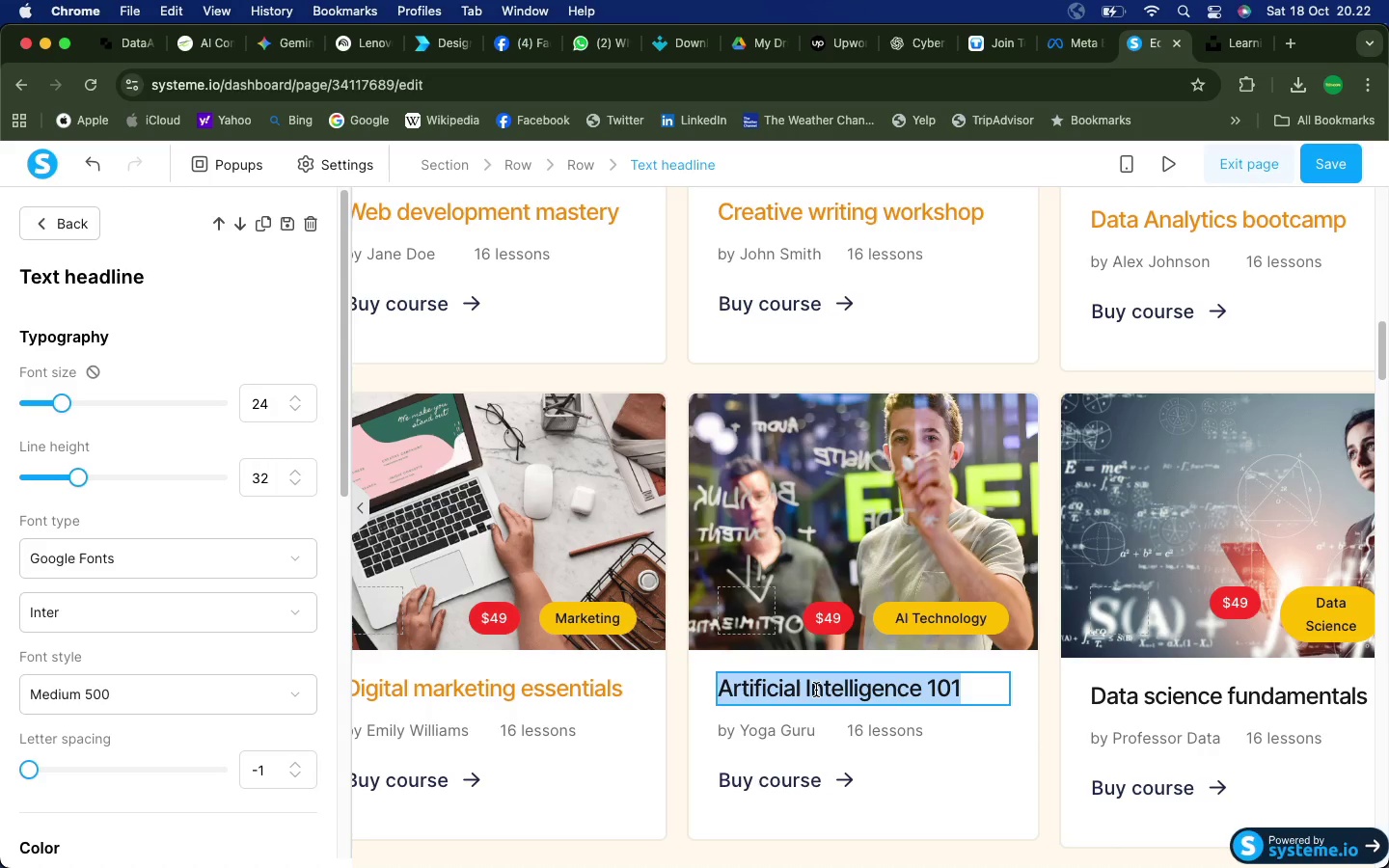 
key(Meta+A)
 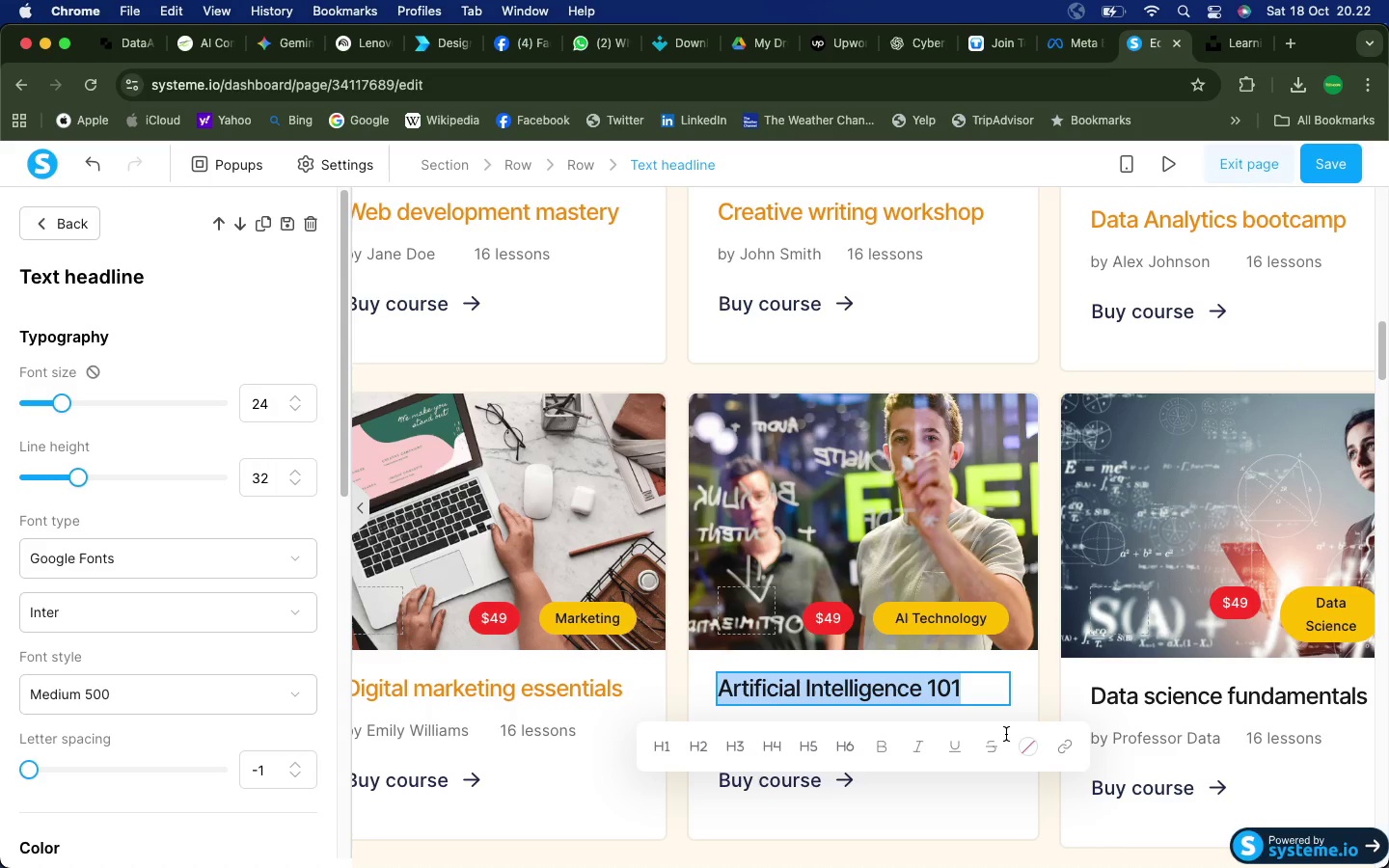 
left_click([1030, 747])
 